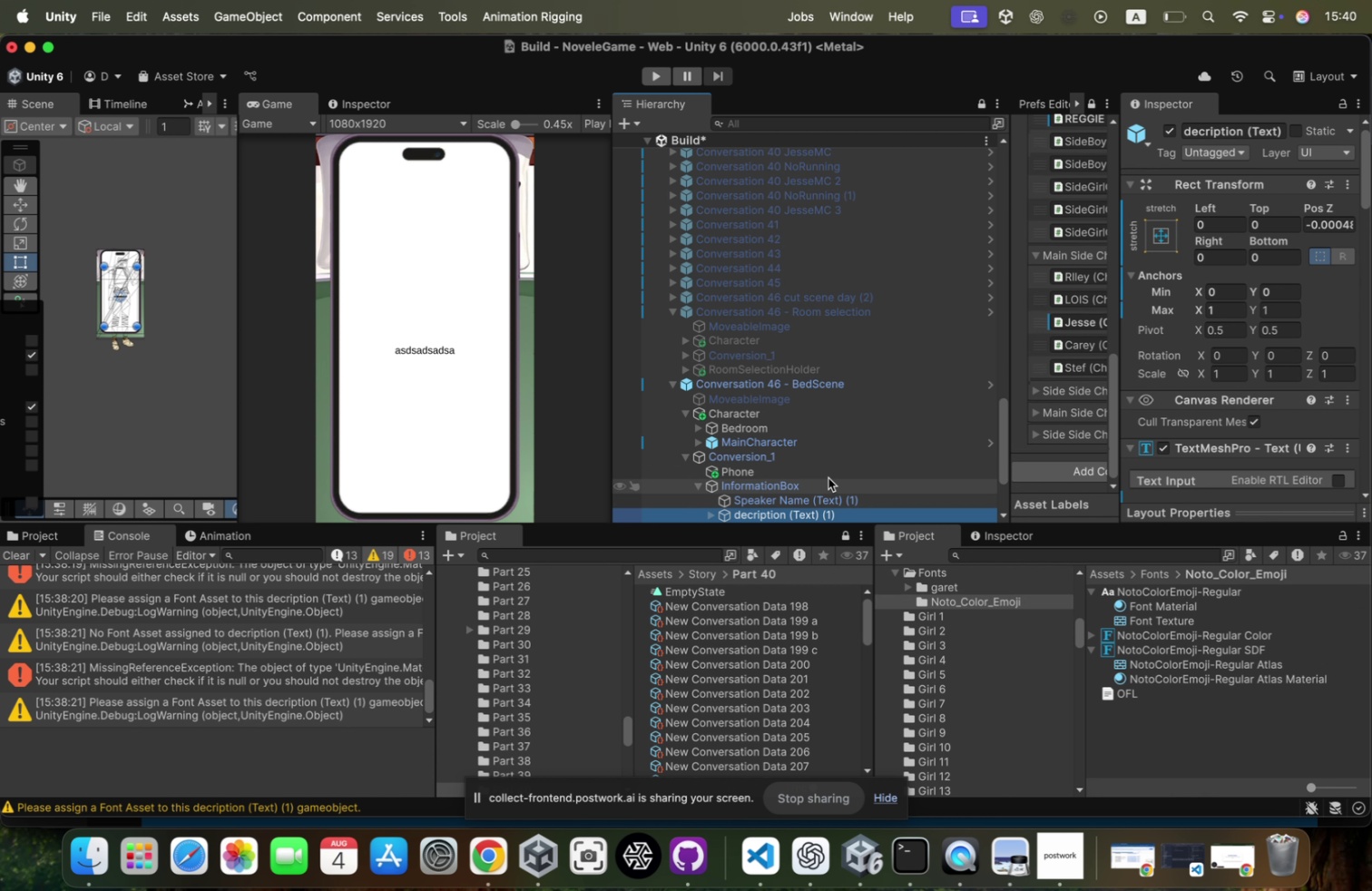 
key(Meta+Z)
 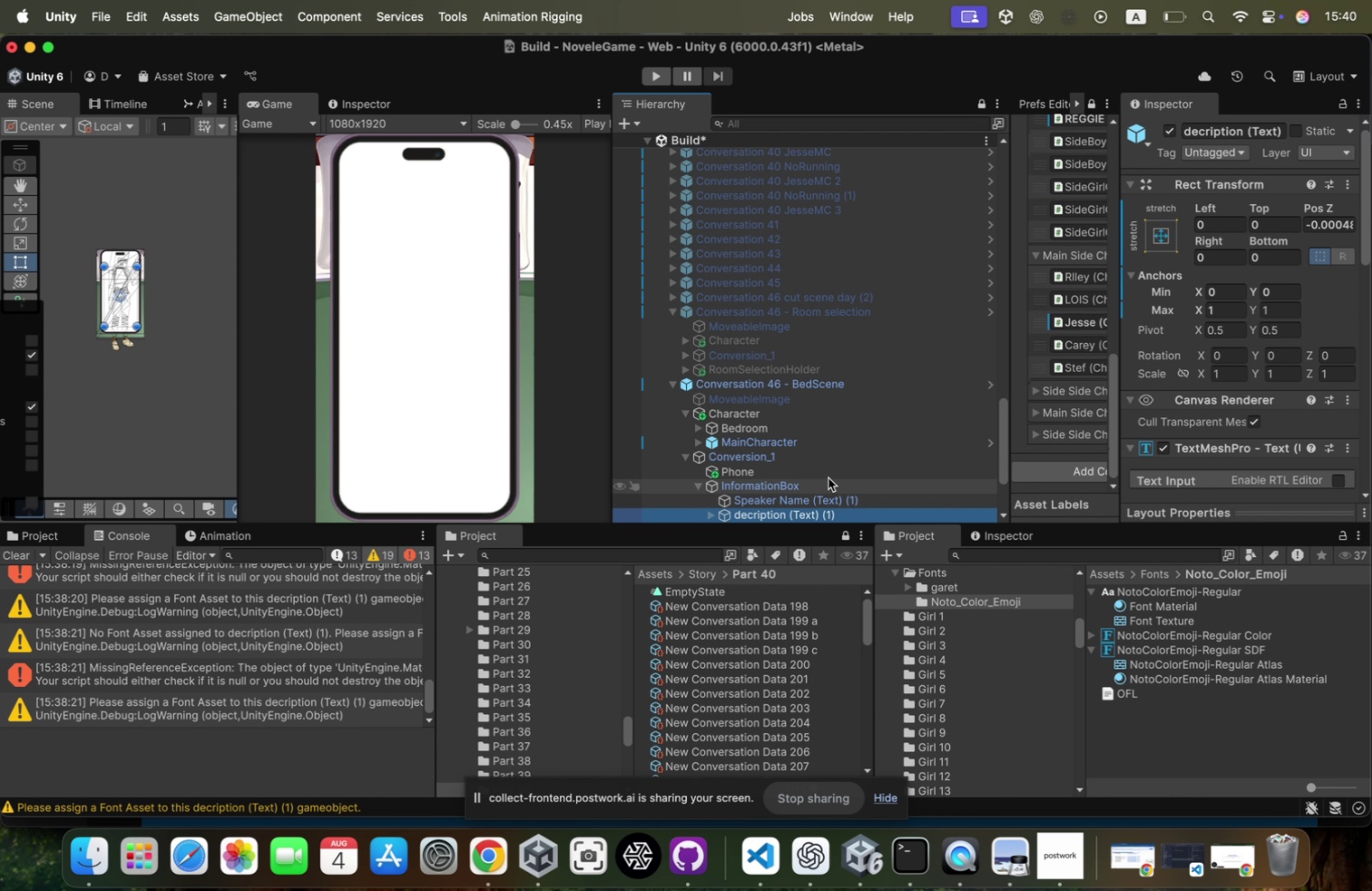 
key(Meta+Z)
 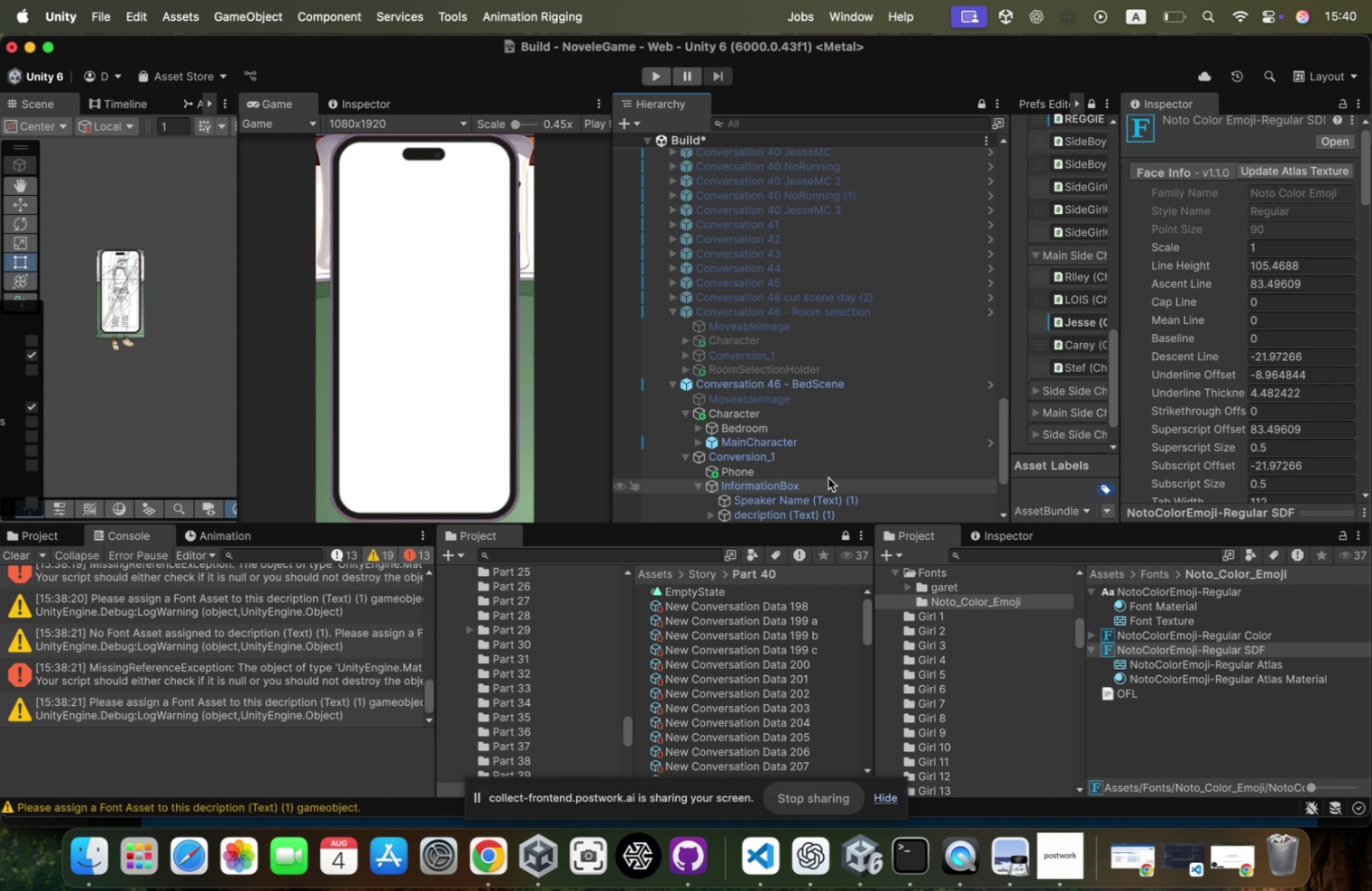 
key(Meta+Z)
 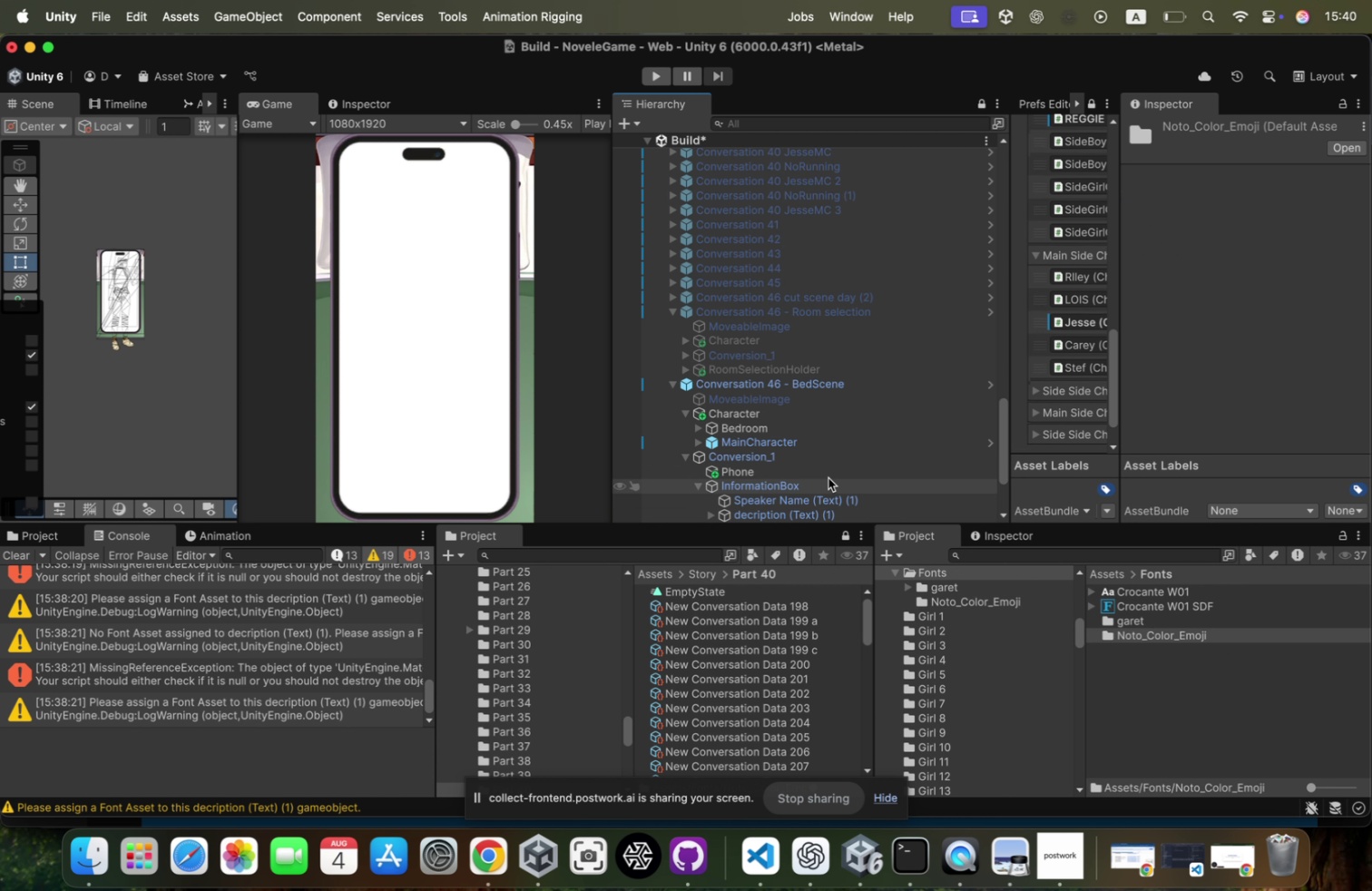 
key(Meta+Z)
 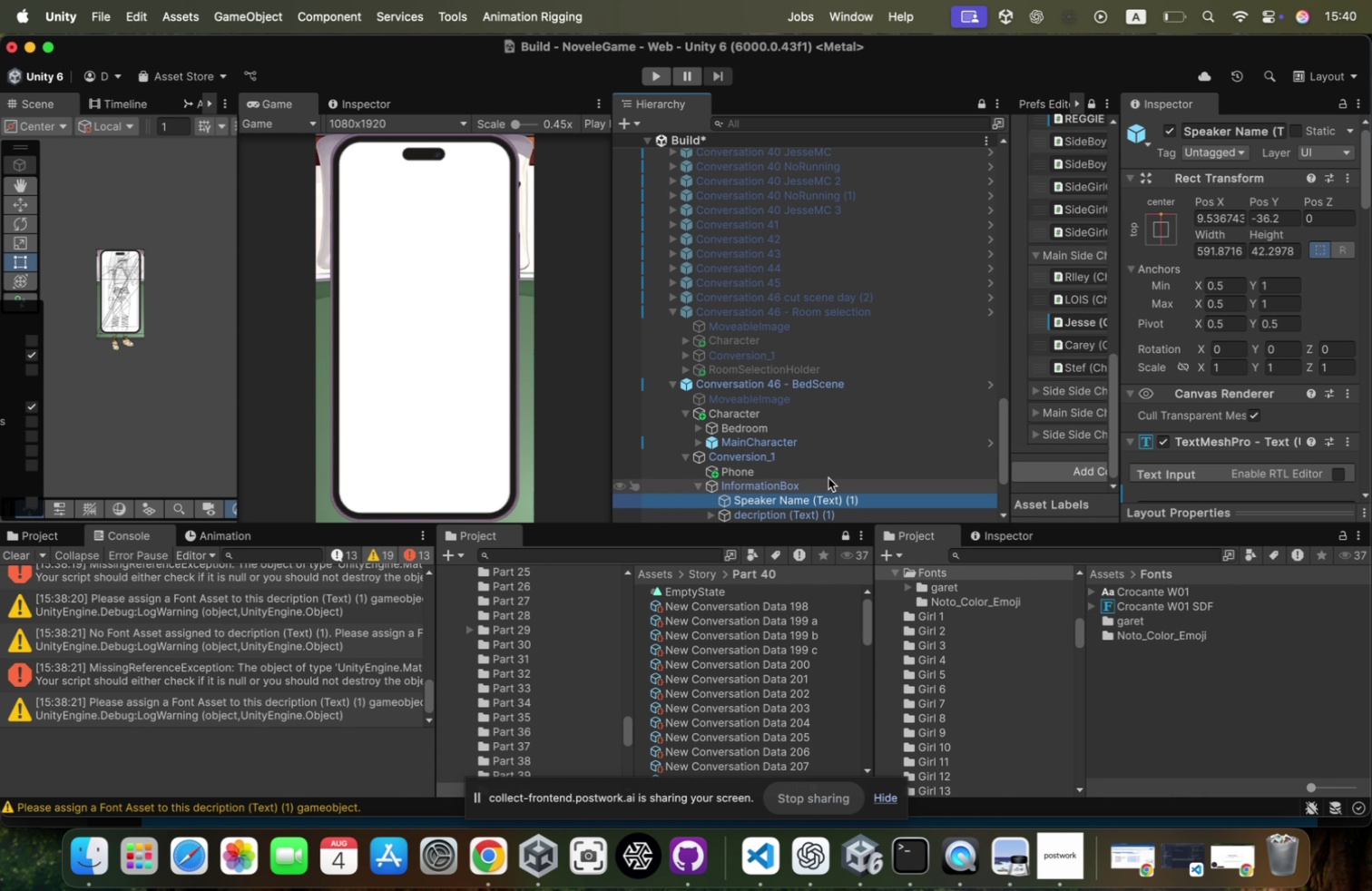 
key(Meta+Z)
 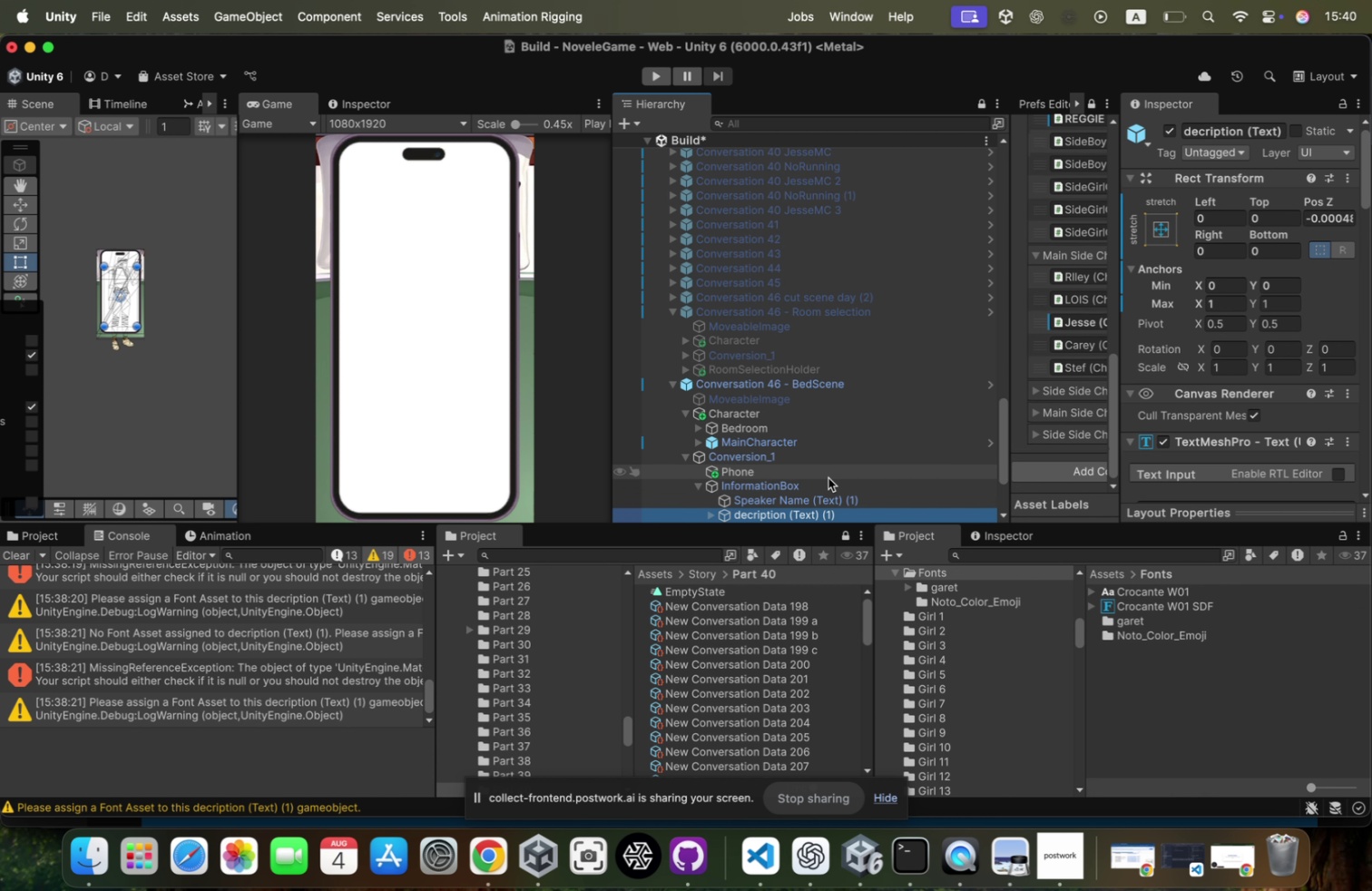 
key(Meta+Z)
 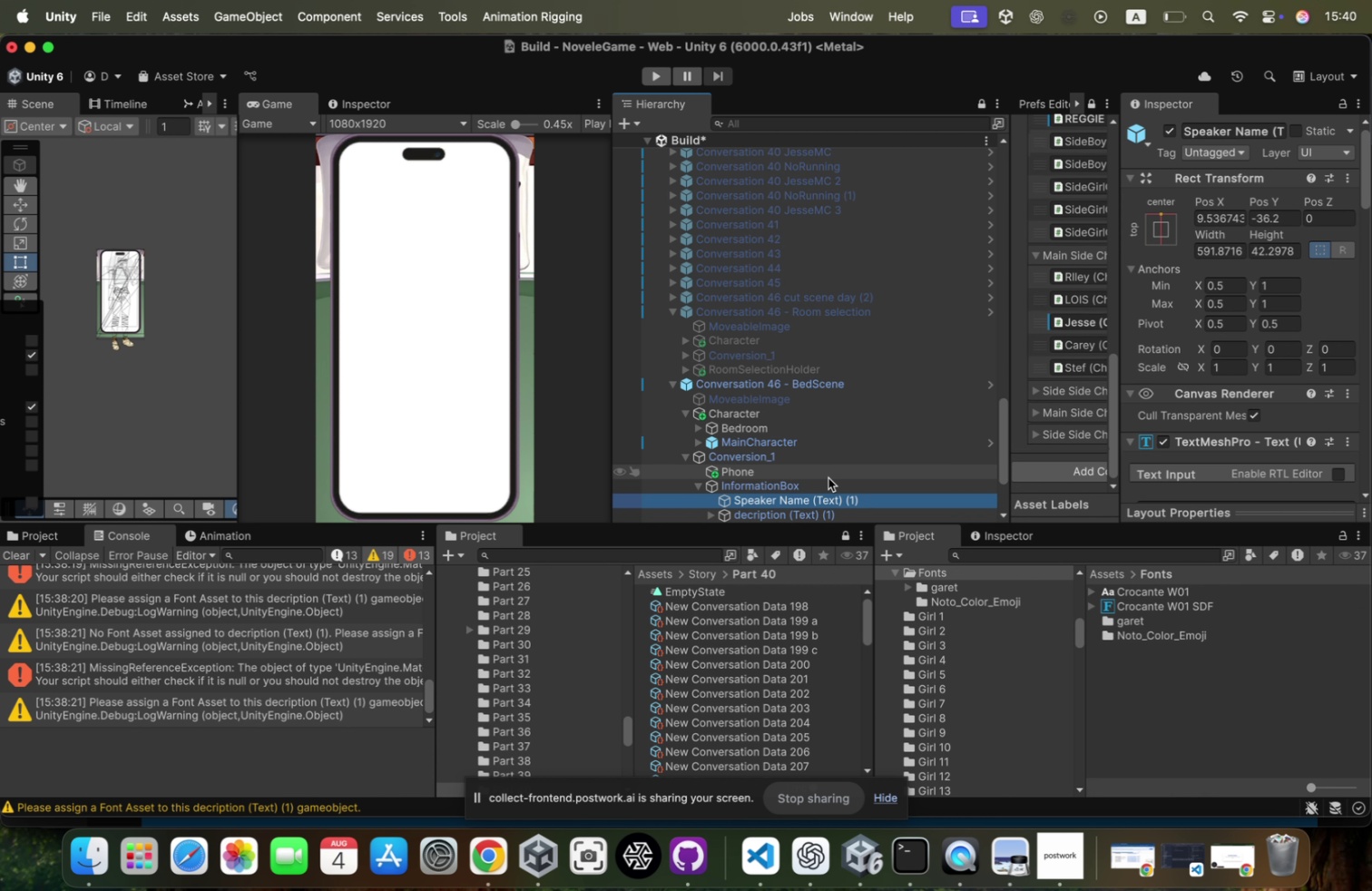 
key(Meta+Z)
 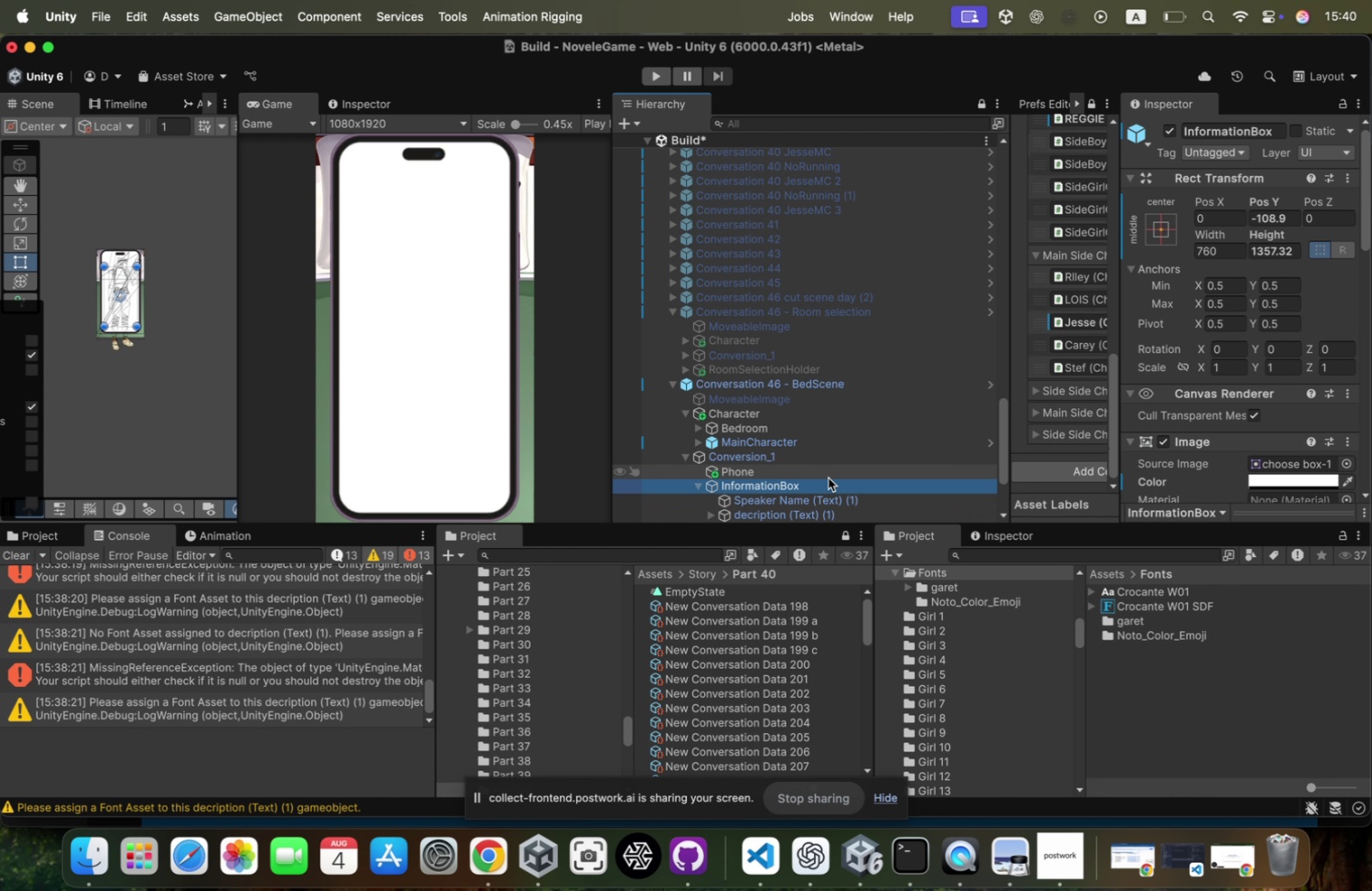 
key(Meta+Z)
 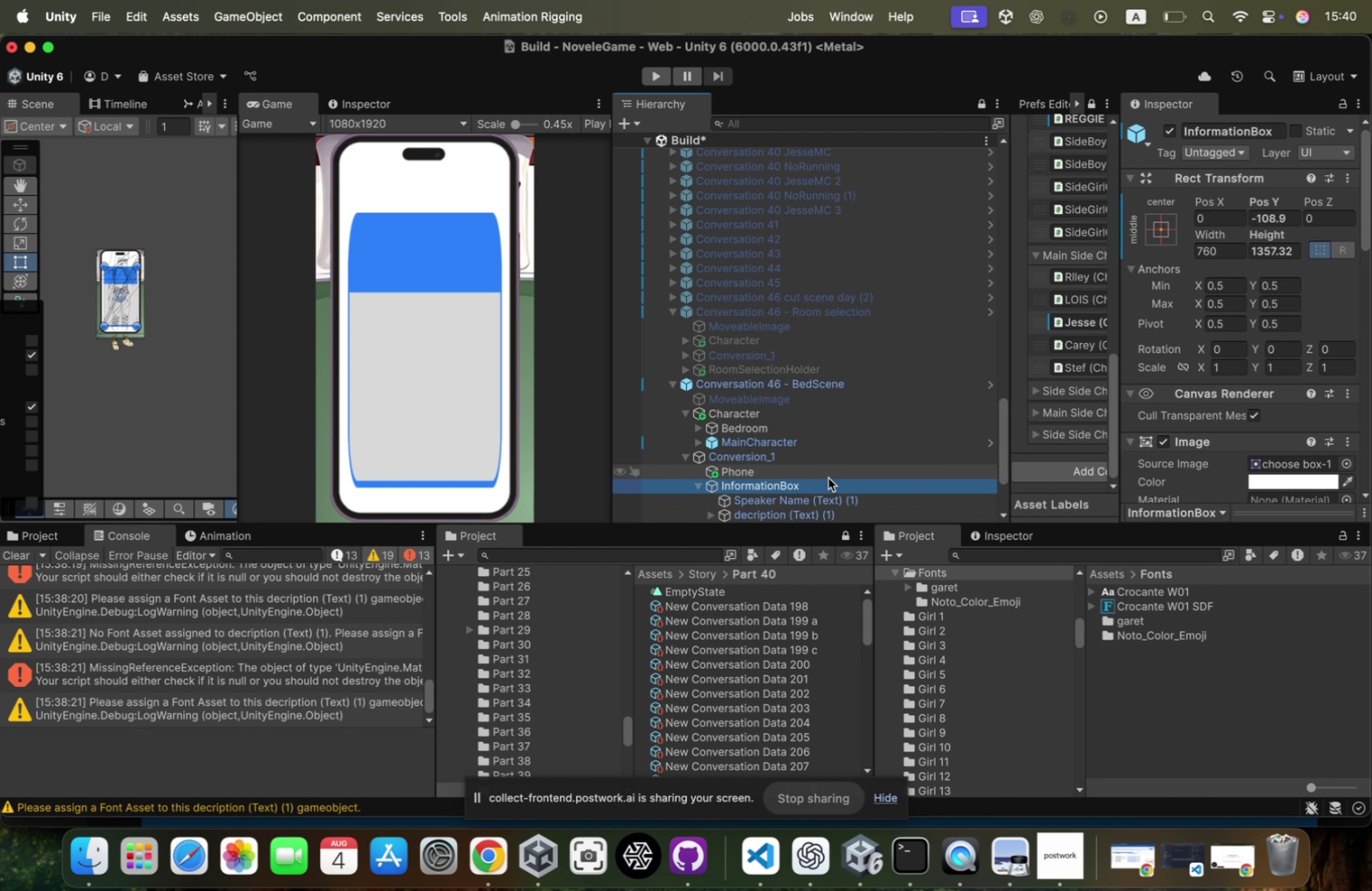 
key(Meta+Z)
 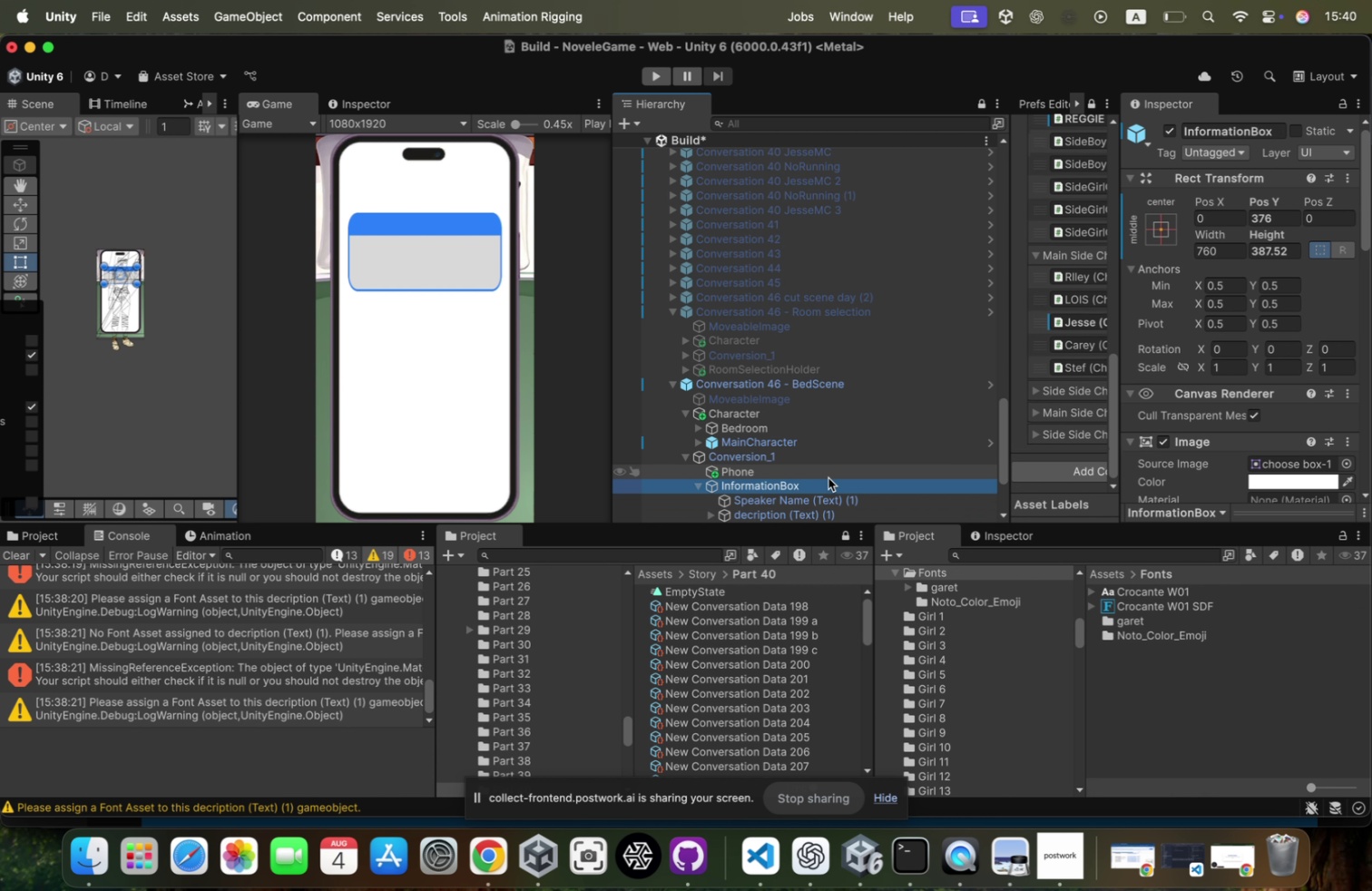 
key(Meta+Z)
 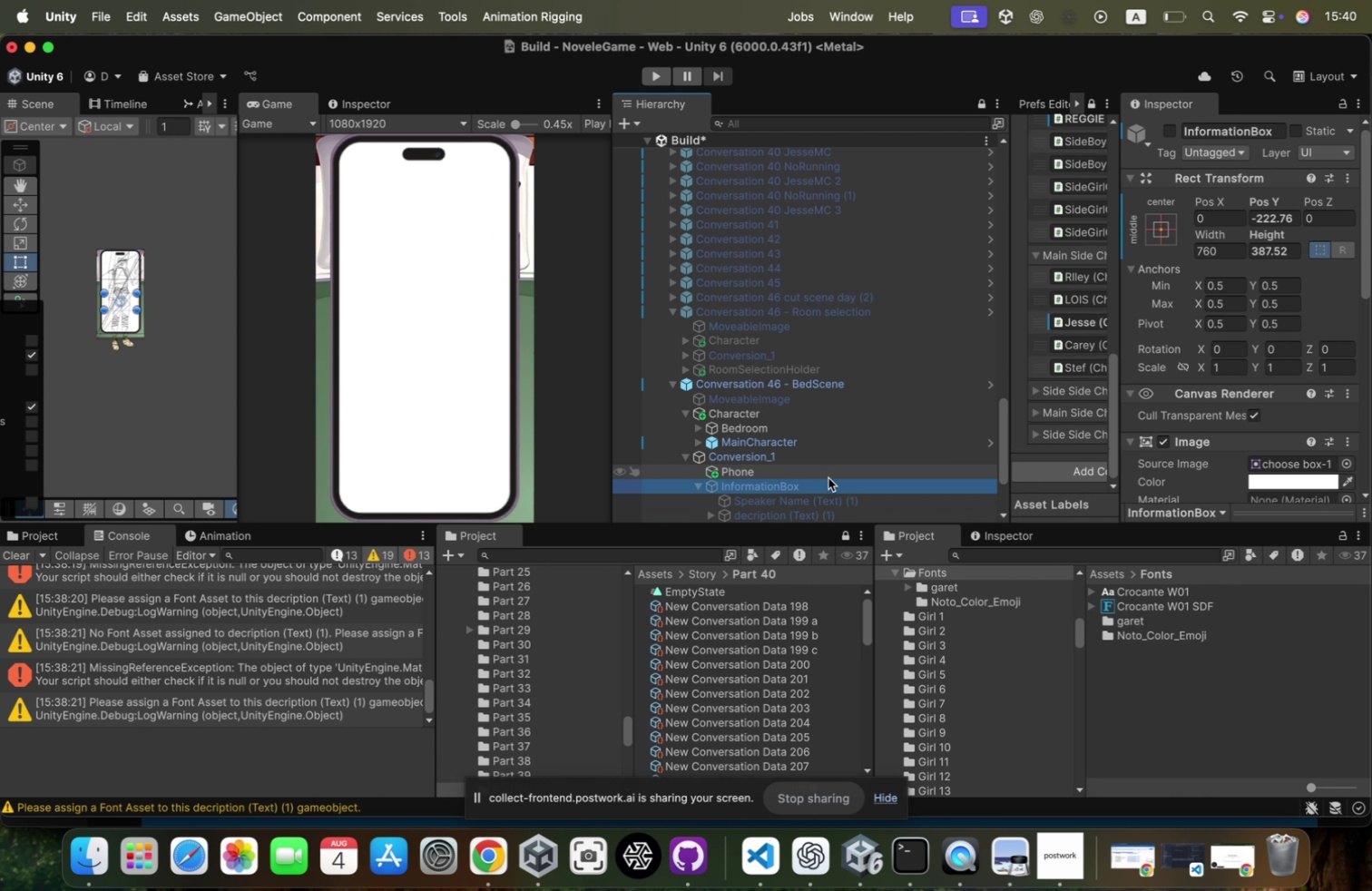 
key(Meta+Z)
 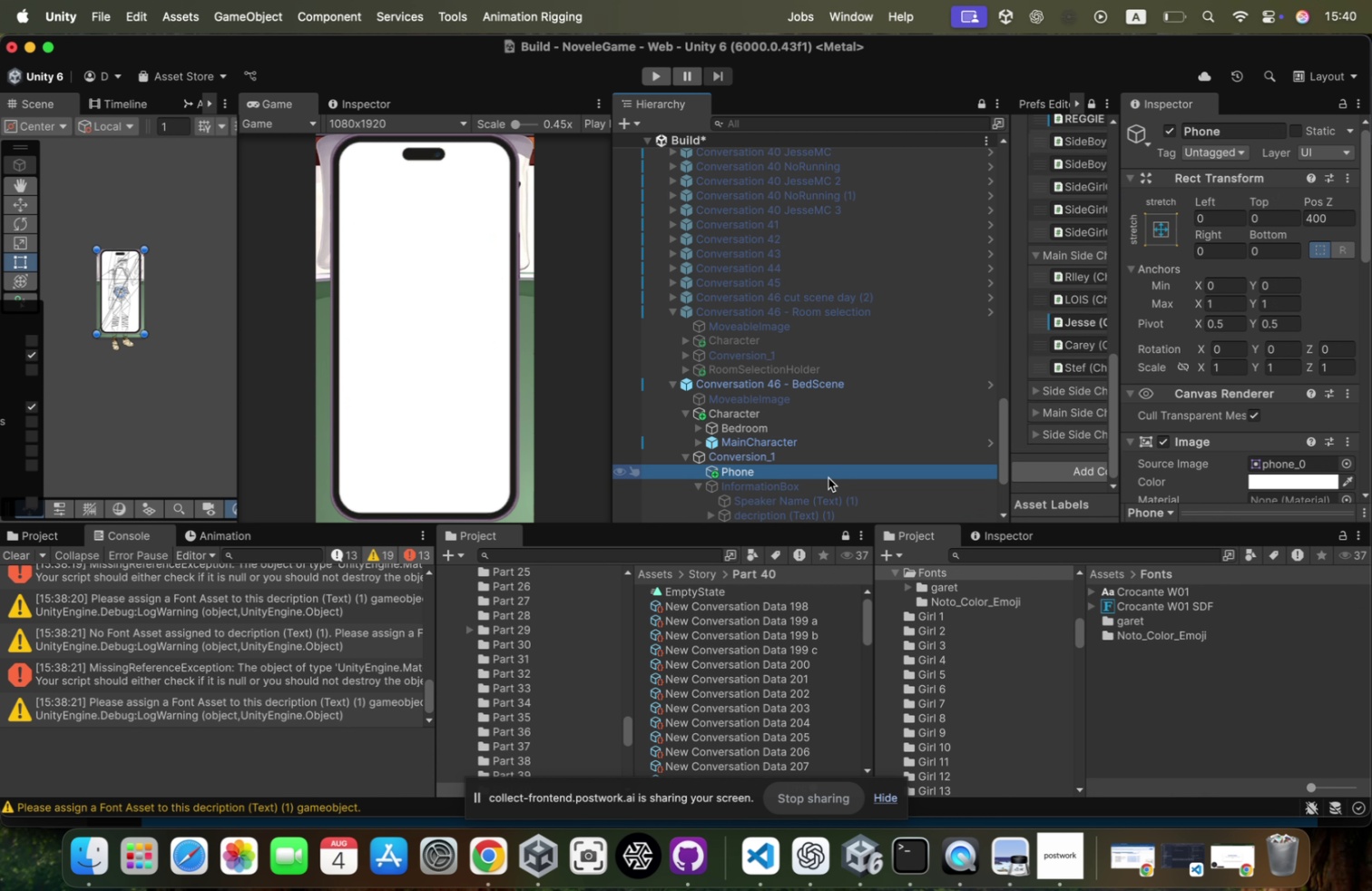 
key(Meta+Z)
 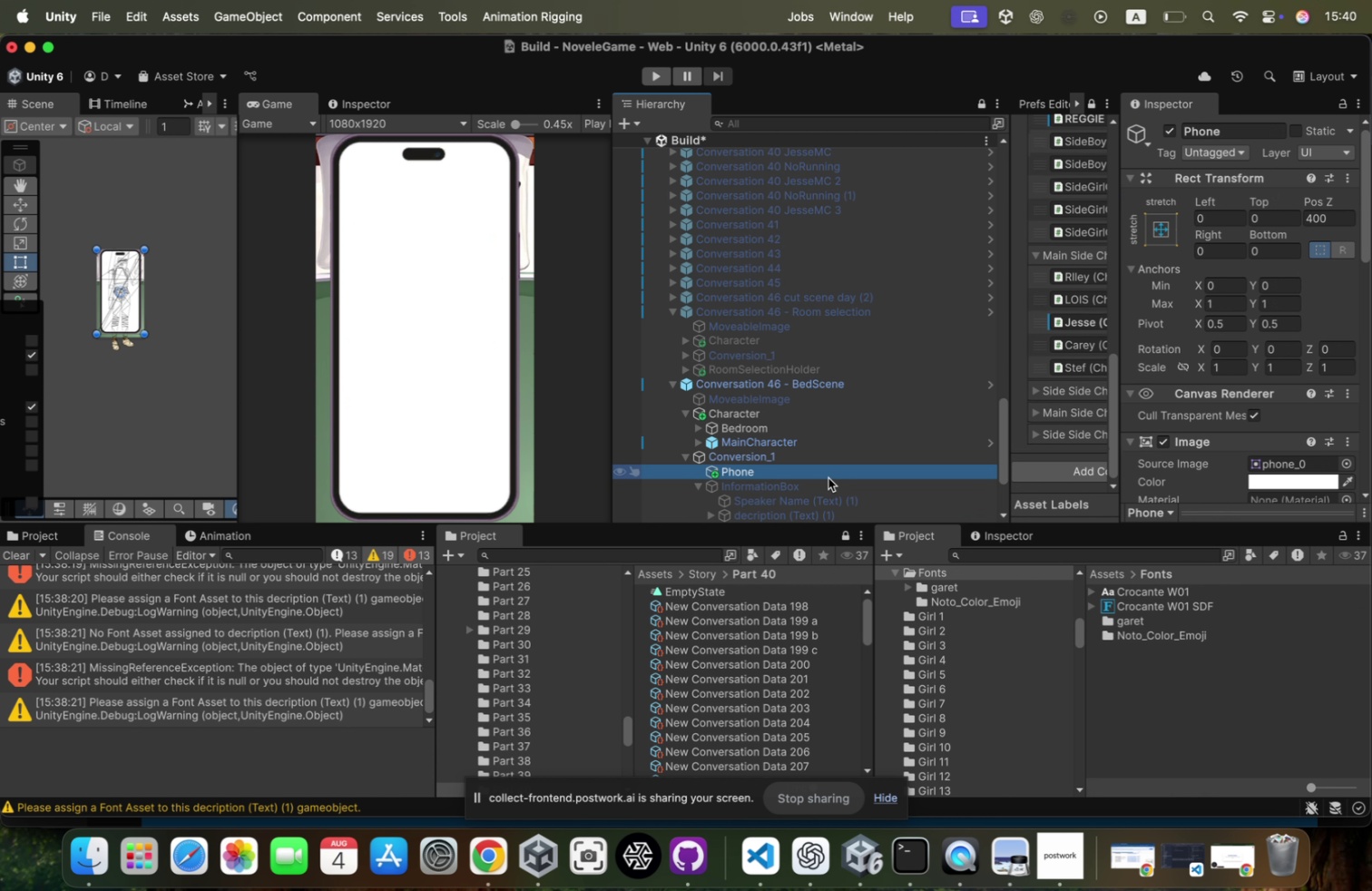 
key(Meta+Z)
 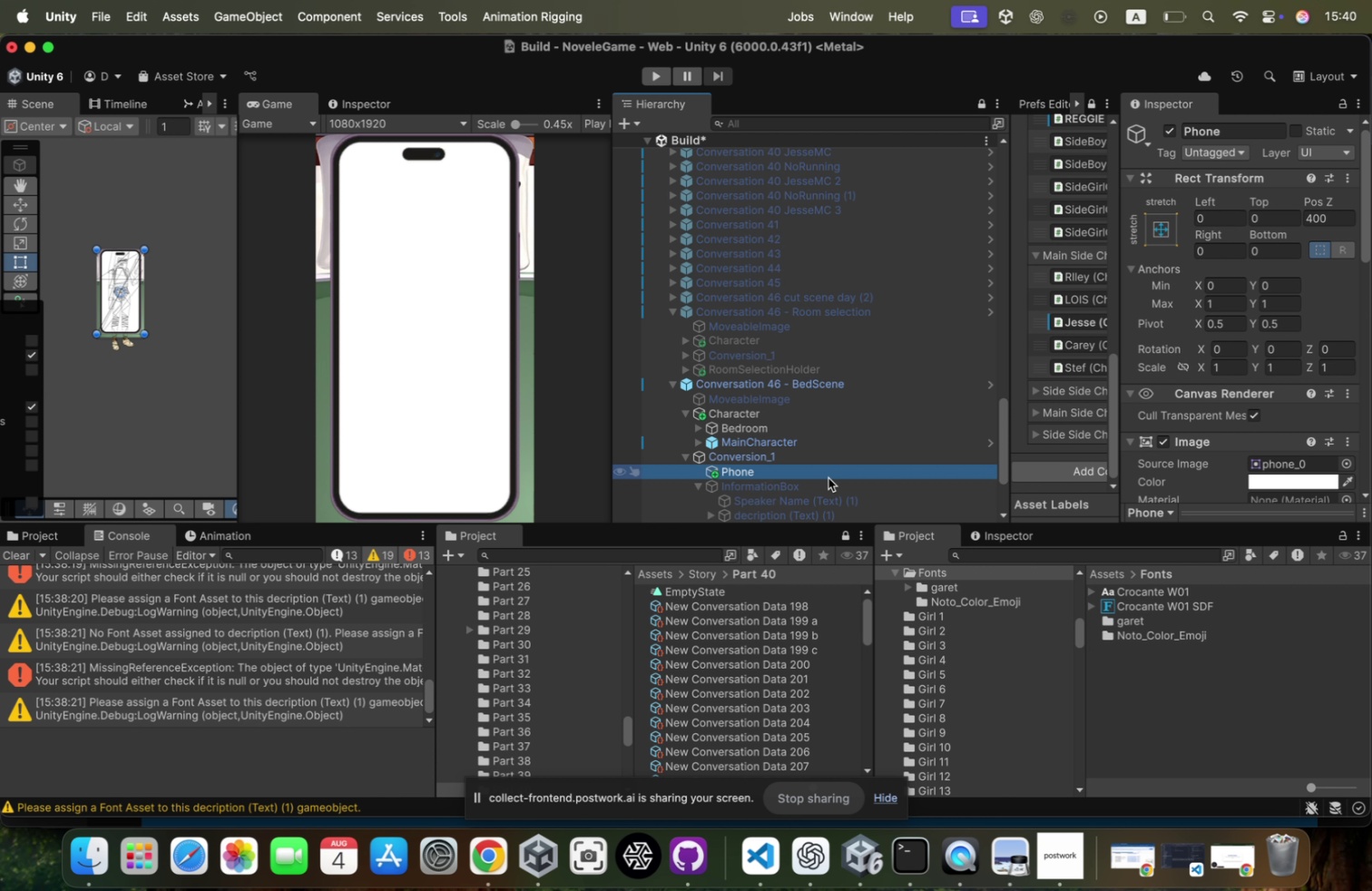 
key(Meta+Z)
 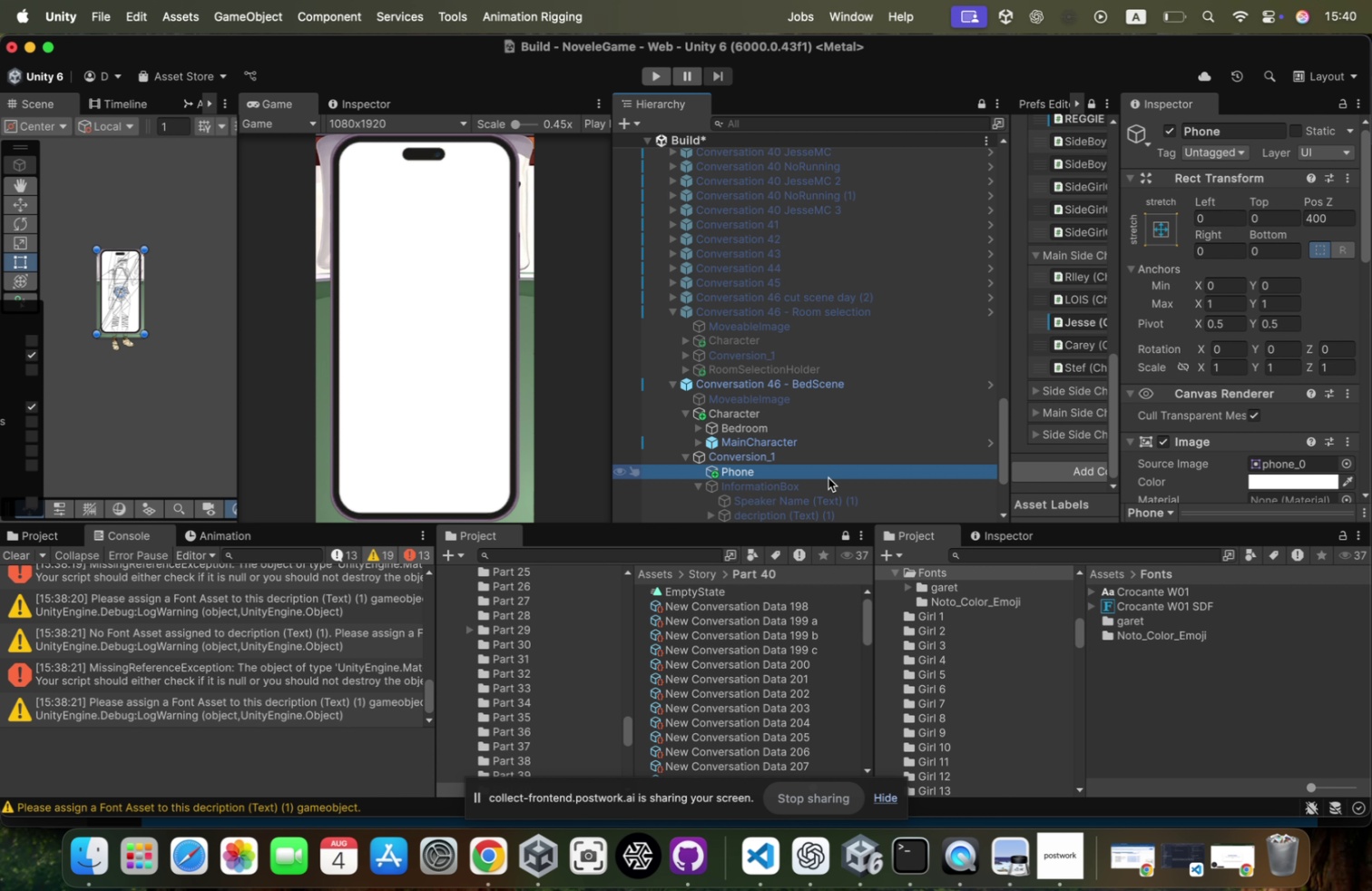 
key(Meta+Z)
 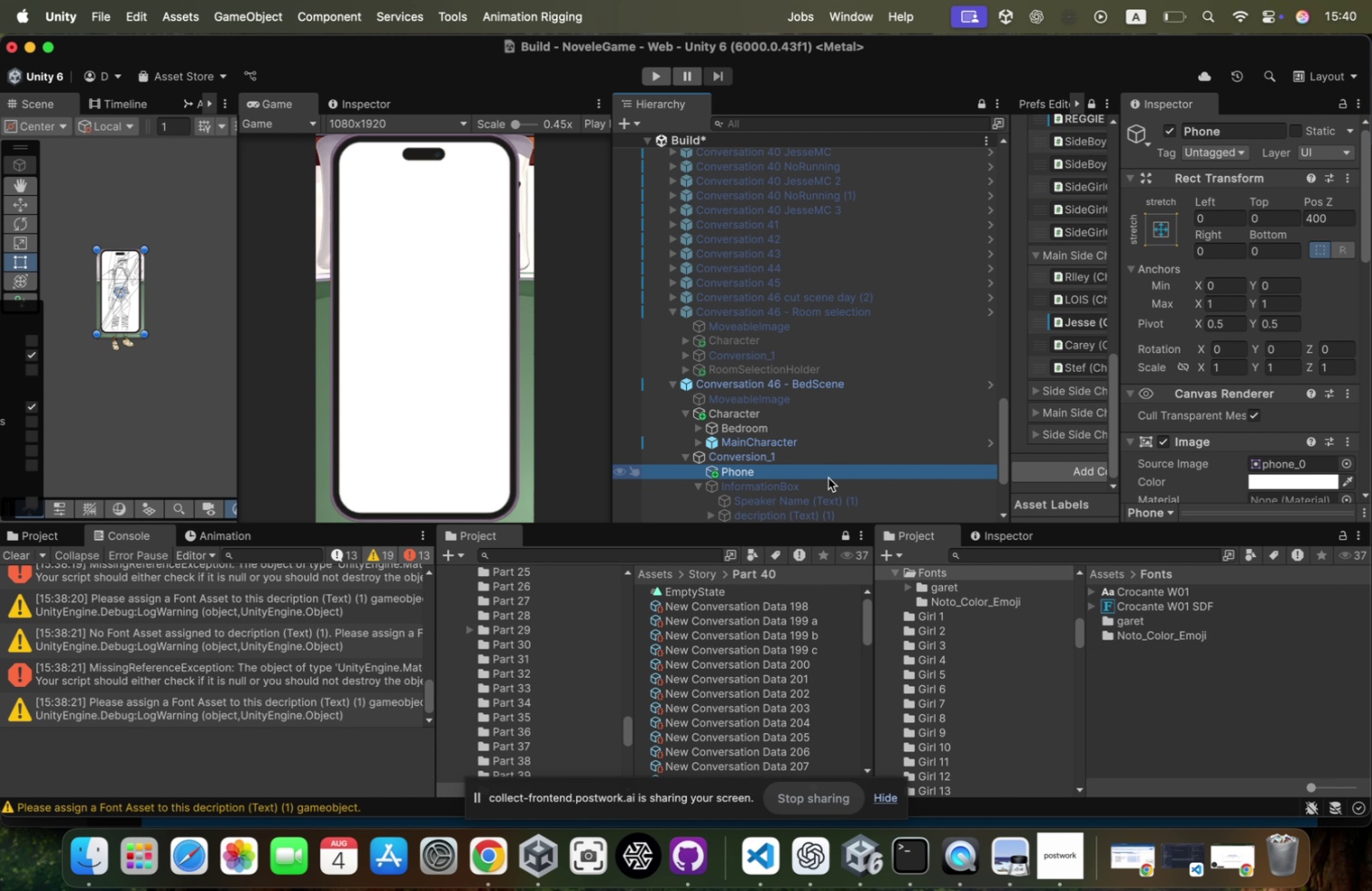 
key(Meta+Z)
 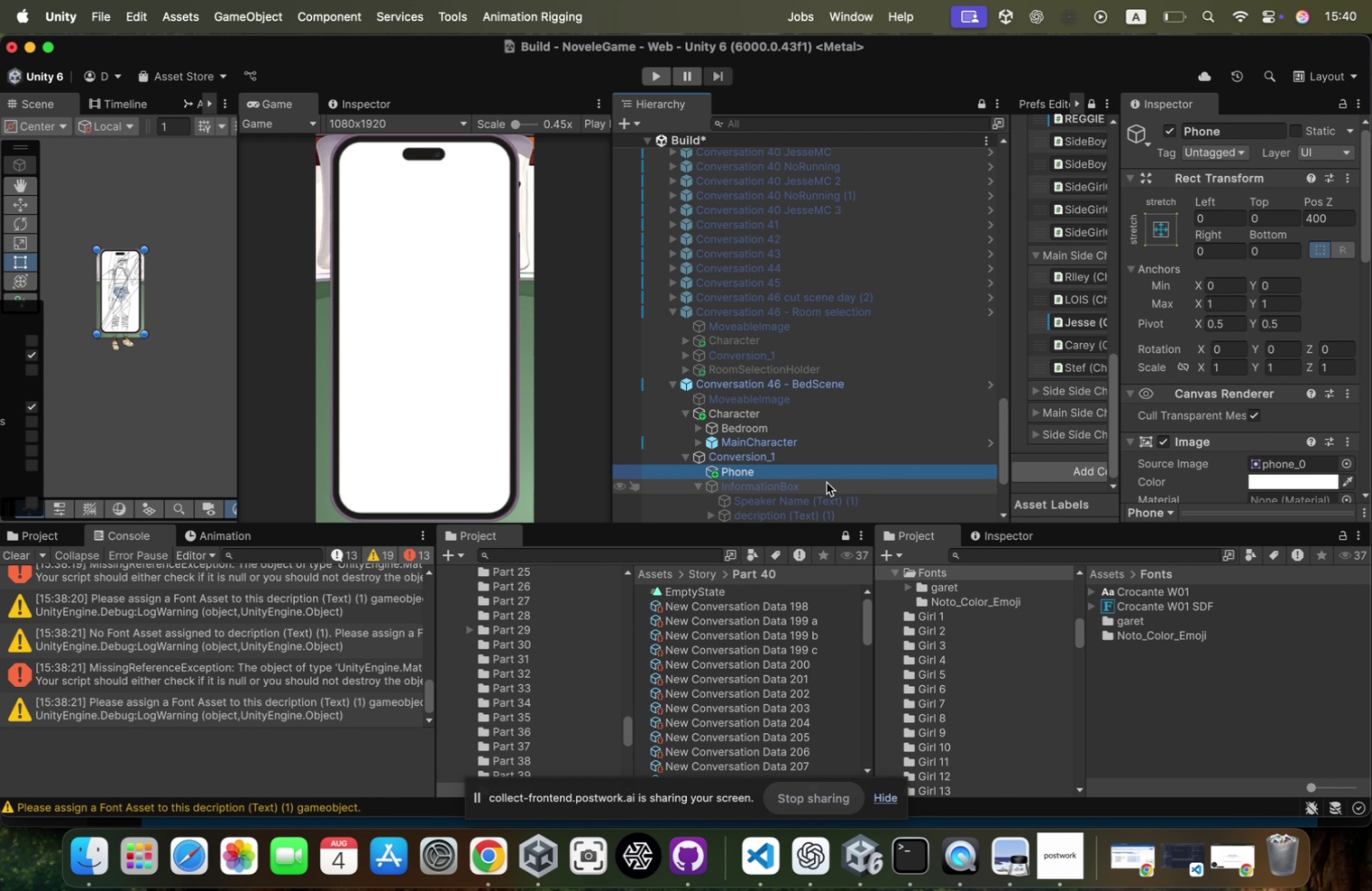 
key(Meta+Z)
 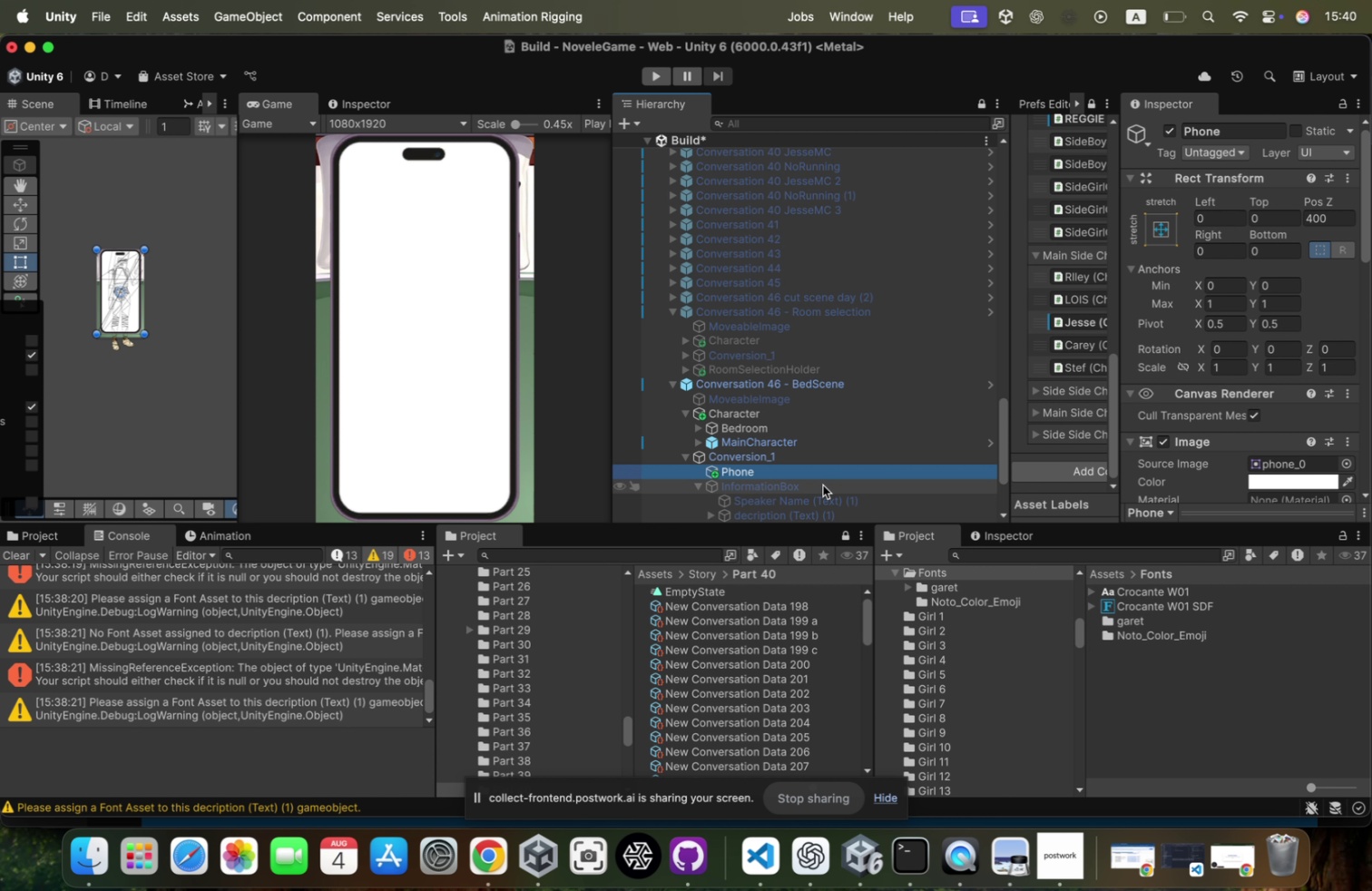 
key(Meta+Z)
 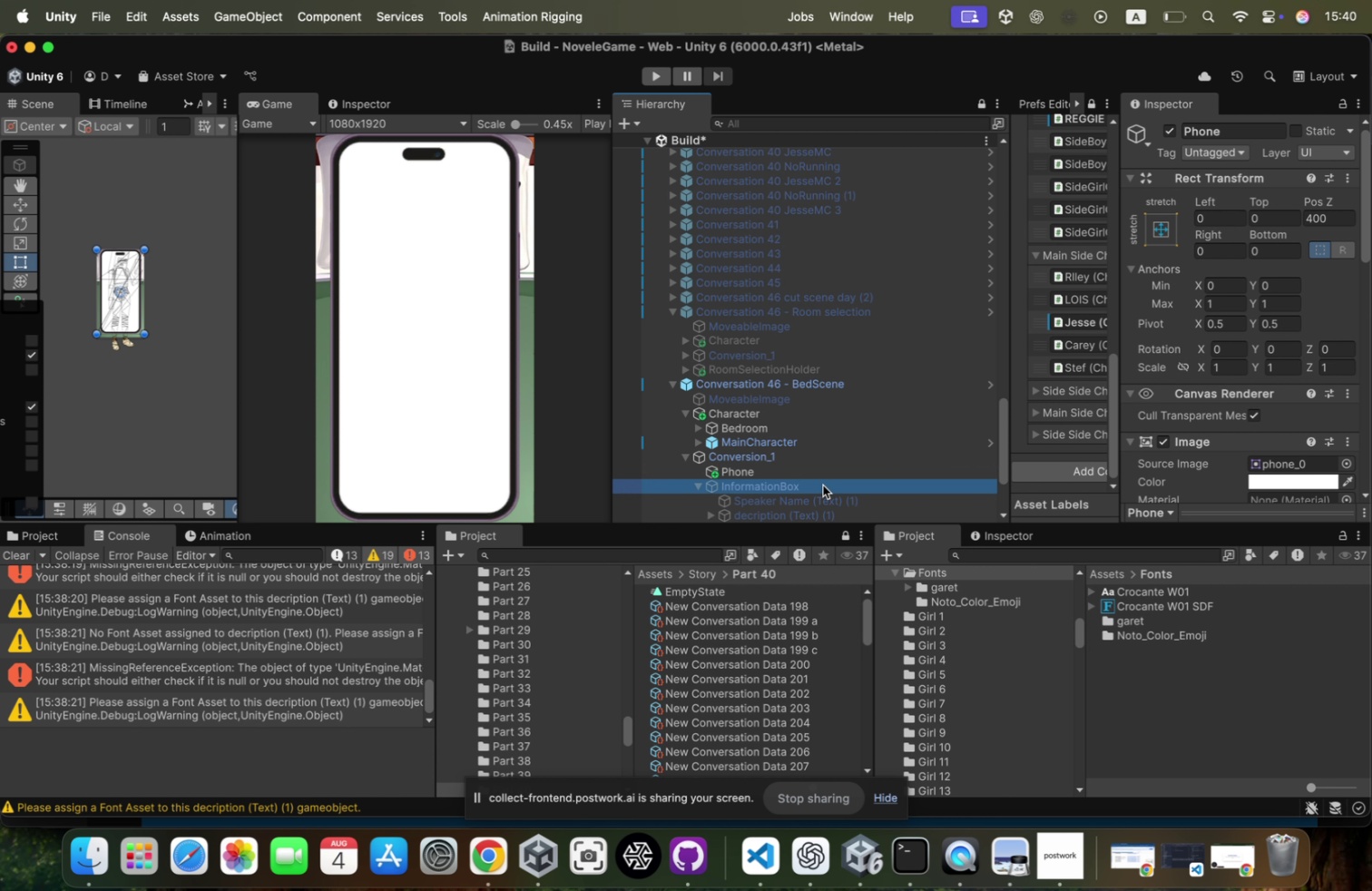 
key(Meta+Z)
 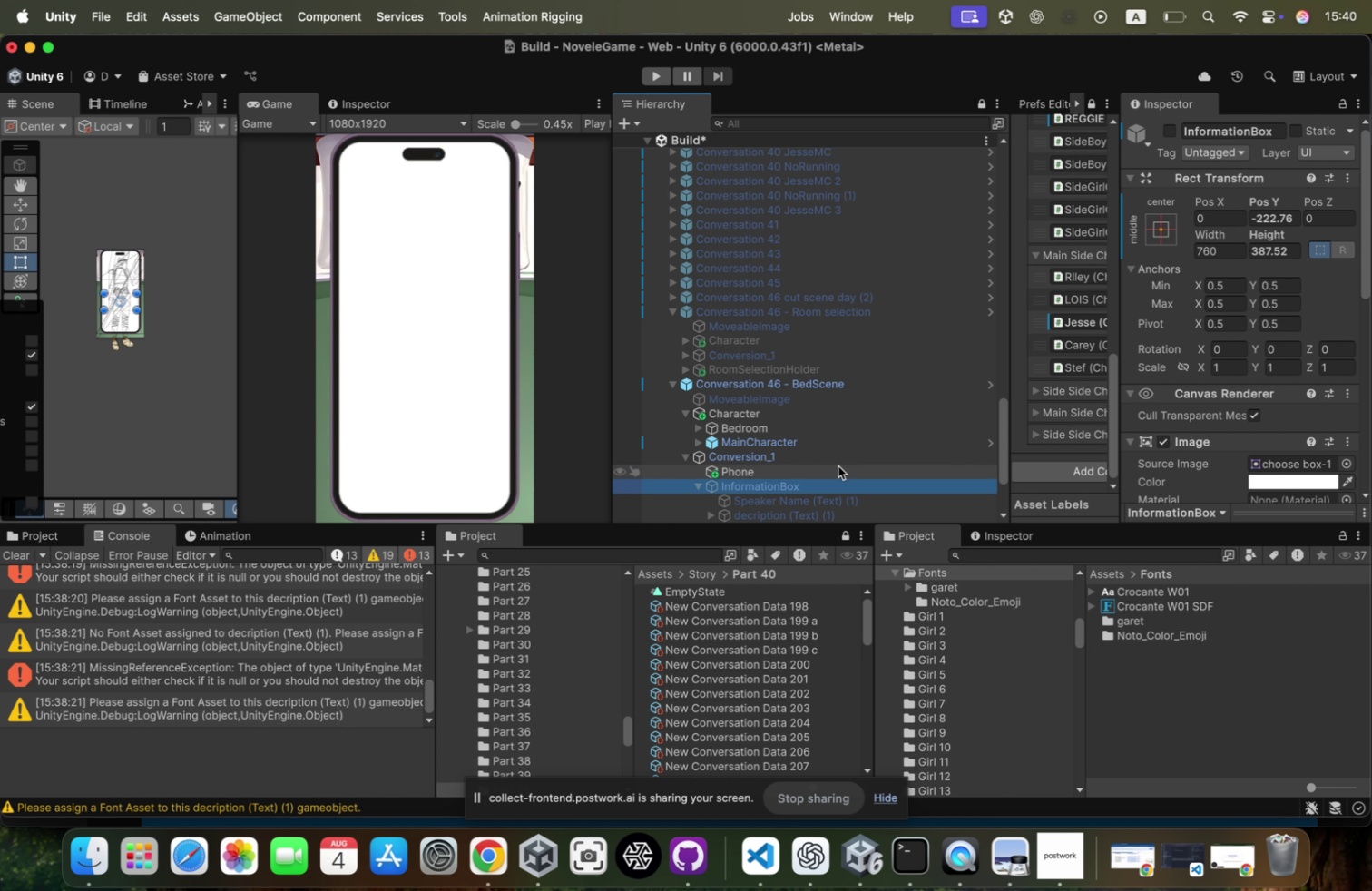 
key(Meta+Z)
 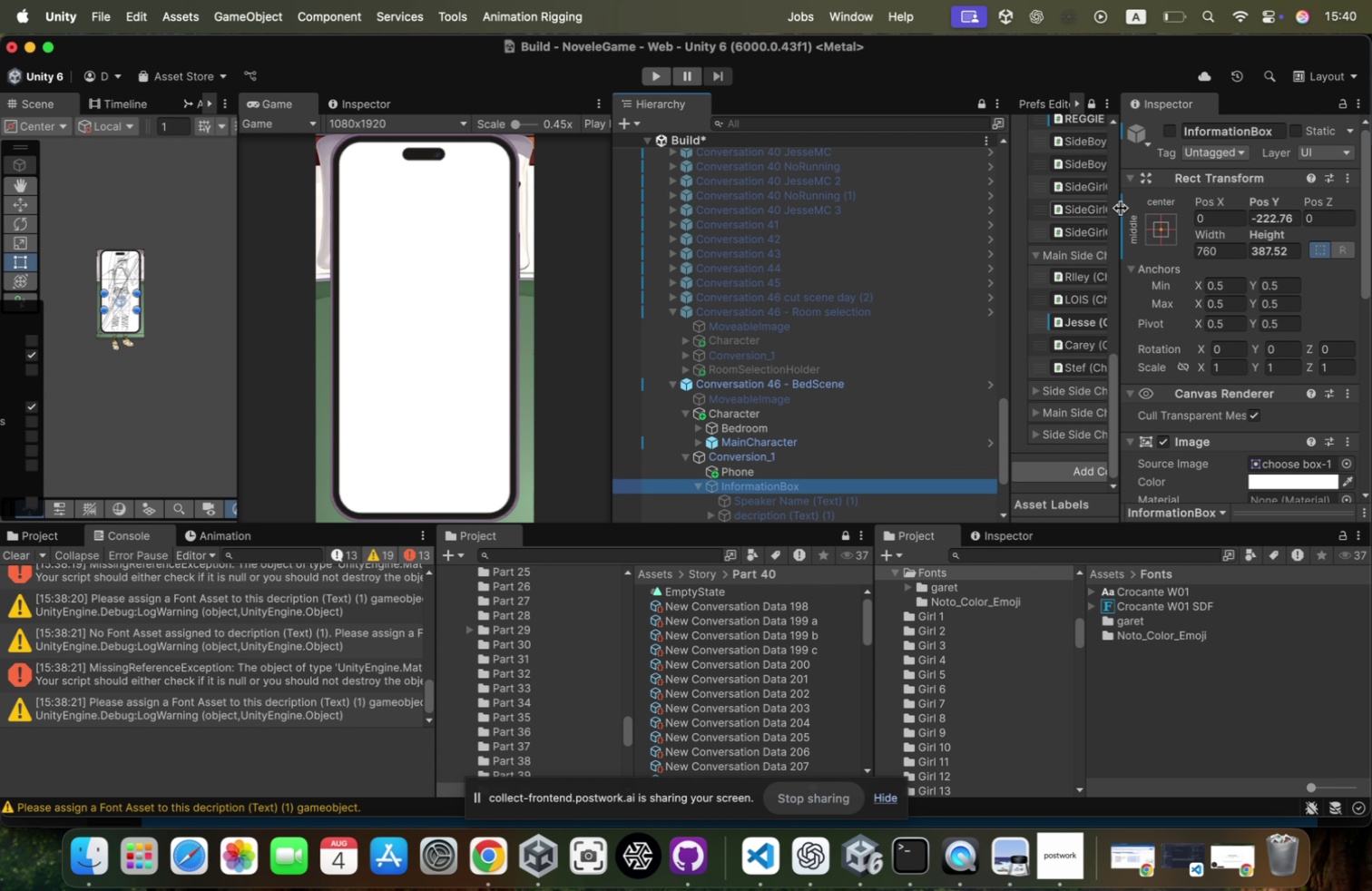 
key(Meta+Z)
 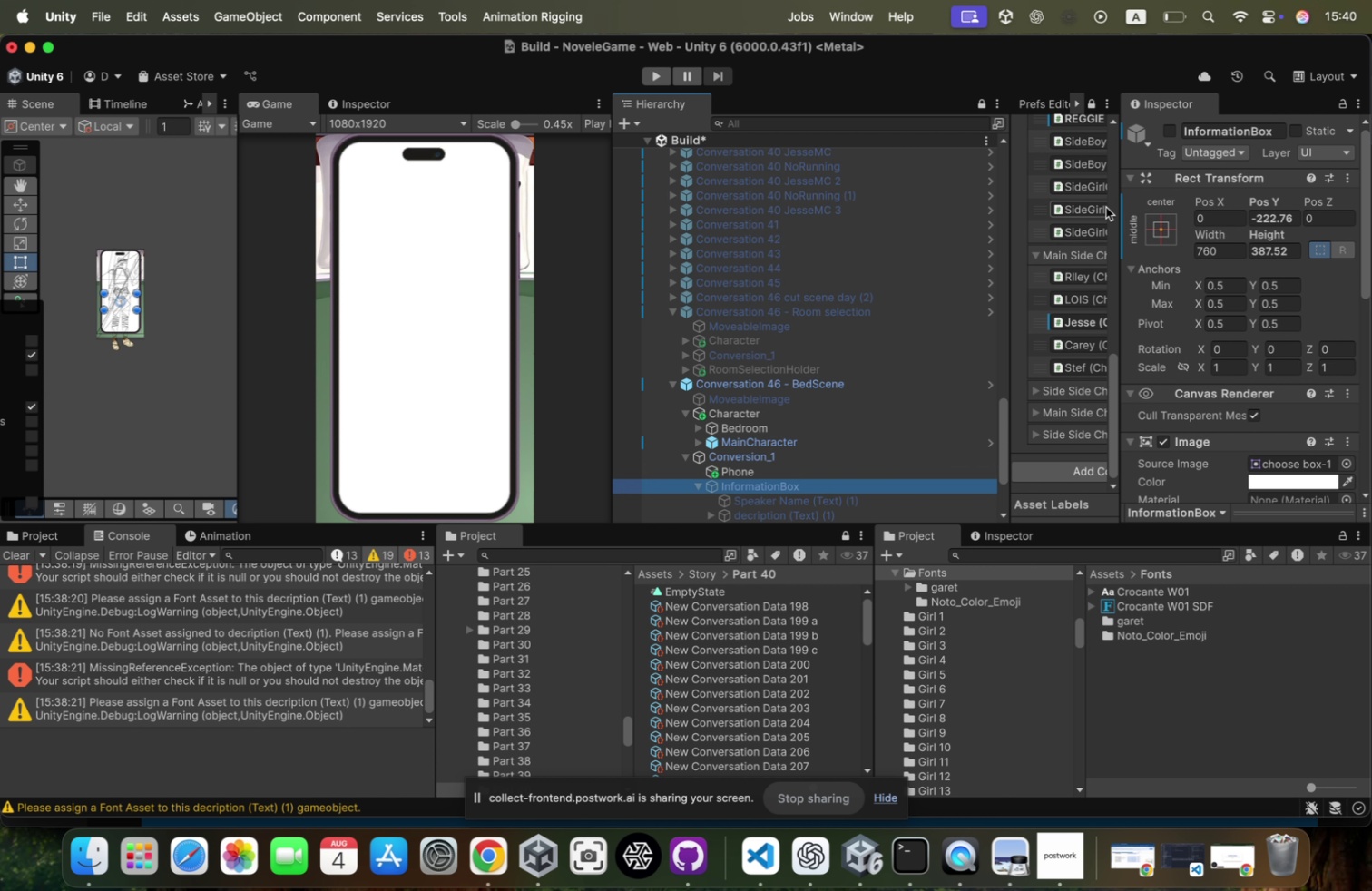 
key(Meta+Z)
 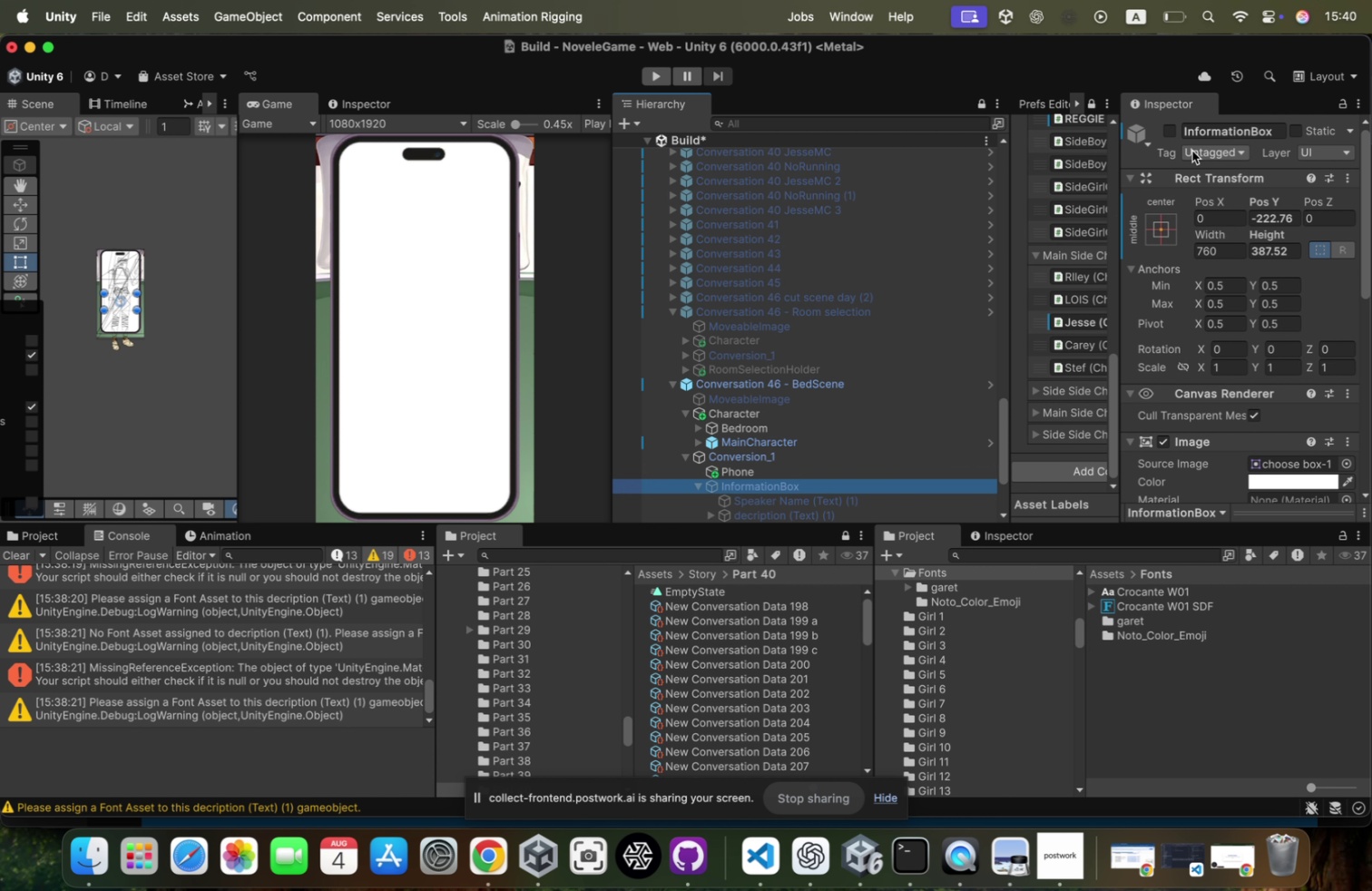 
key(Meta+Z)
 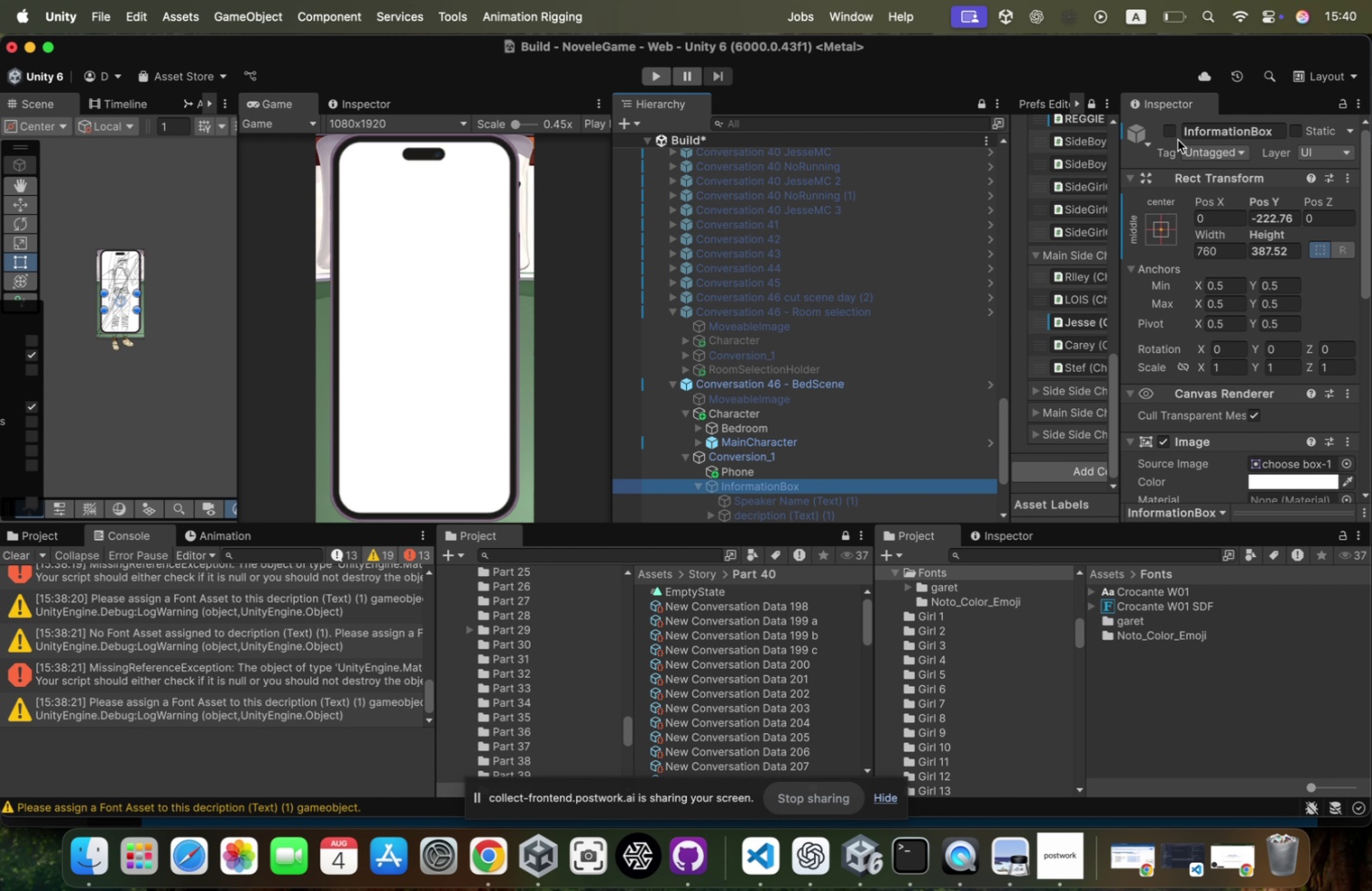 
left_click([1176, 132])
 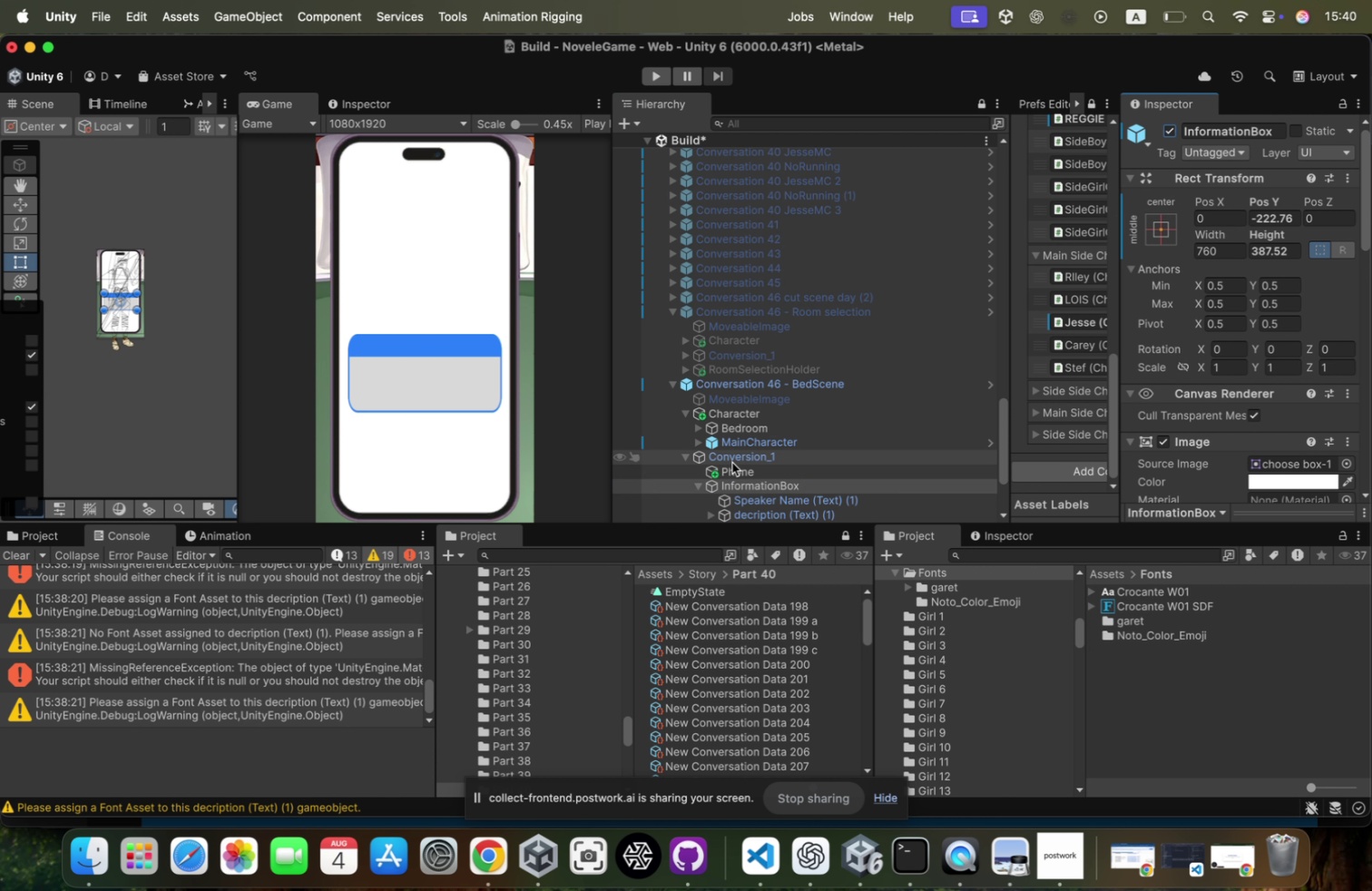 
left_click([733, 465])
 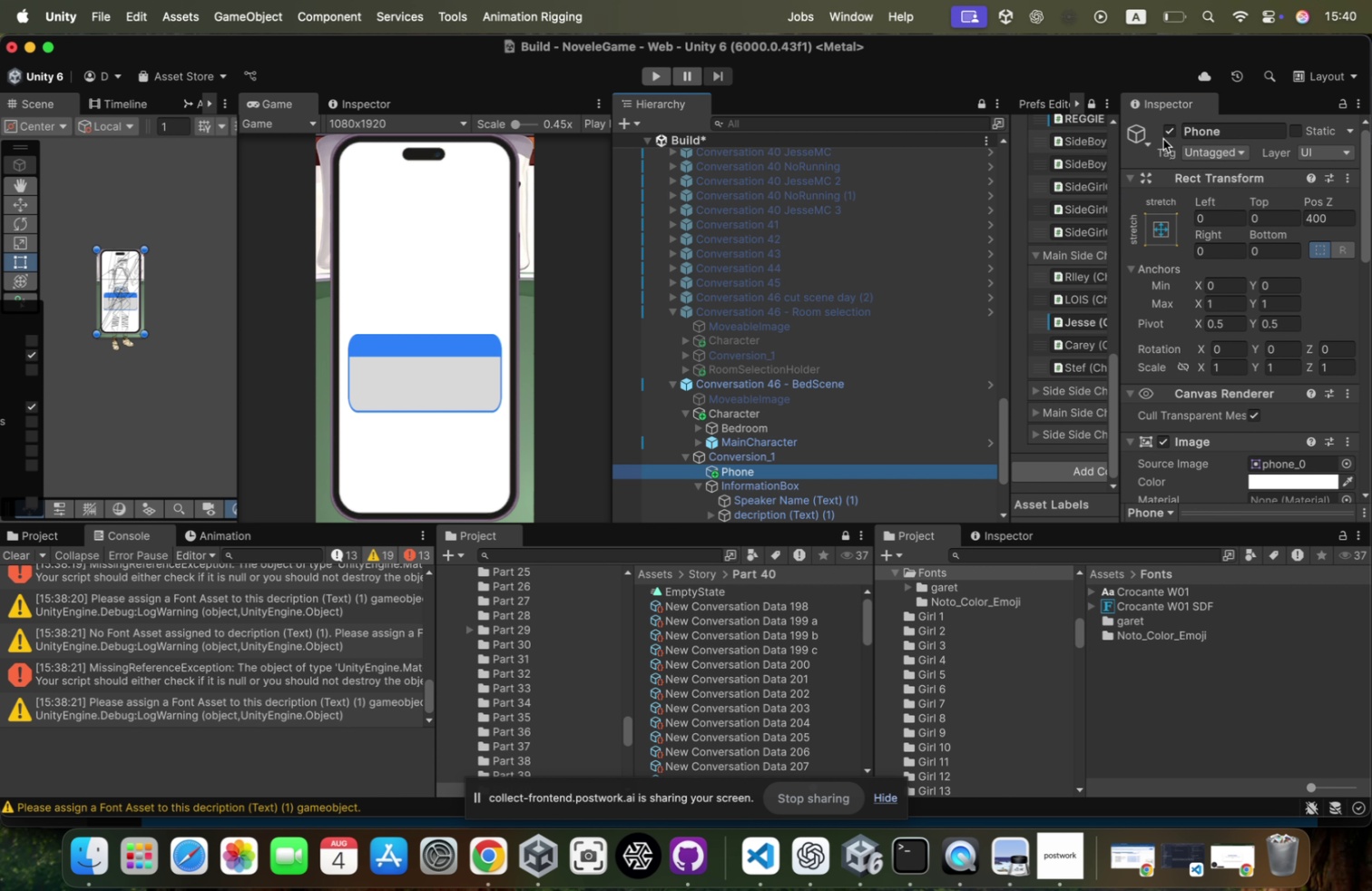 
left_click([1168, 134])
 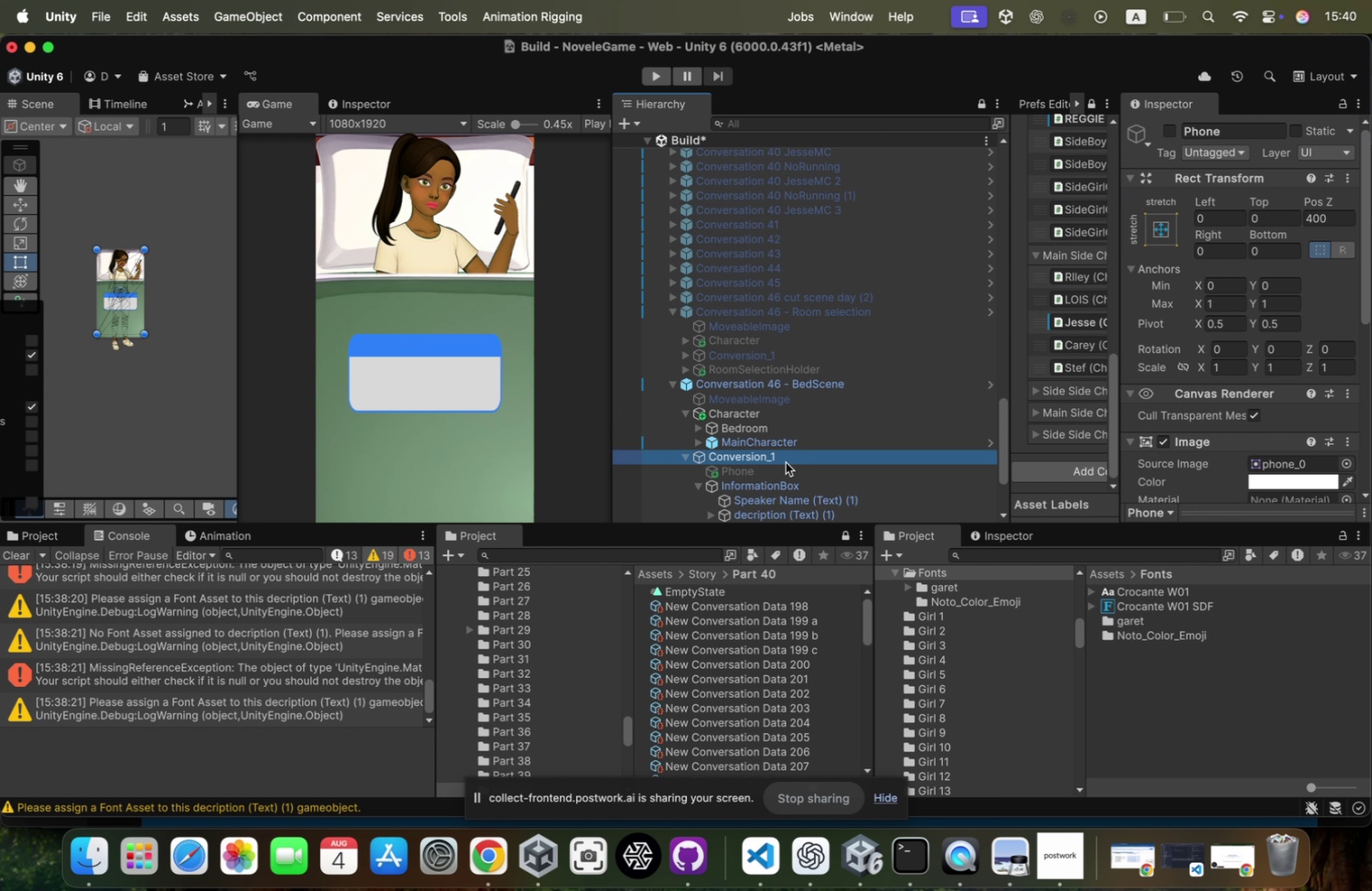 
key(ArrowLeft)
 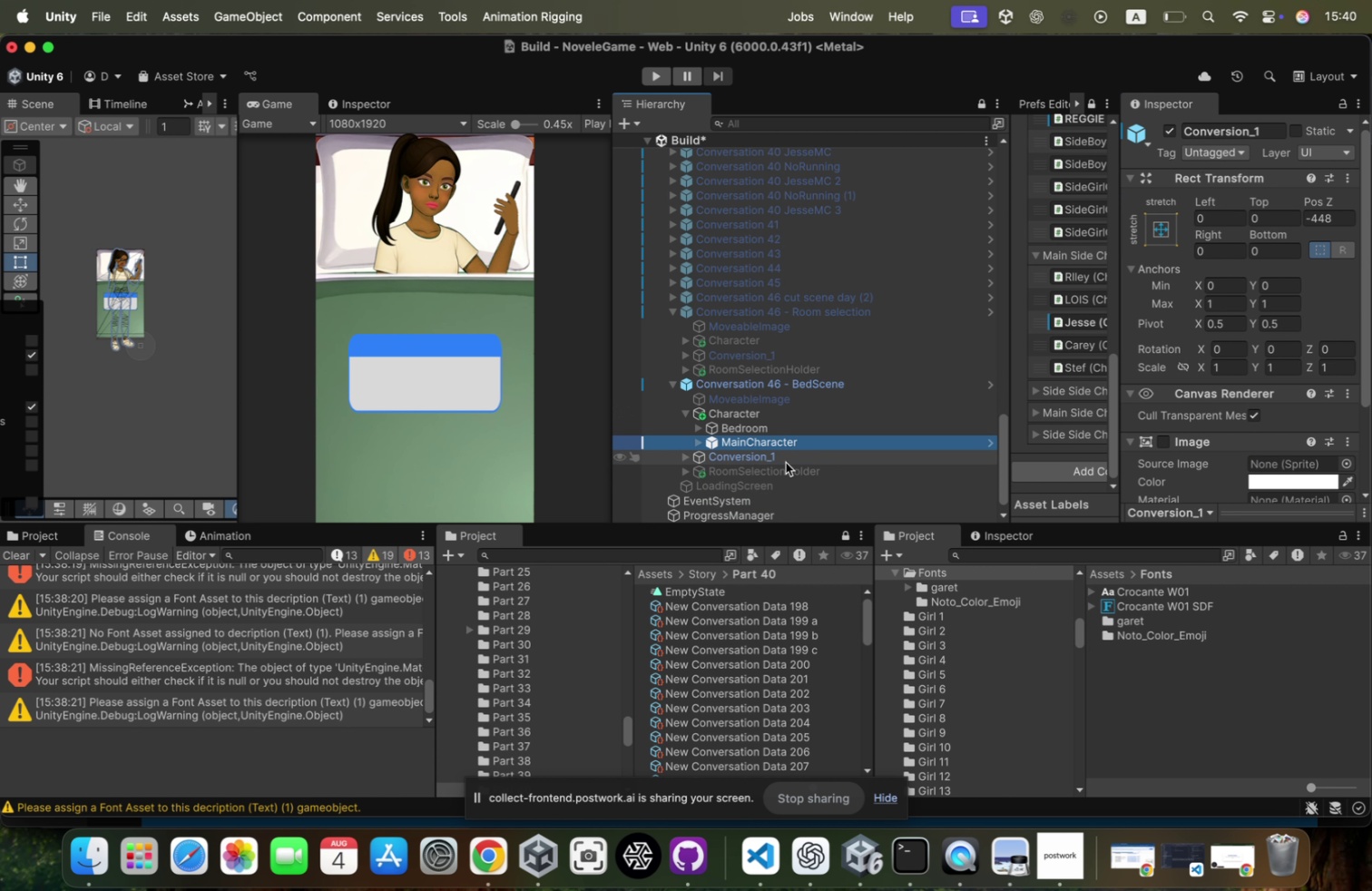 
key(ArrowUp)
 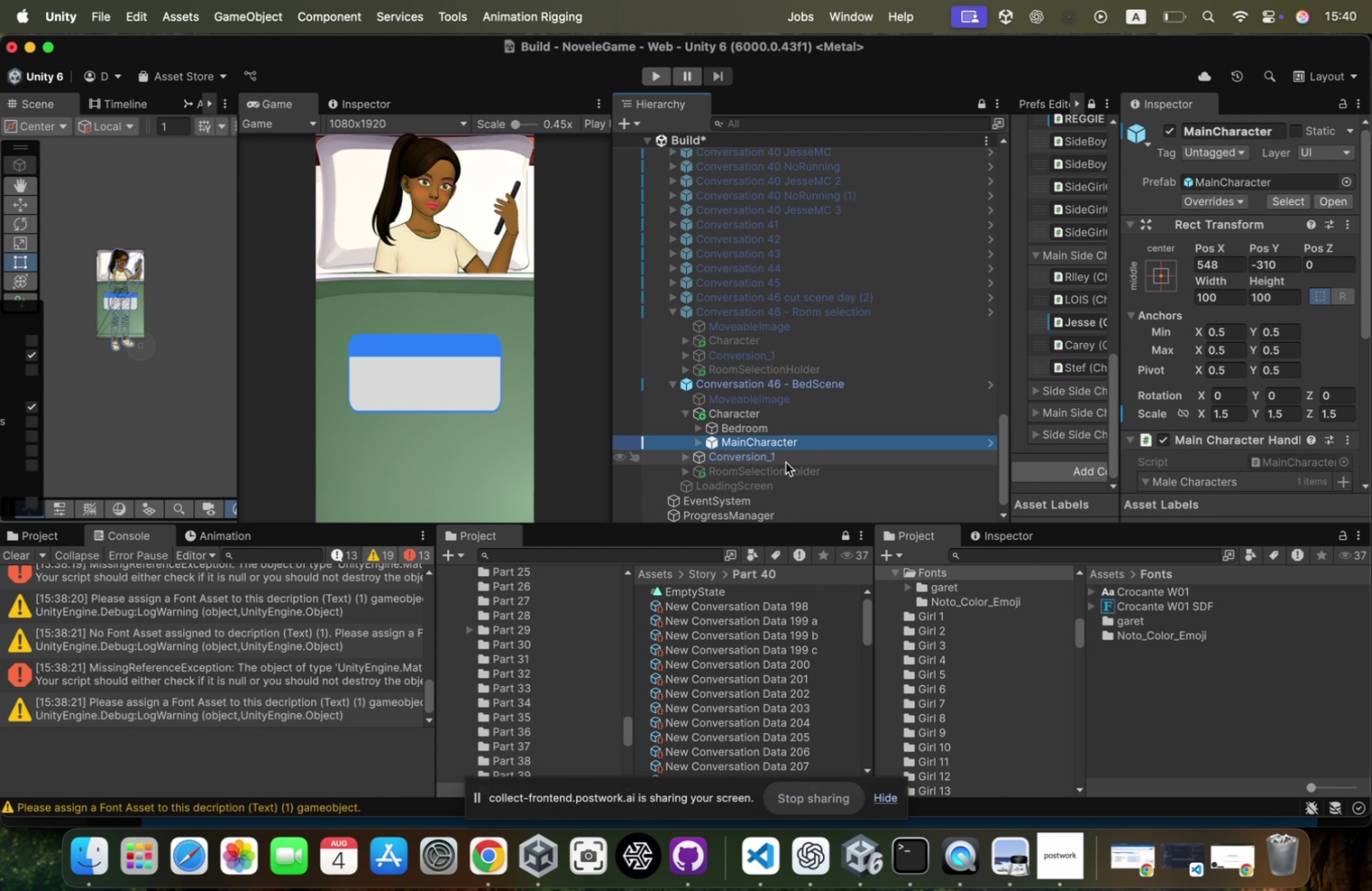 
key(ArrowUp)
 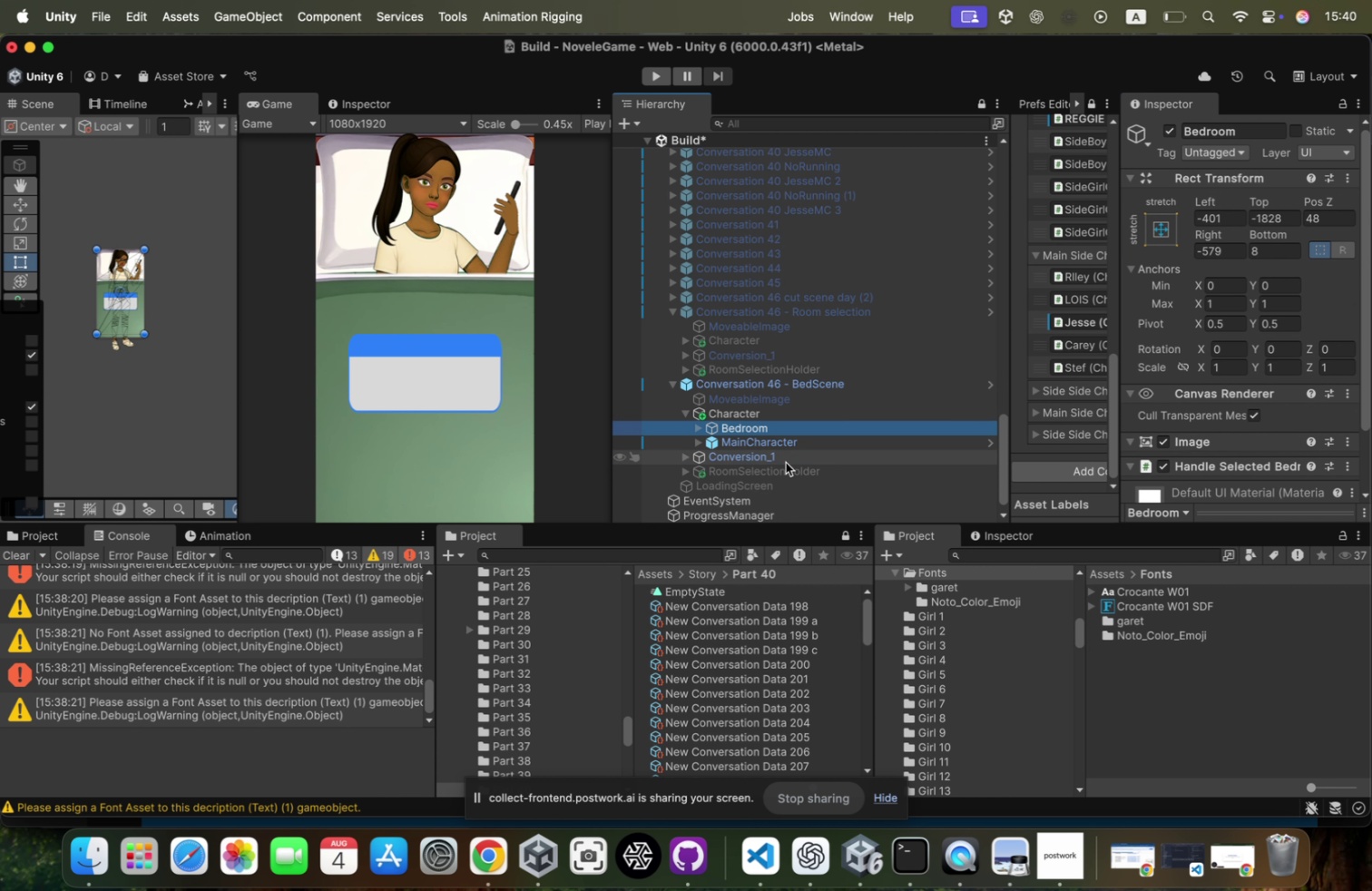 
key(ArrowUp)
 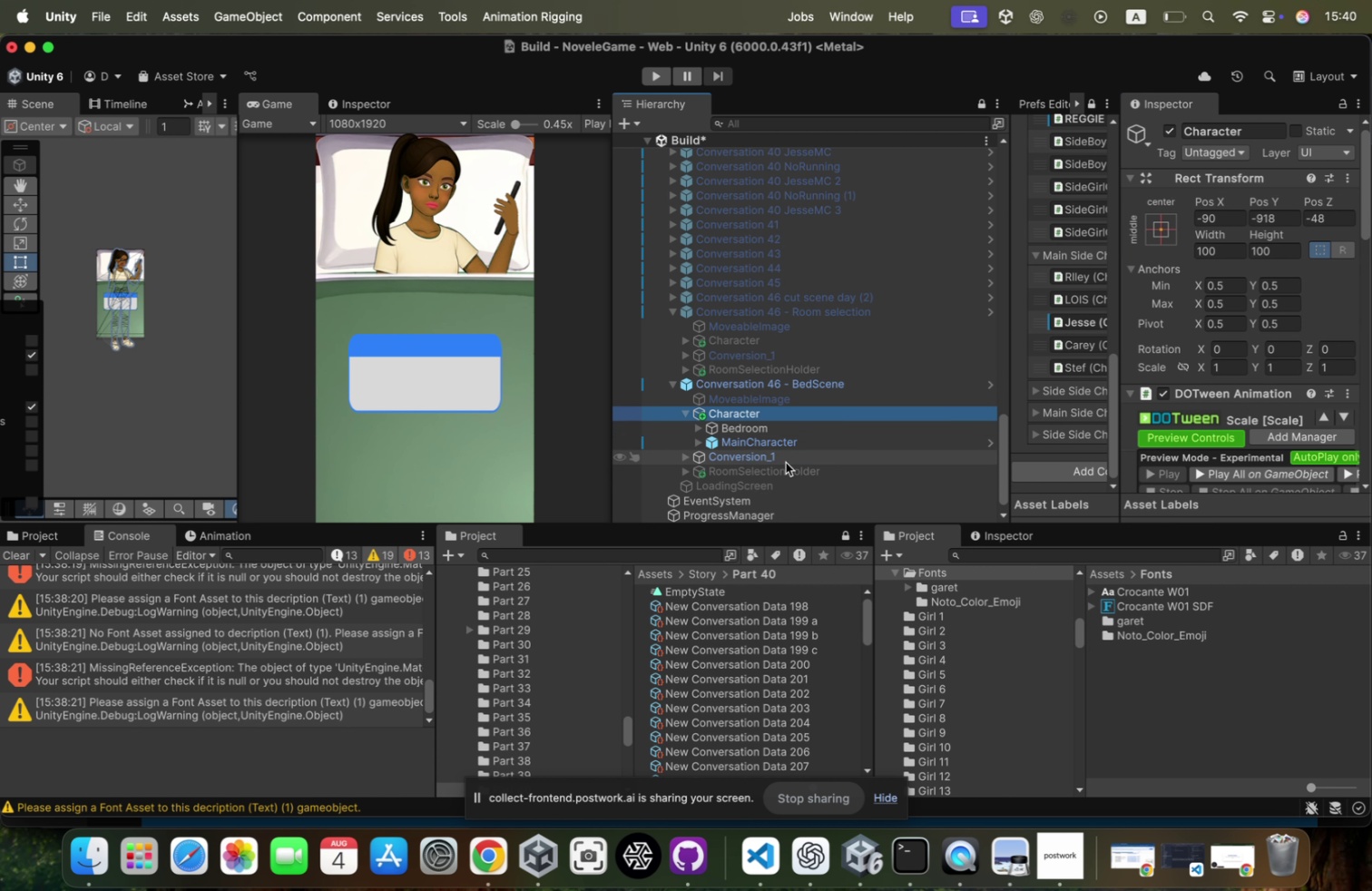 
key(ArrowUp)
 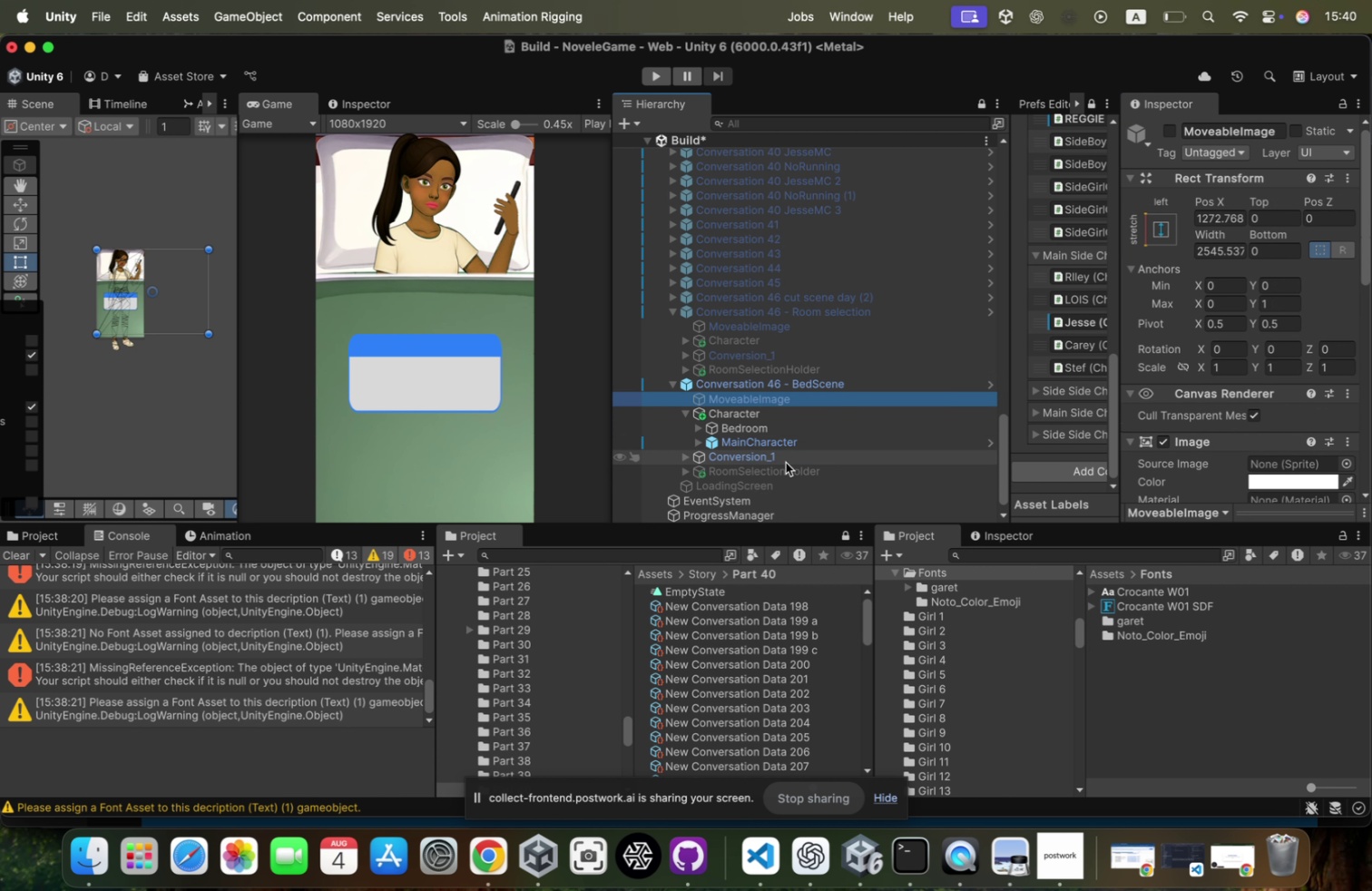 
key(ArrowUp)
 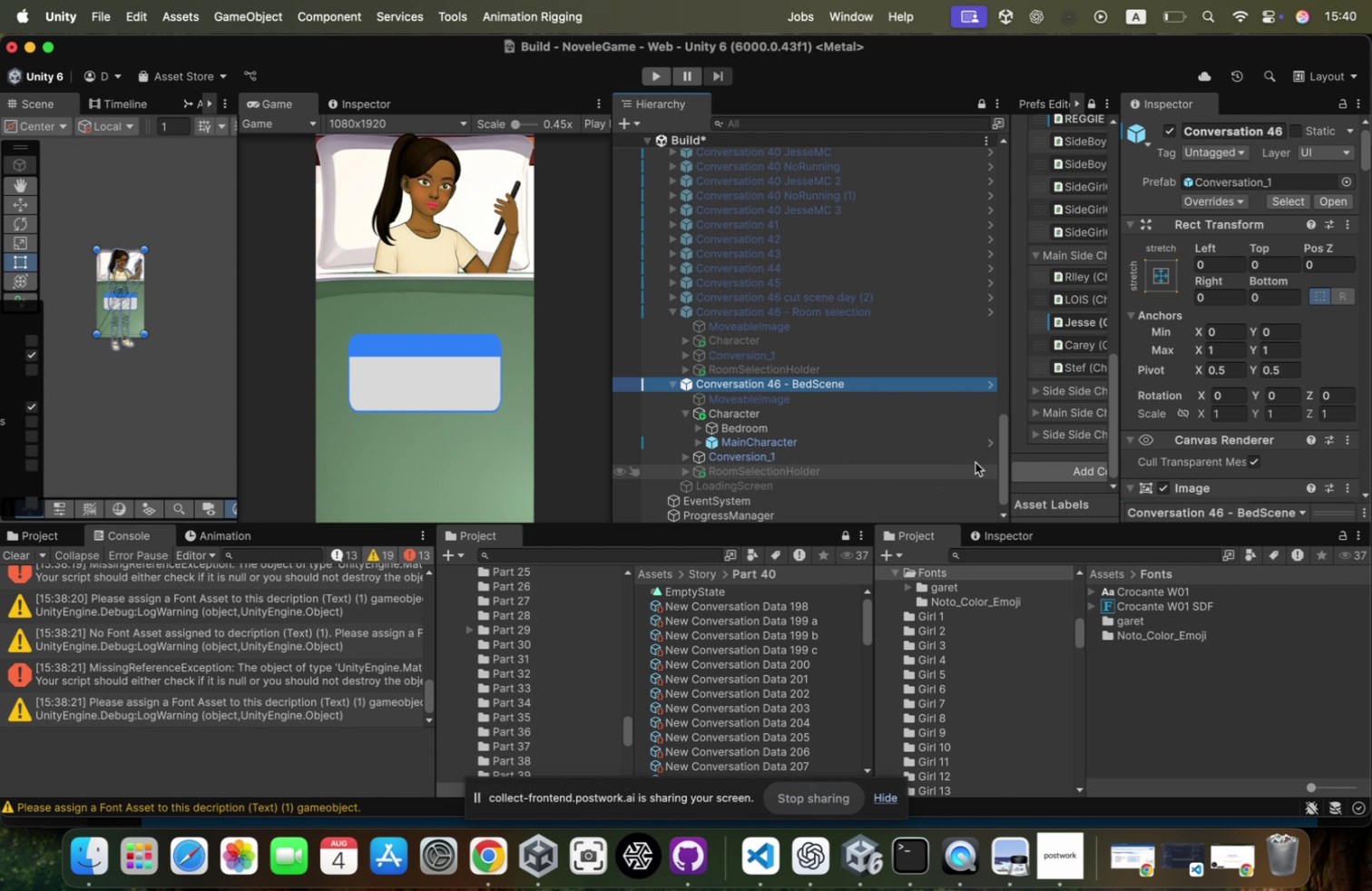 
scroll: coordinate [1309, 319], scroll_direction: down, amount: 100.0
 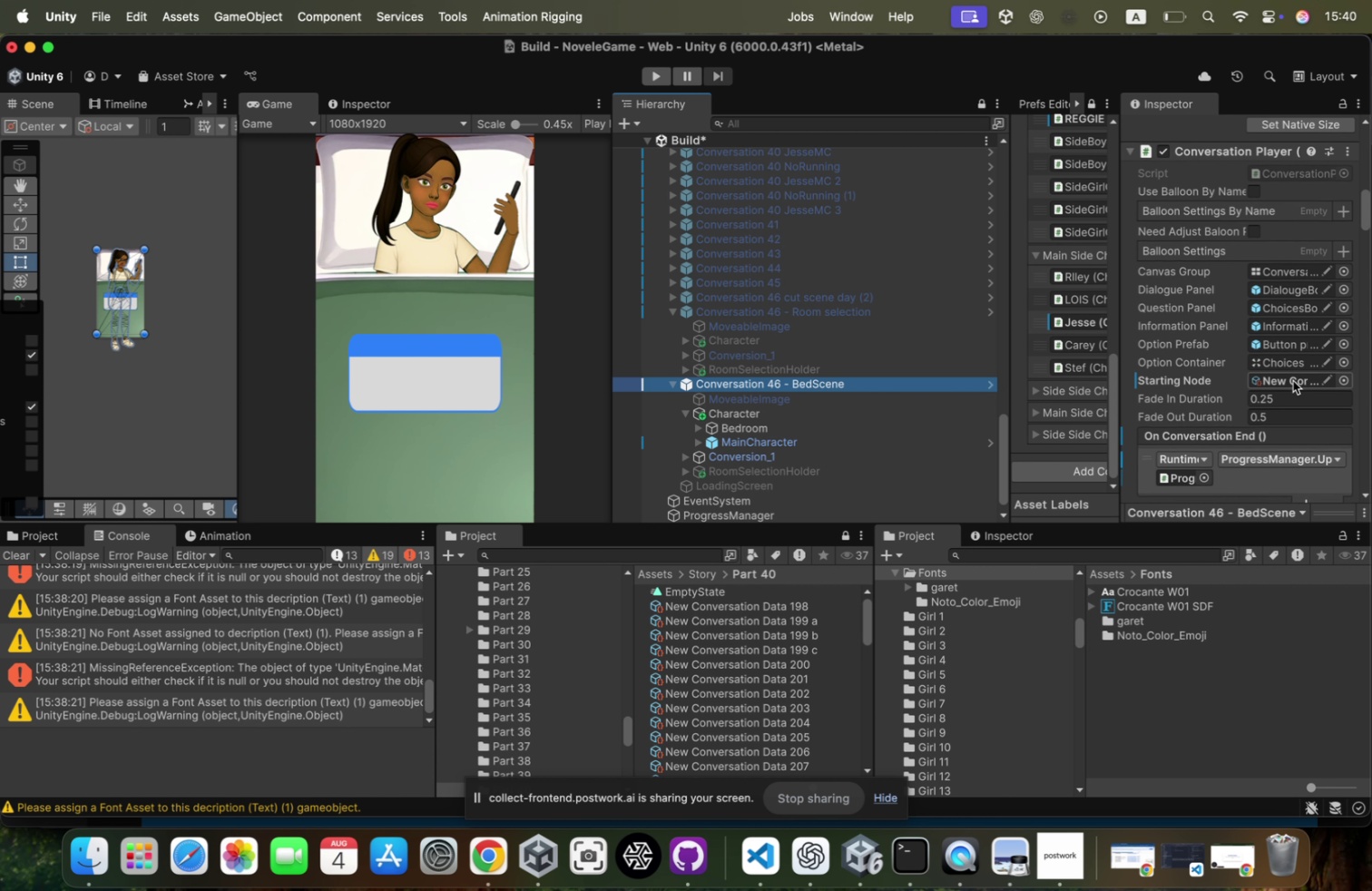 
left_click([1292, 382])
 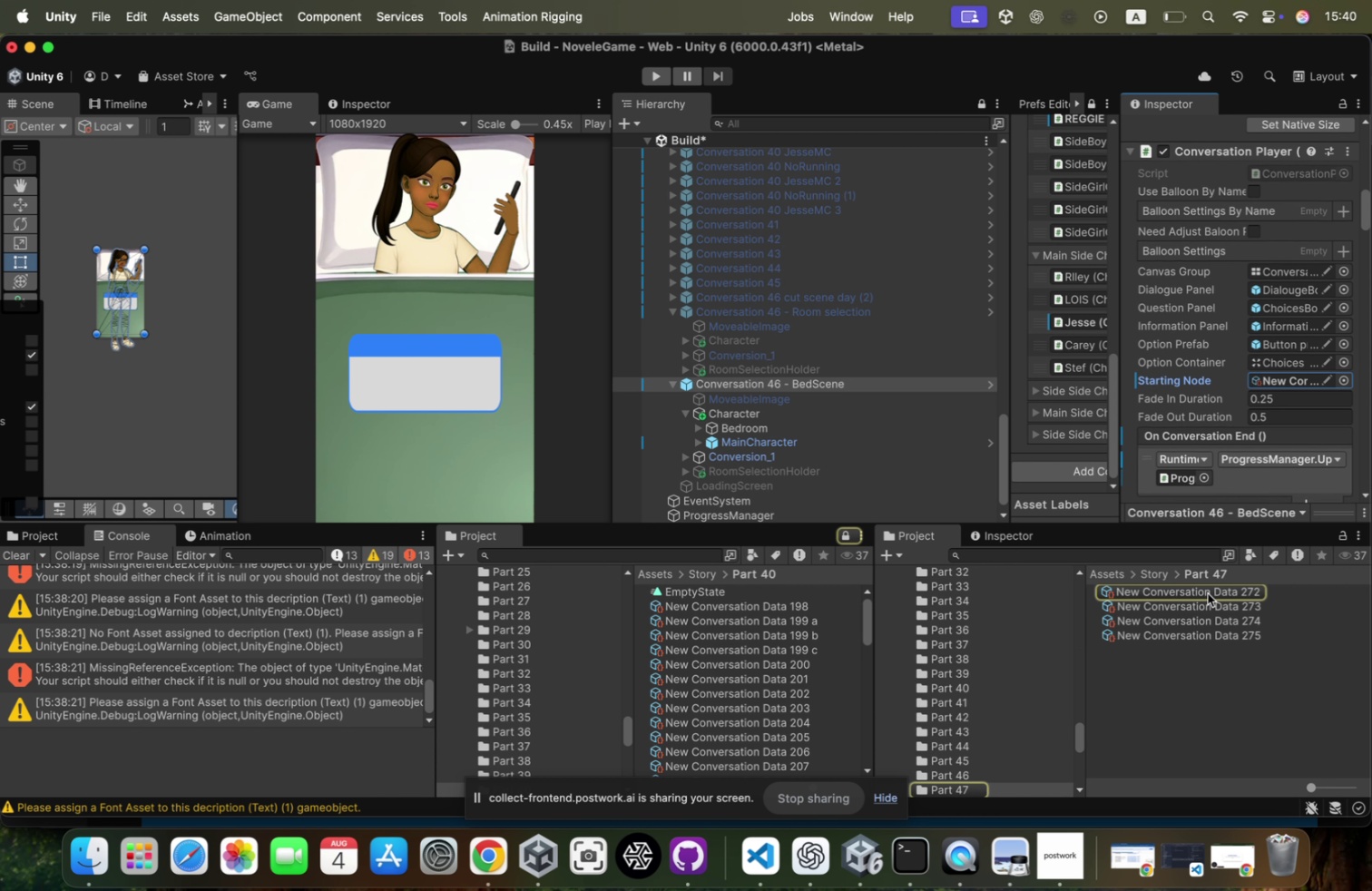 
left_click([1207, 595])
 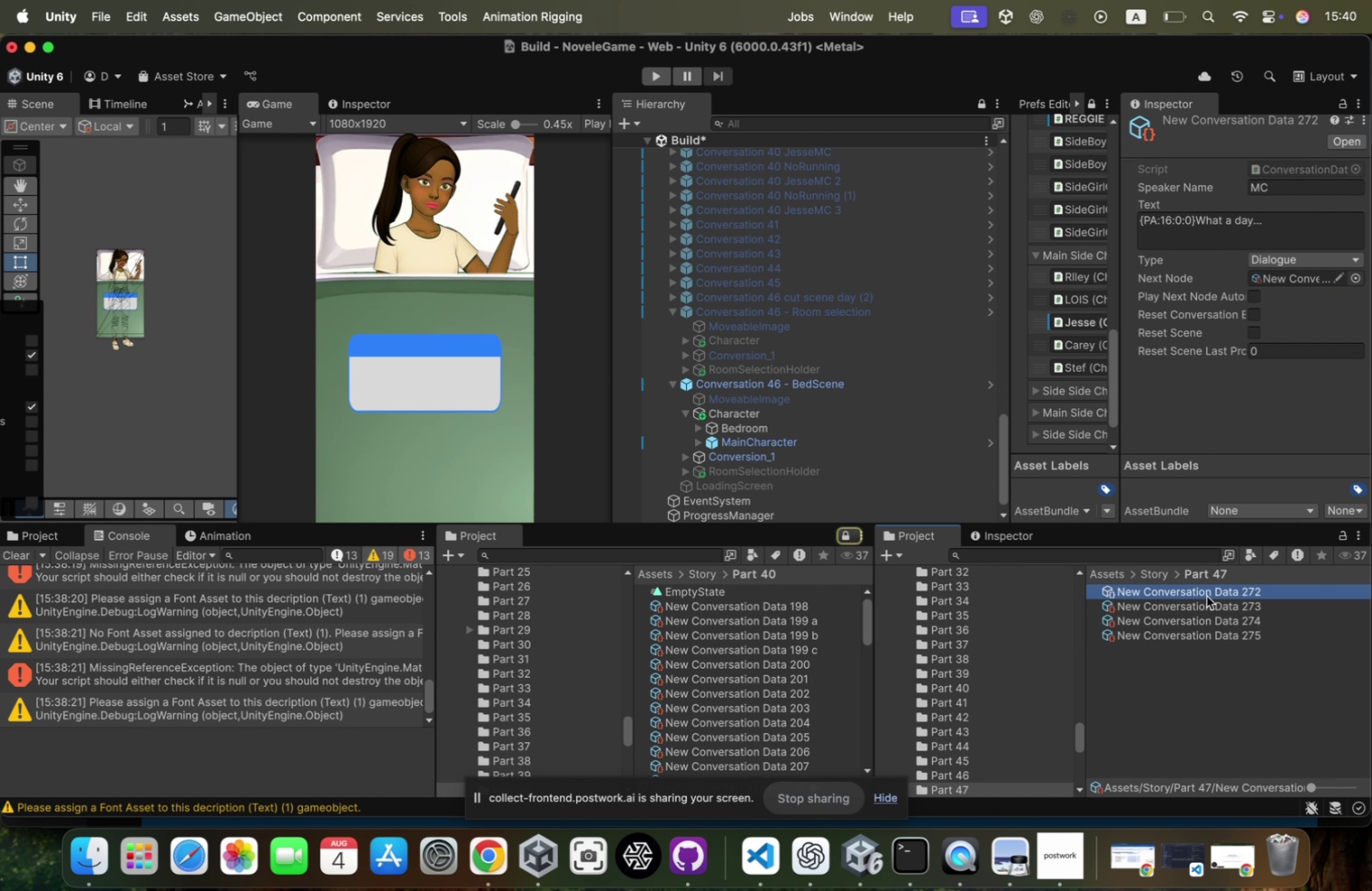 
key(ArrowDown)
 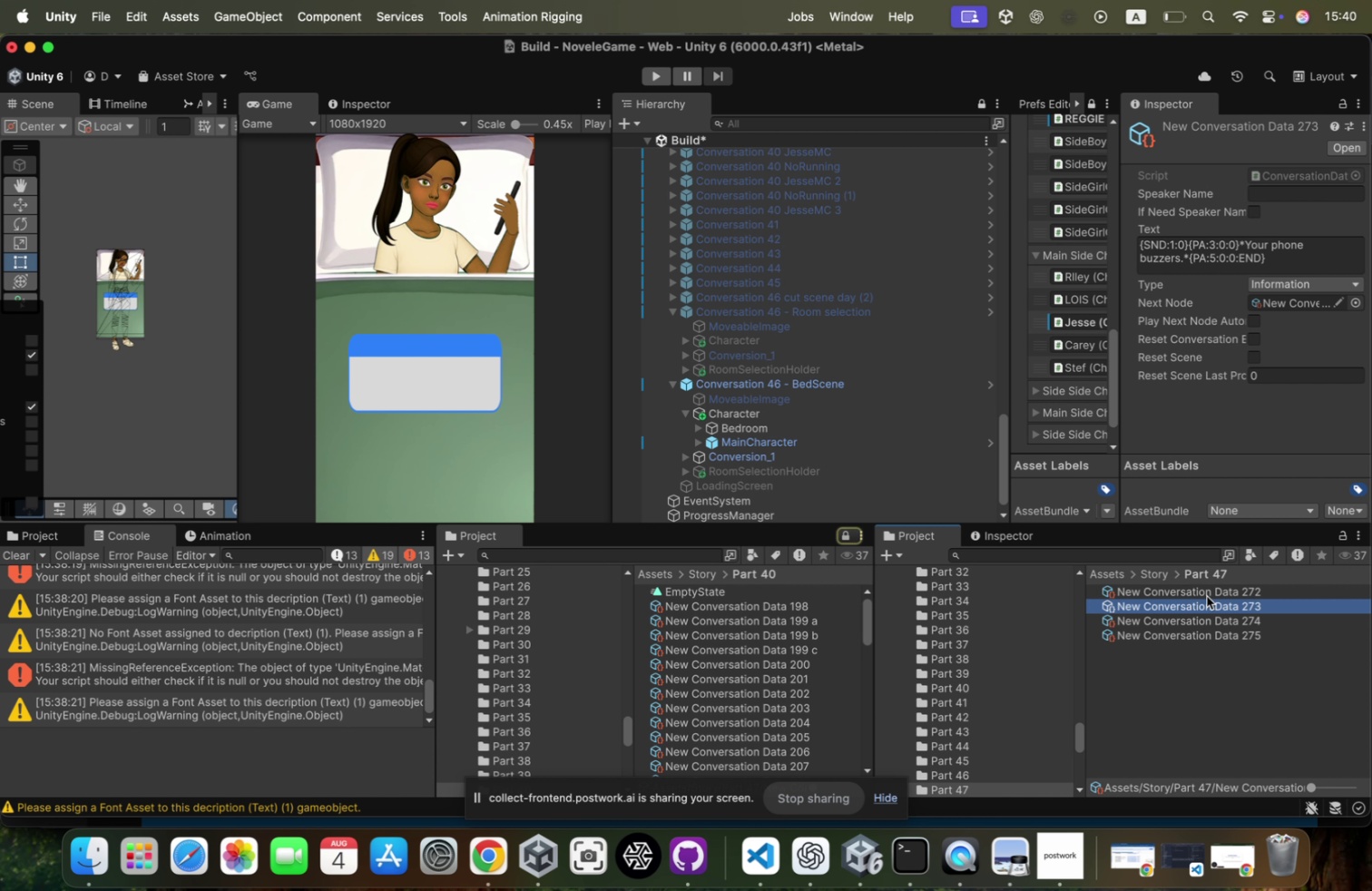 
key(ArrowDown)
 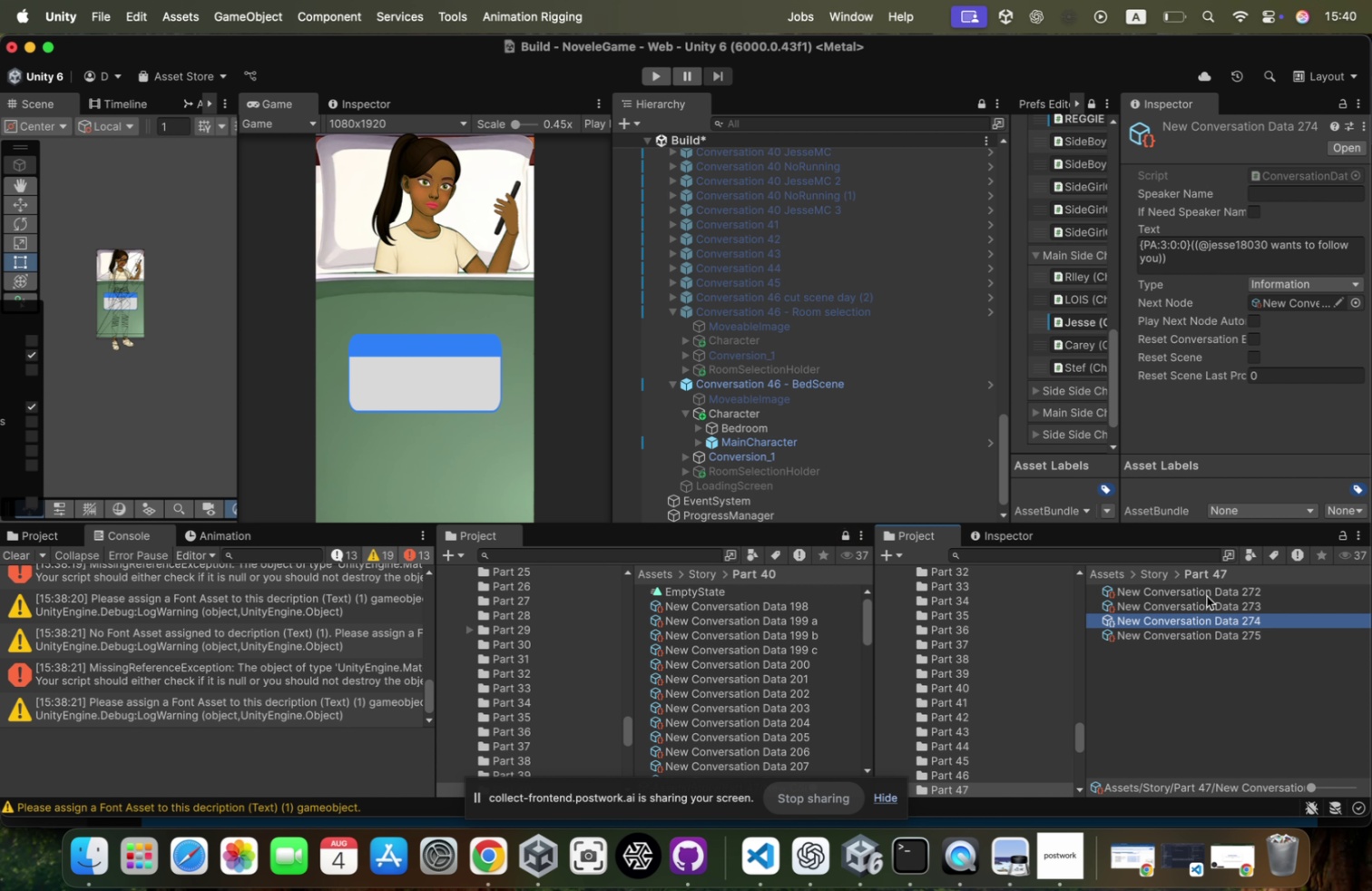 
key(ArrowDown)
 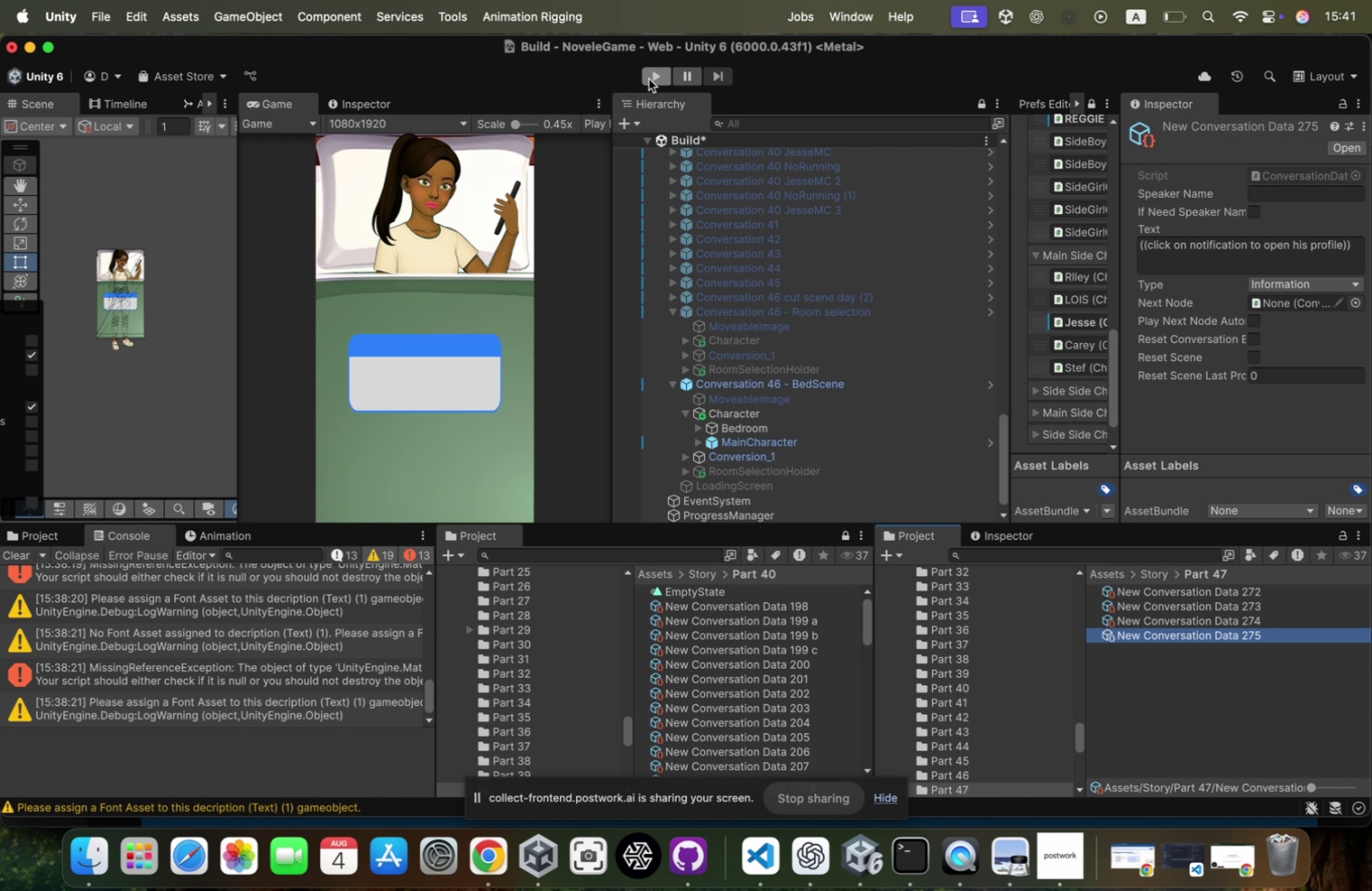 
right_click([728, 135])
 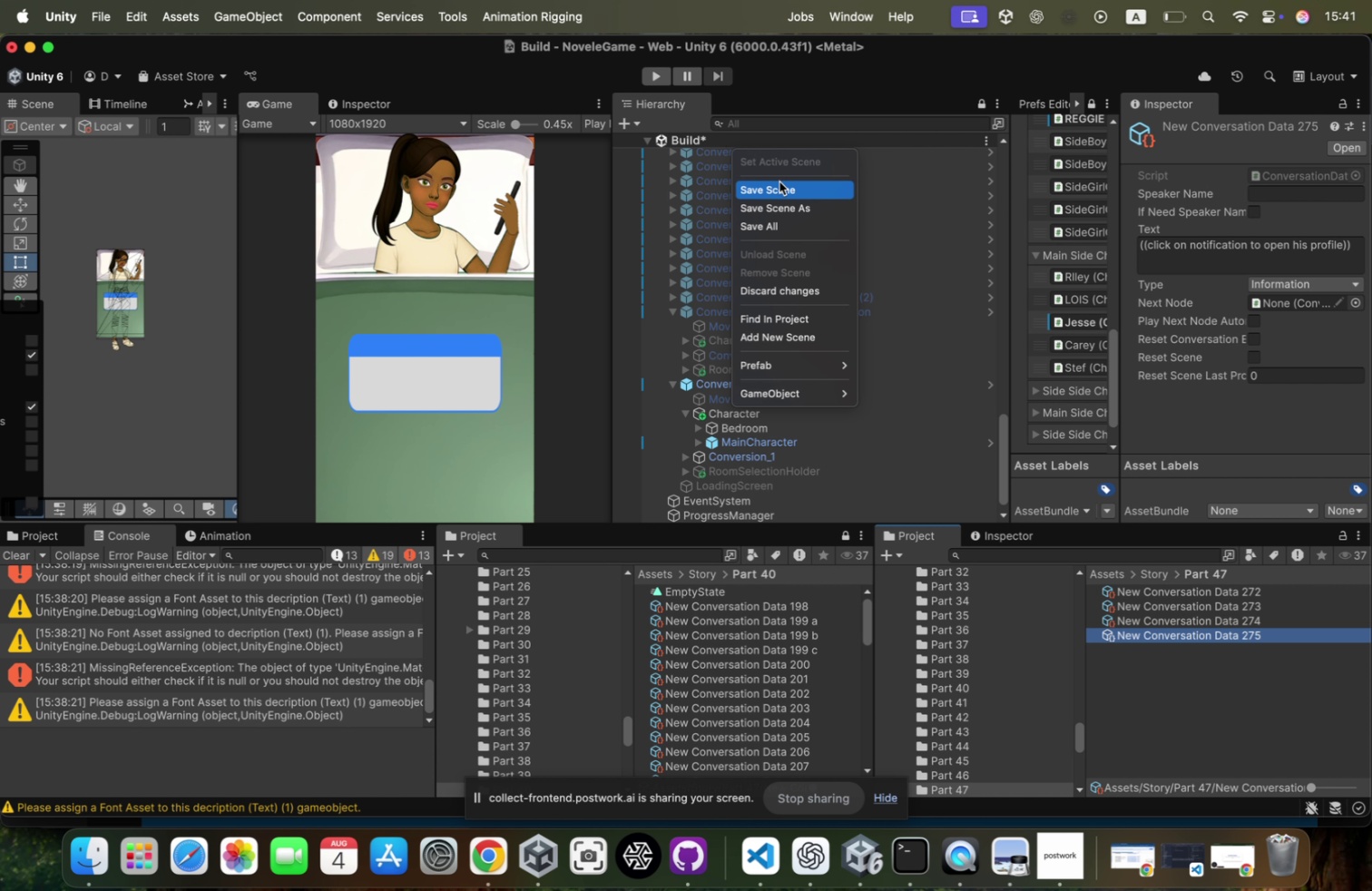 
left_click([778, 183])
 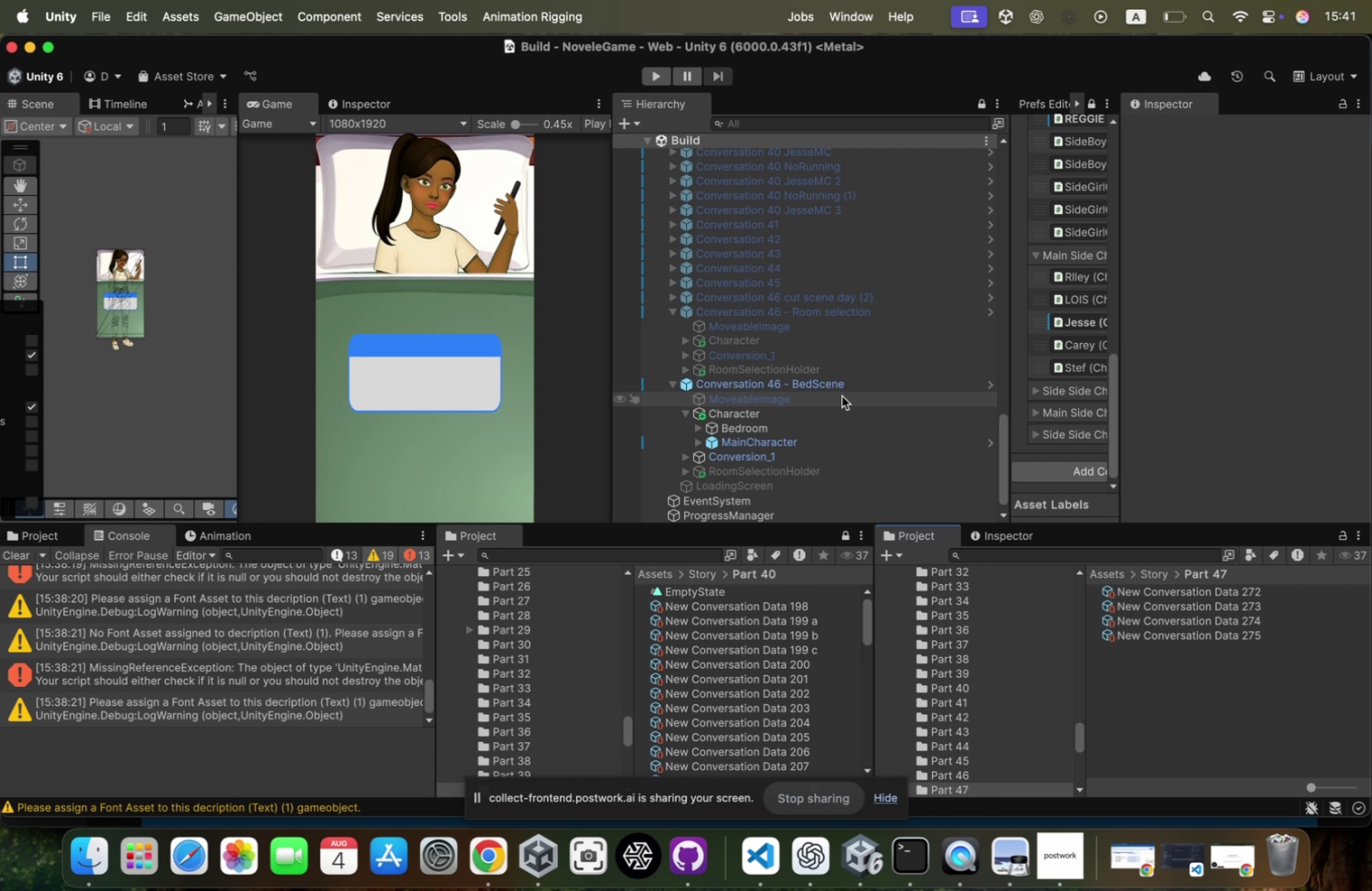 
left_click([811, 381])
 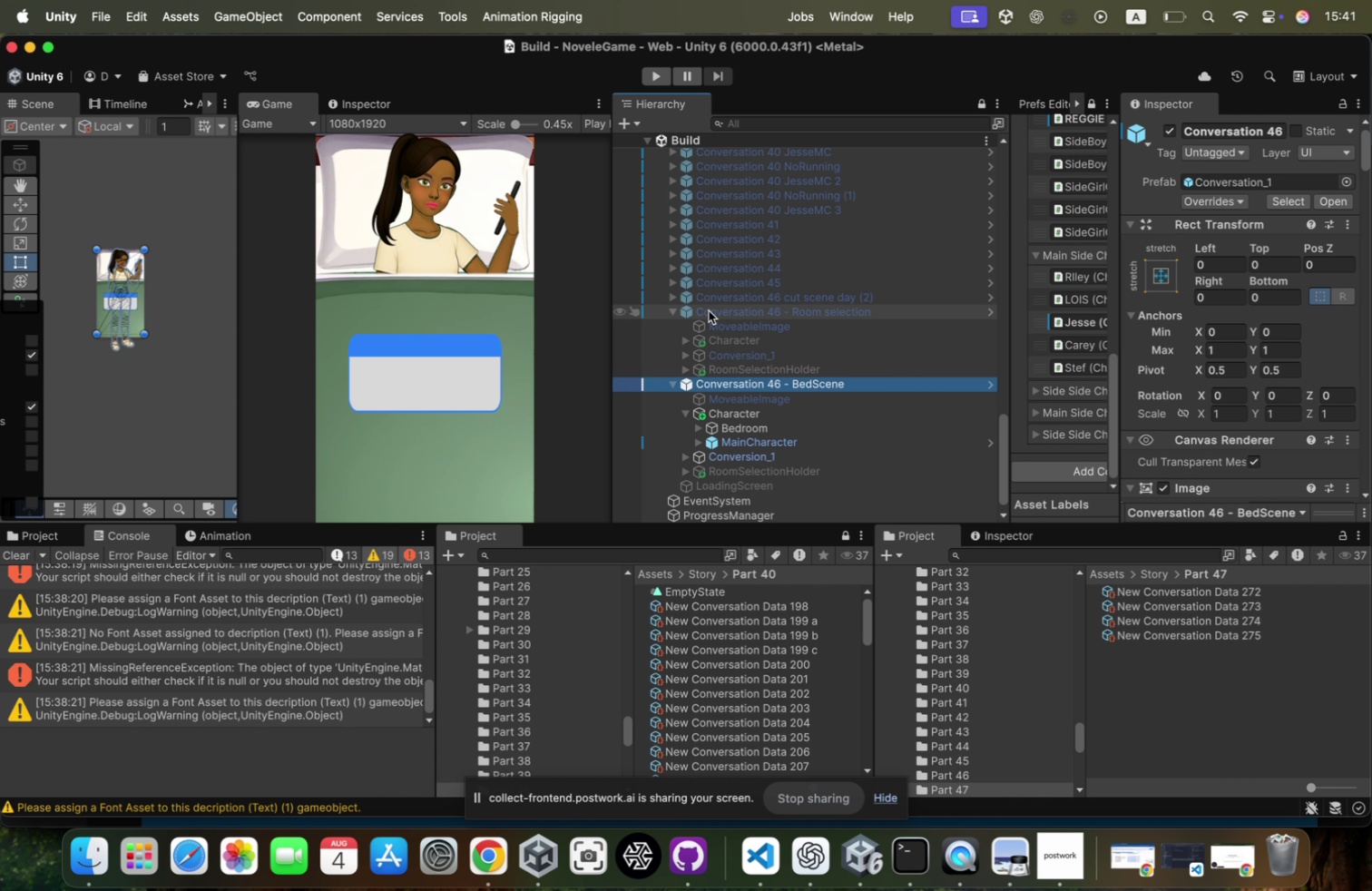 
key(ArrowLeft)
 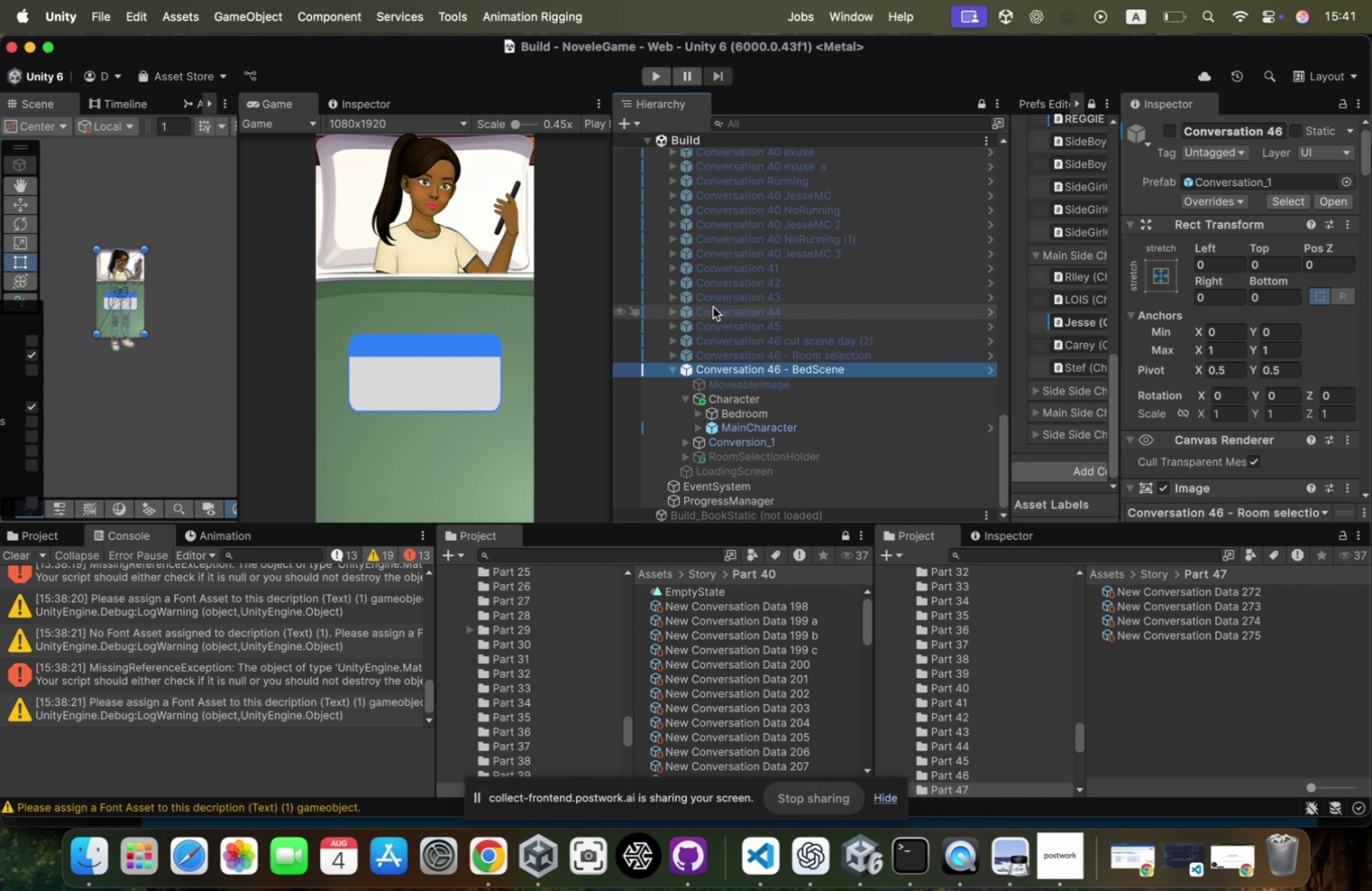 
key(ArrowDown)
 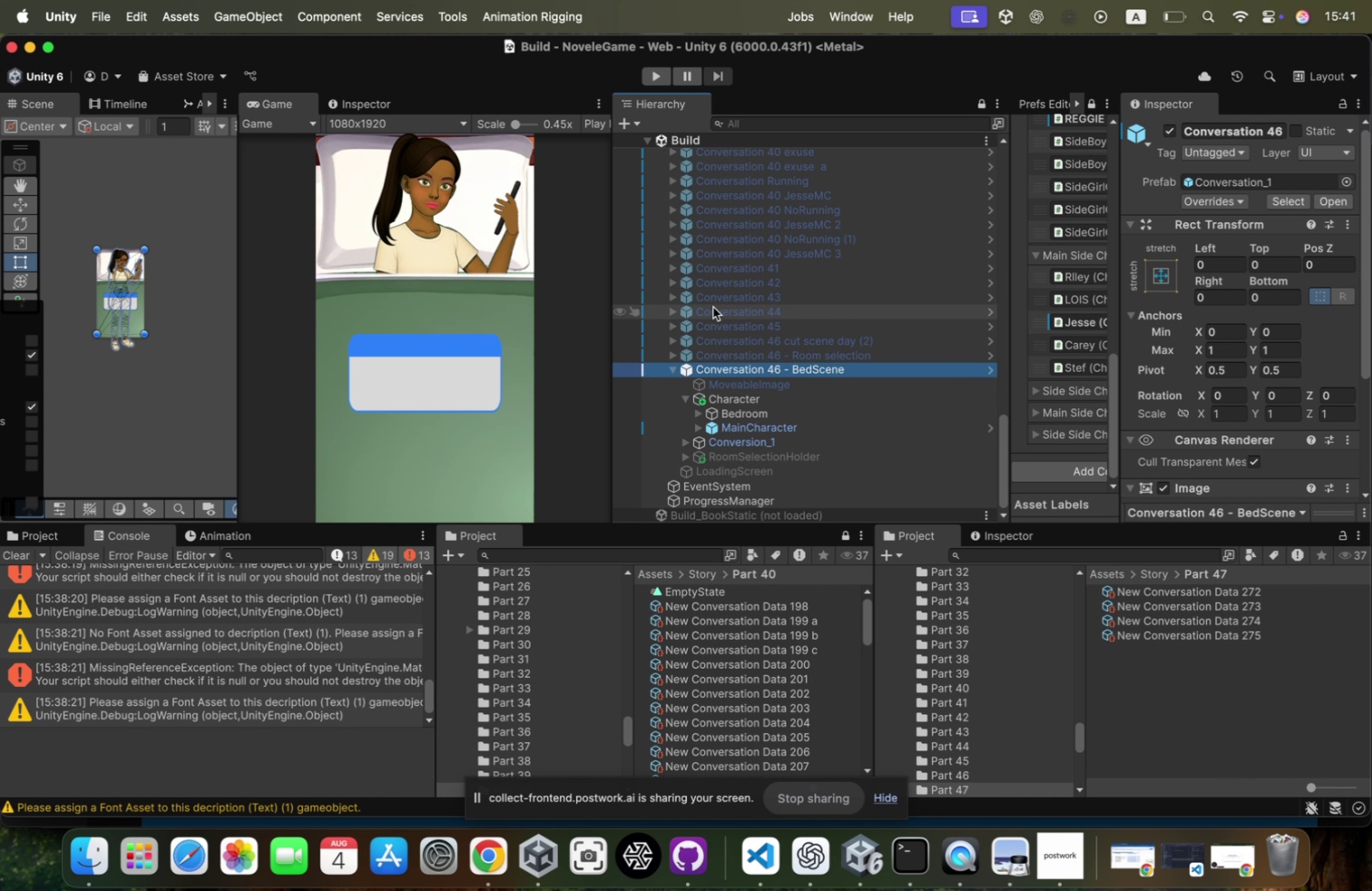 
key(ArrowLeft)
 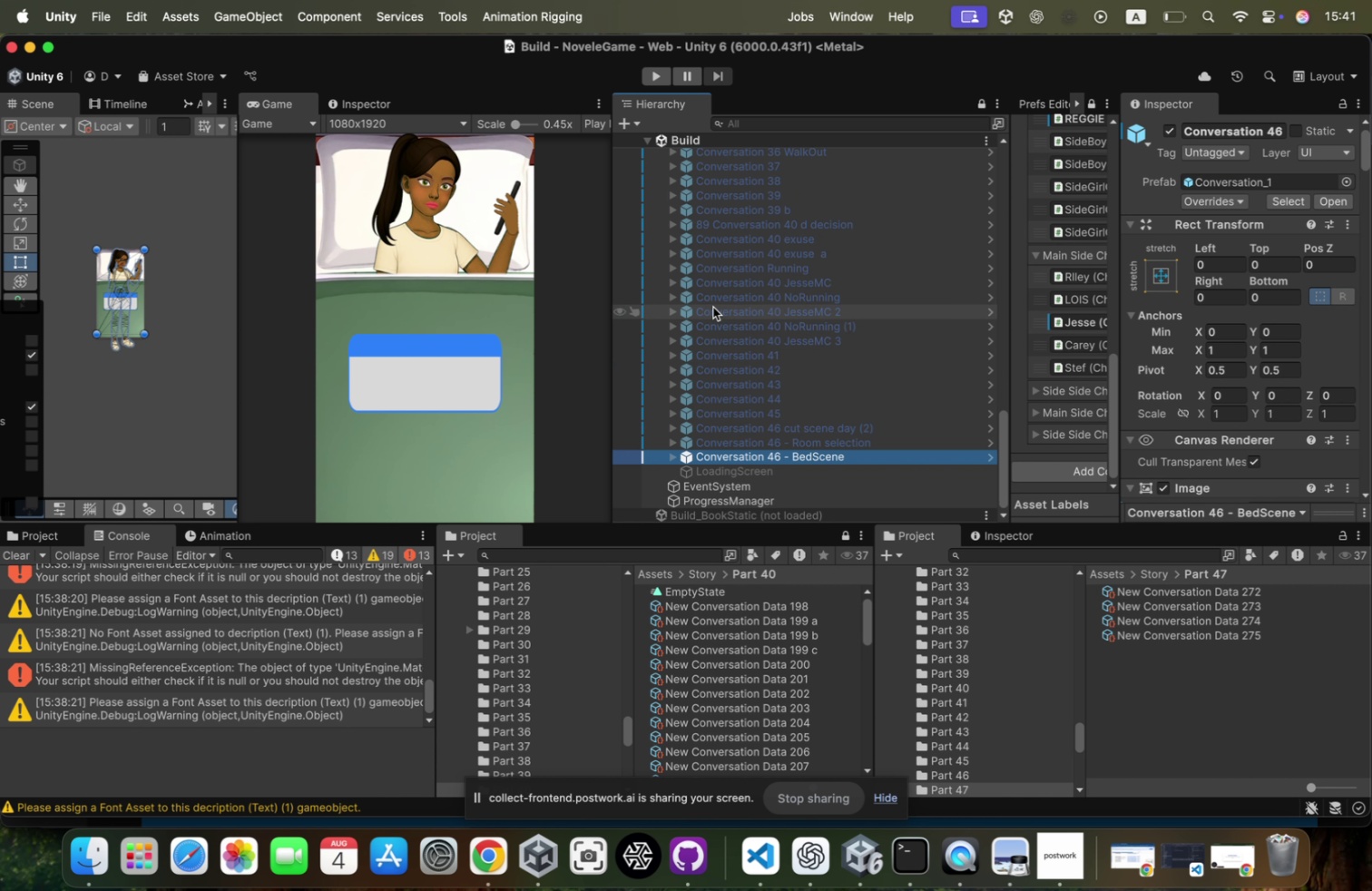 
key(Meta+CommandLeft)
 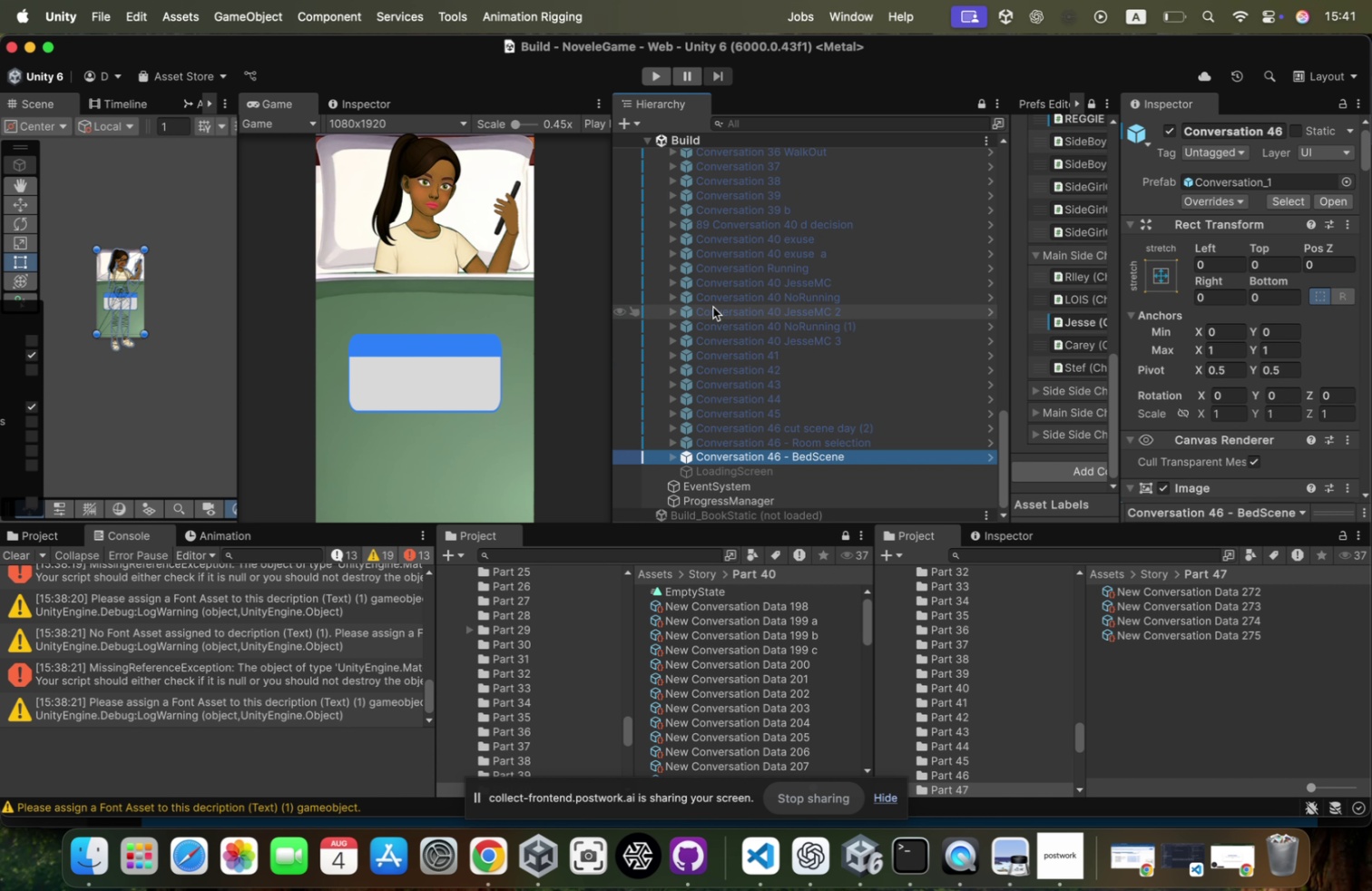 
key(Meta+D)
 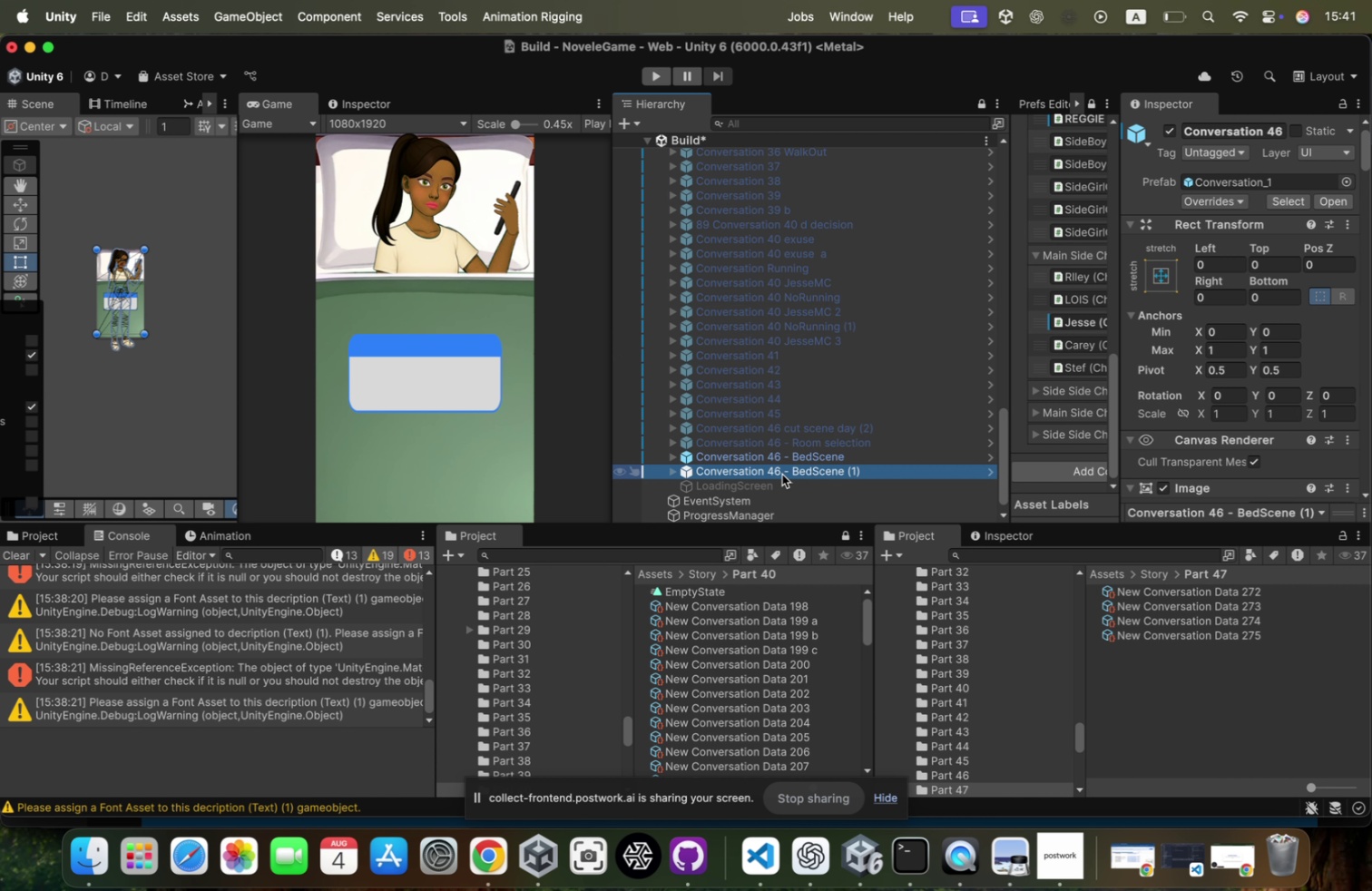 
left_click([781, 472])
 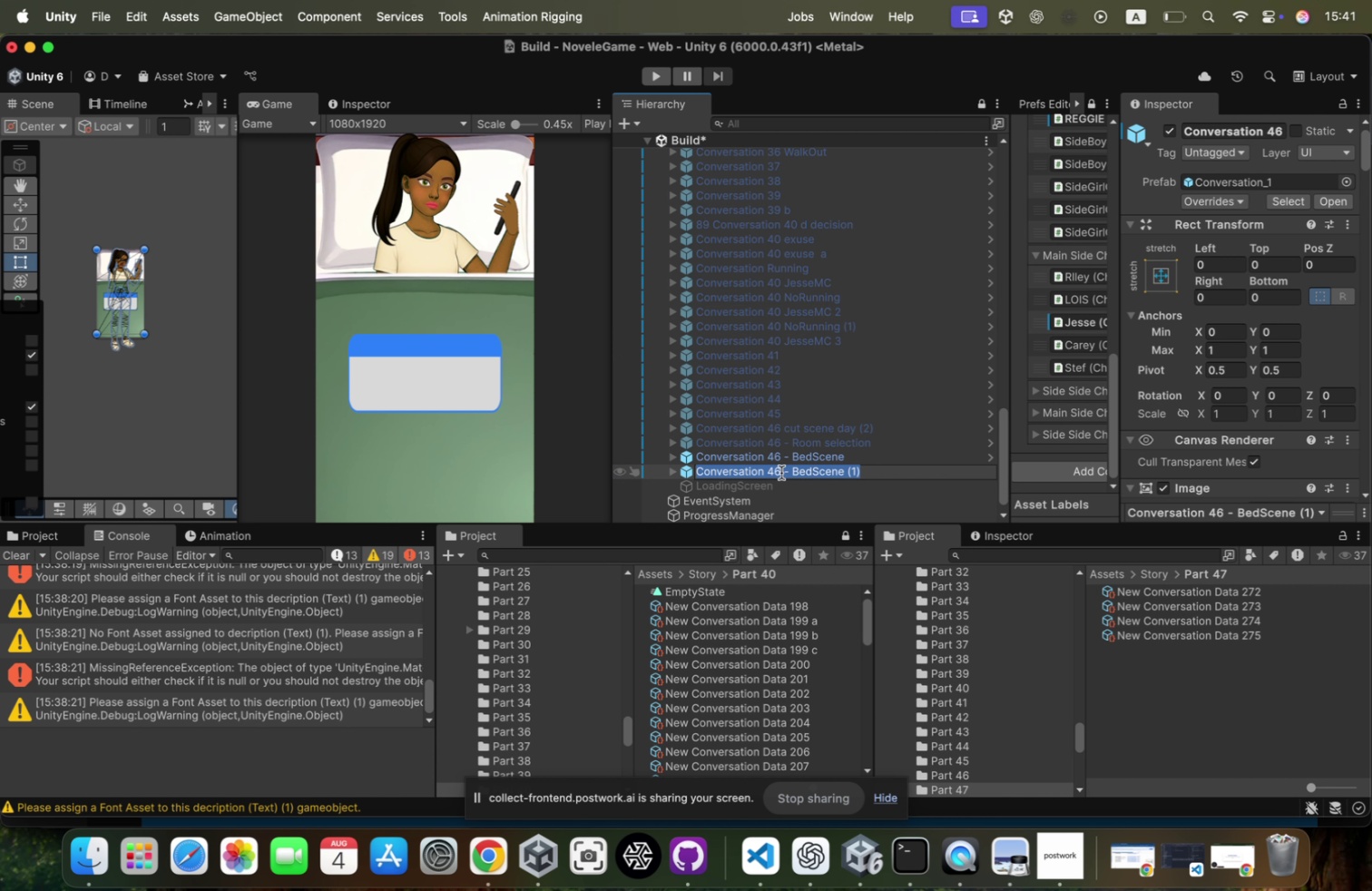 
left_click([781, 472])
 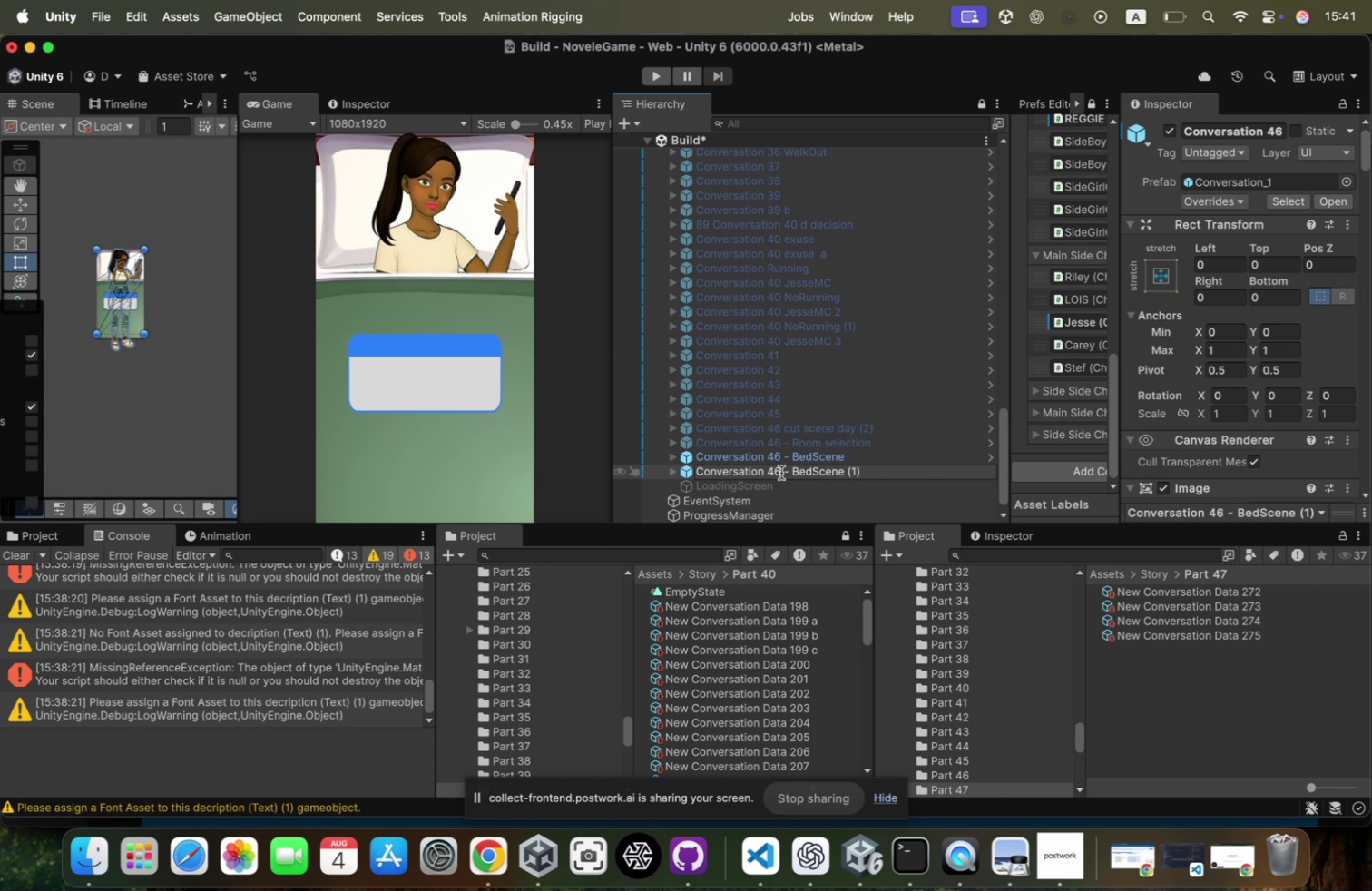 
key(Backspace)
 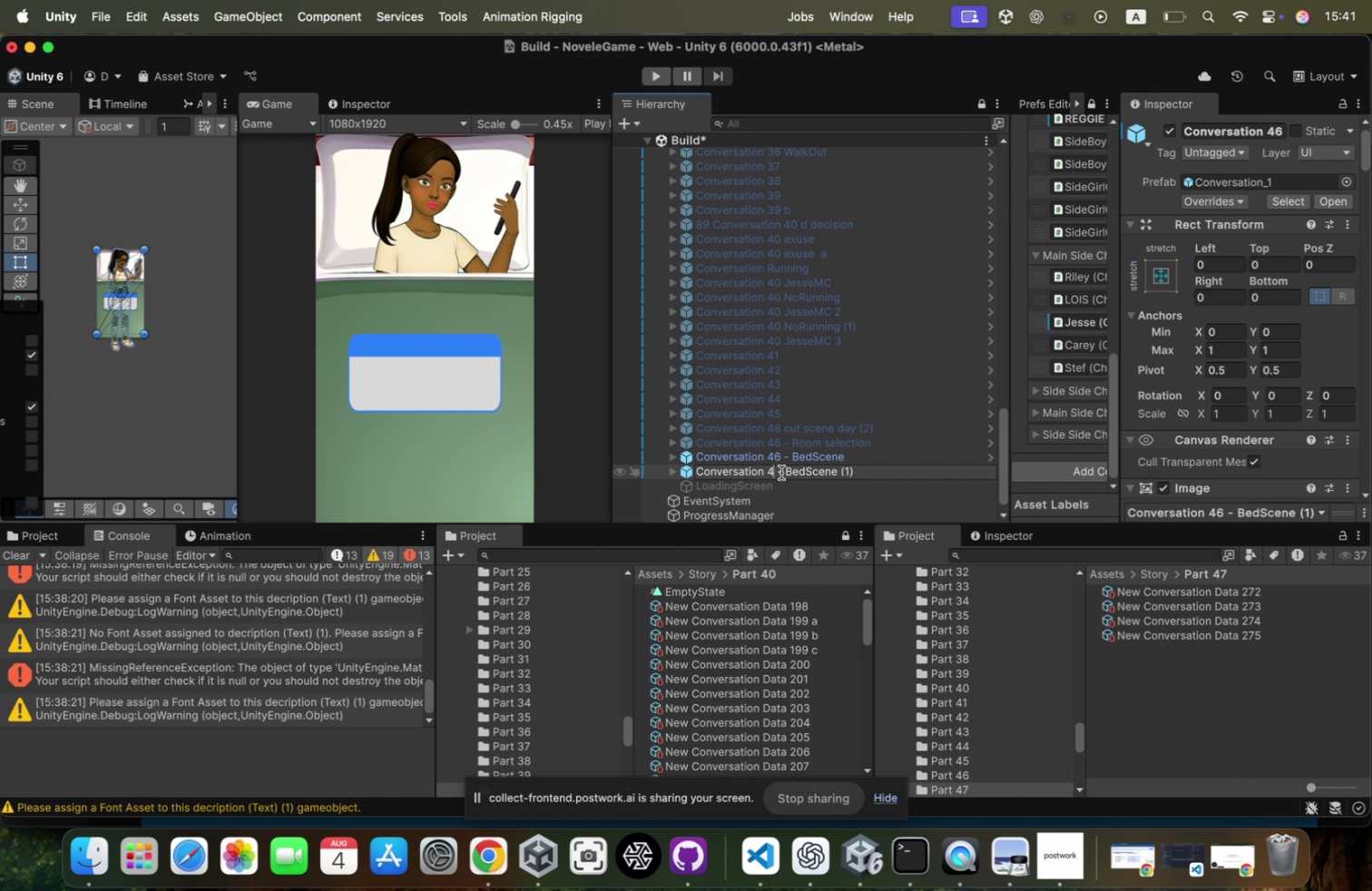 
key(7)
 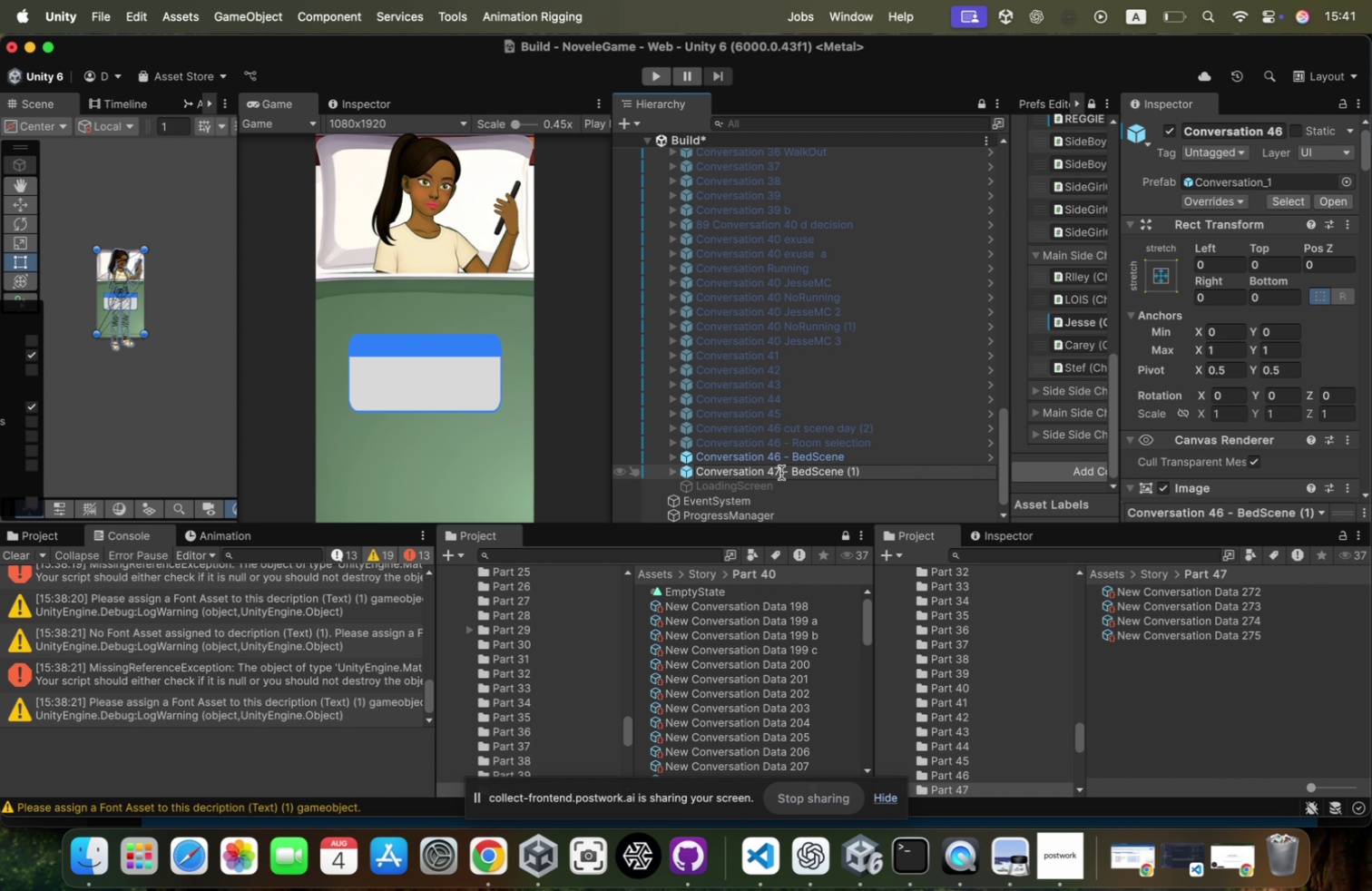 
key(Enter)
 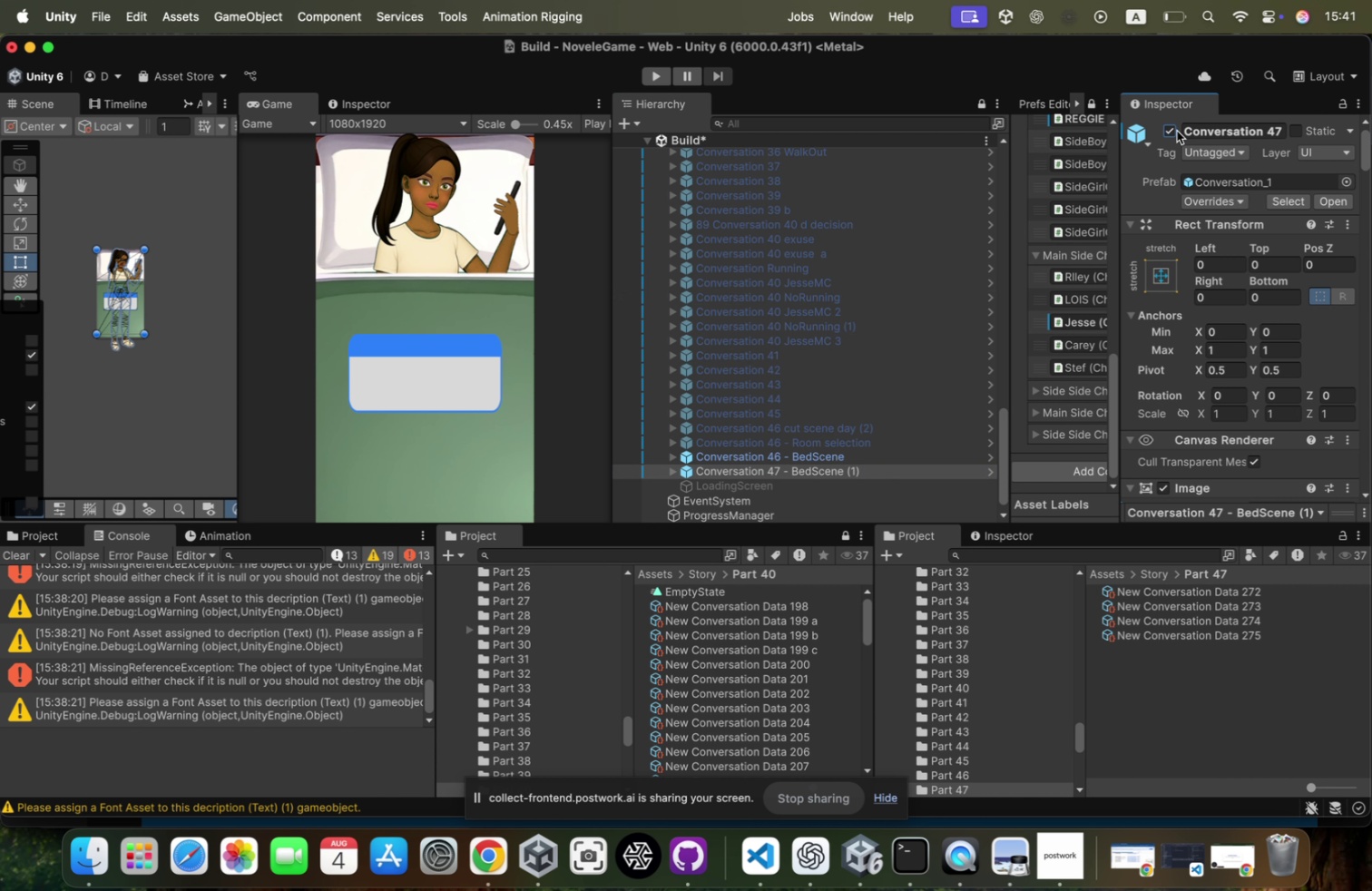 
left_click([1177, 131])
 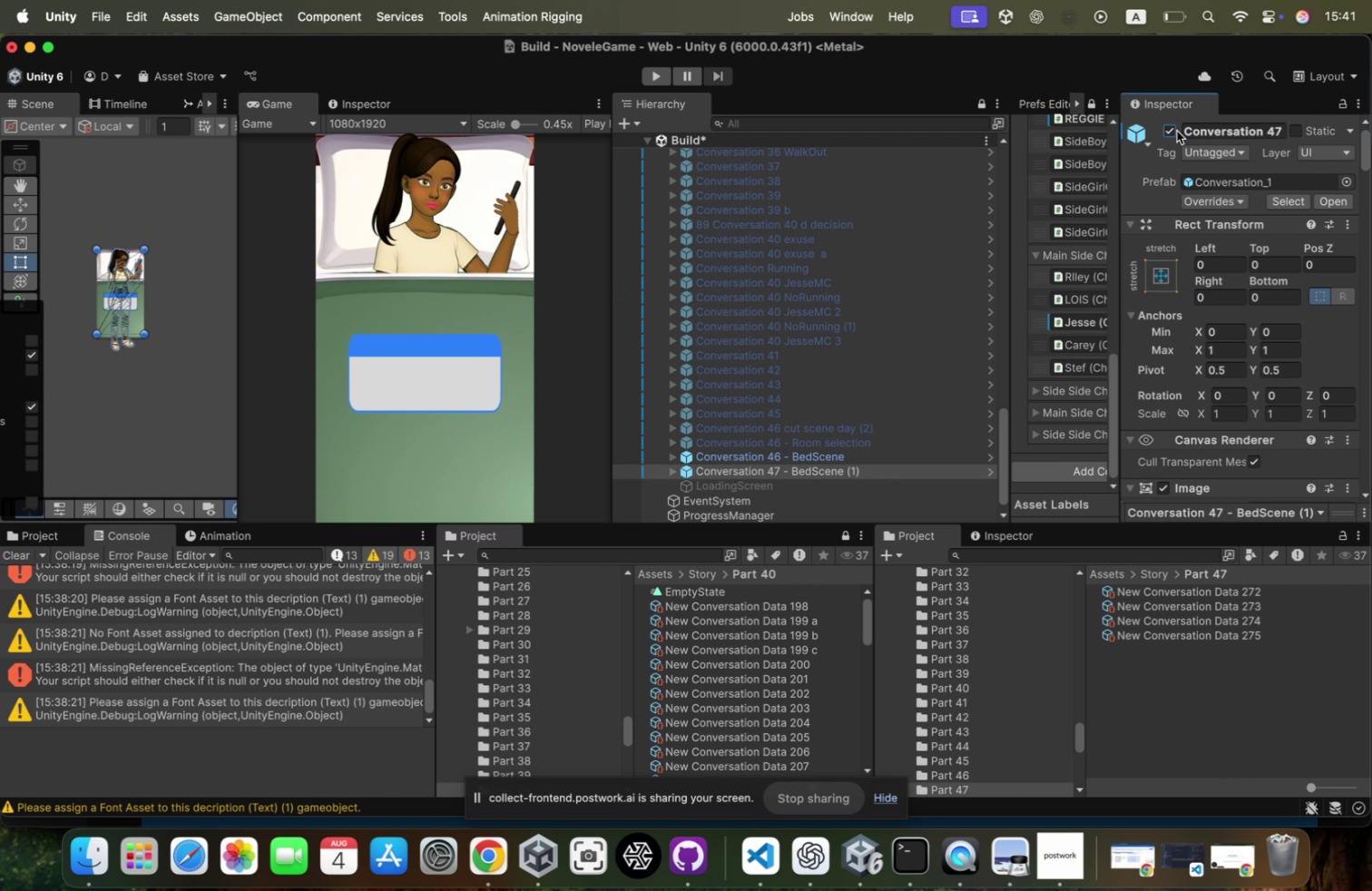 
left_click([1177, 131])
 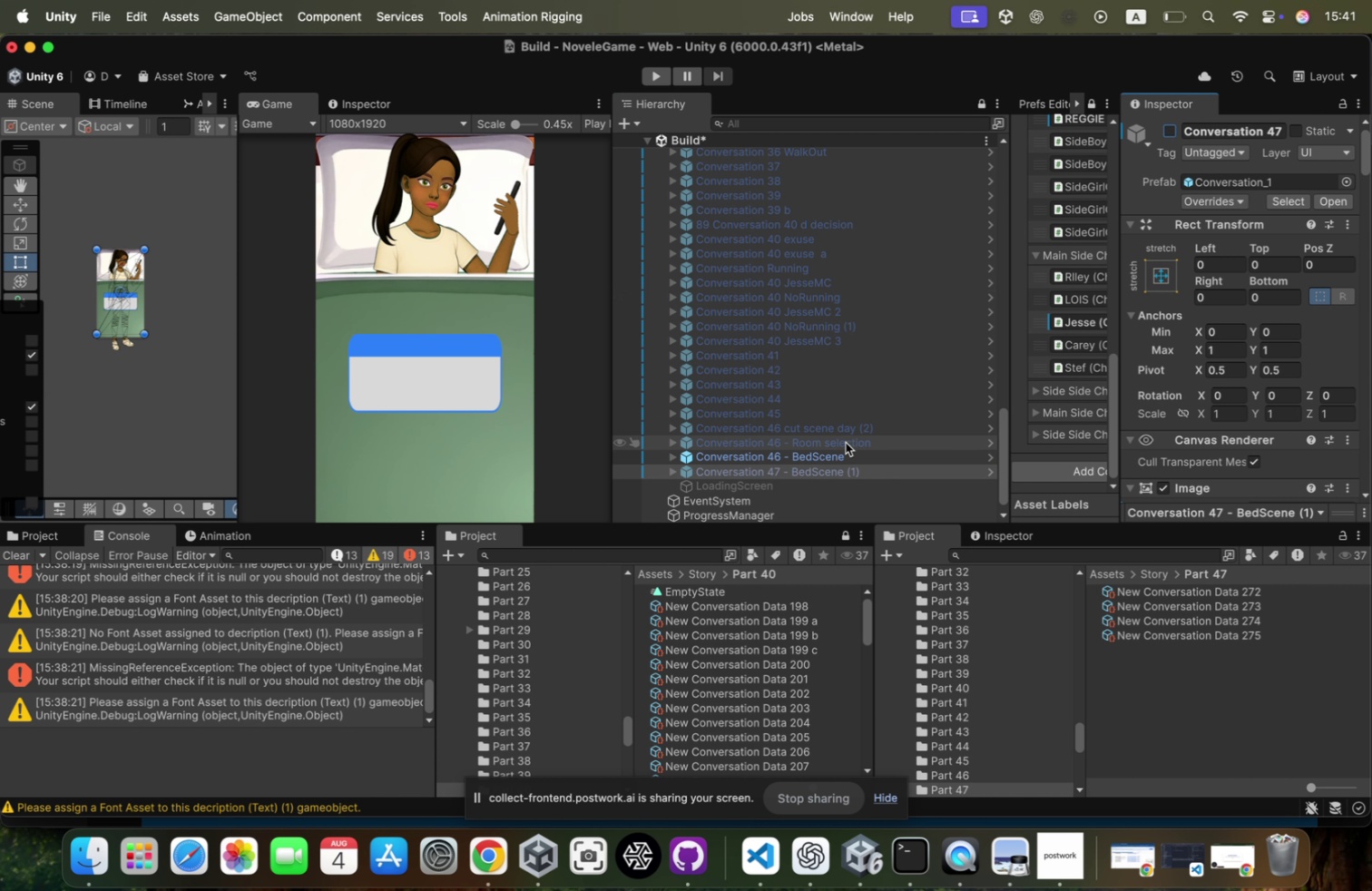 
left_click([839, 452])
 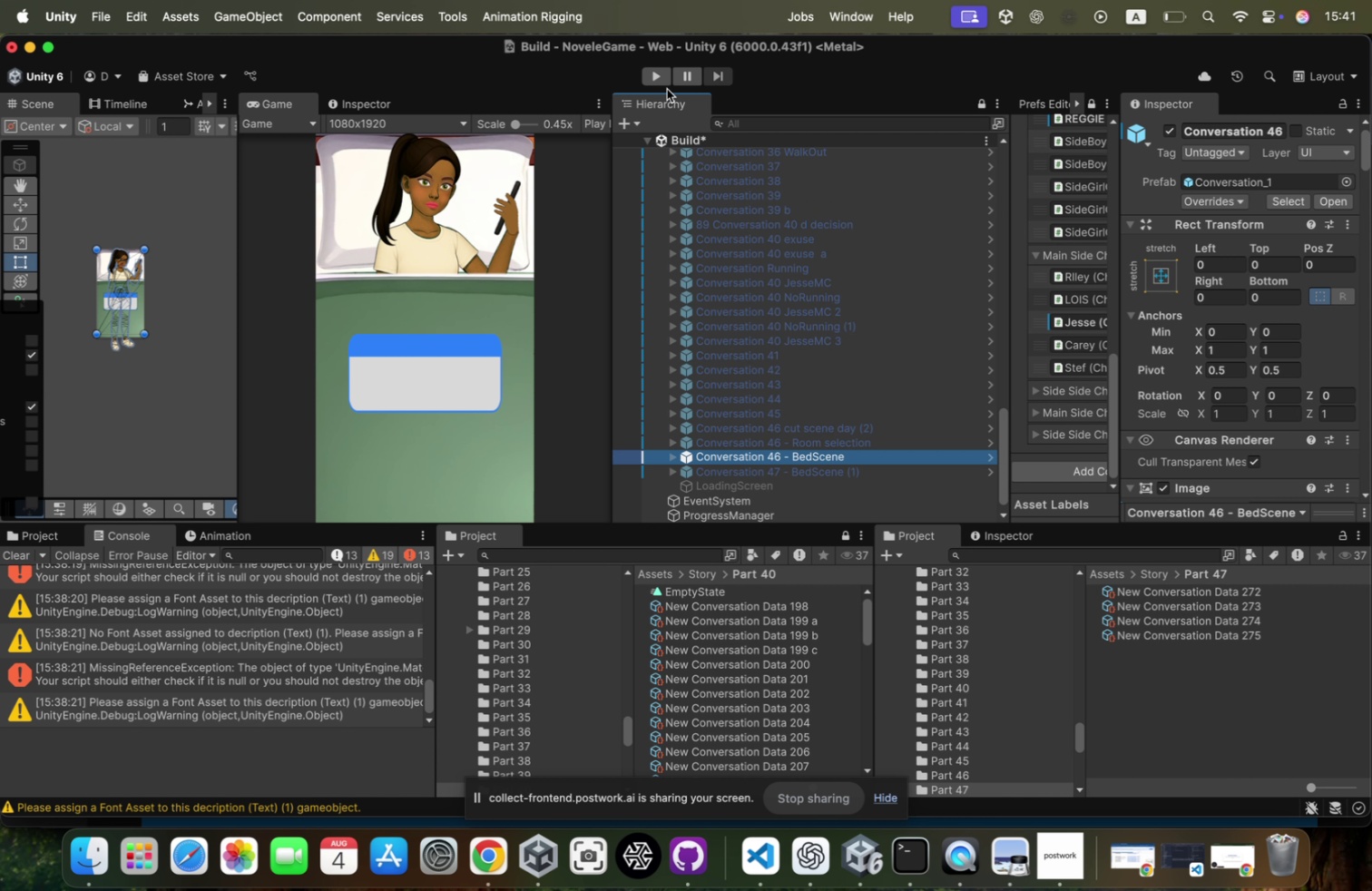 
left_click([660, 79])
 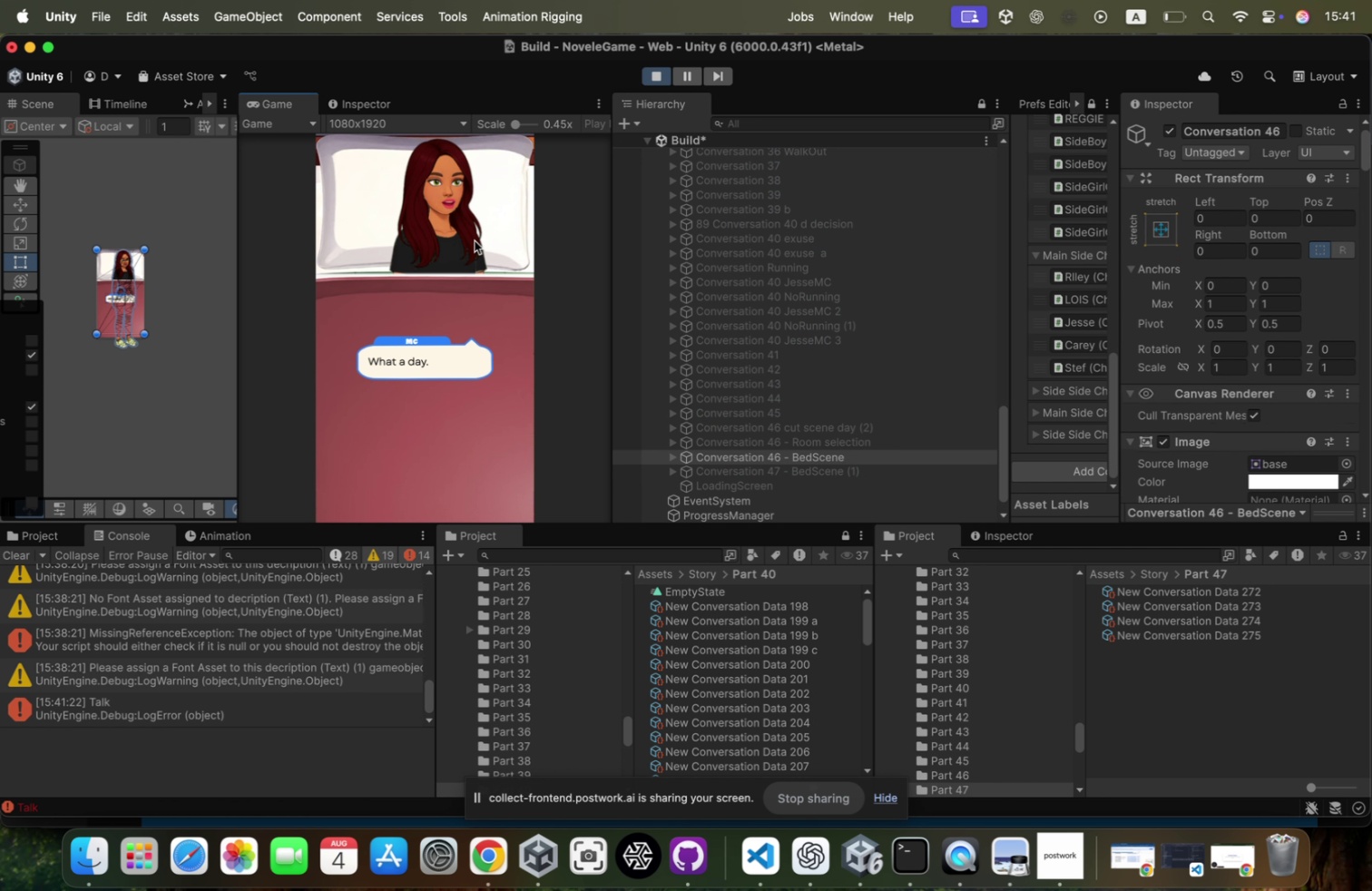 
wait(5.26)
 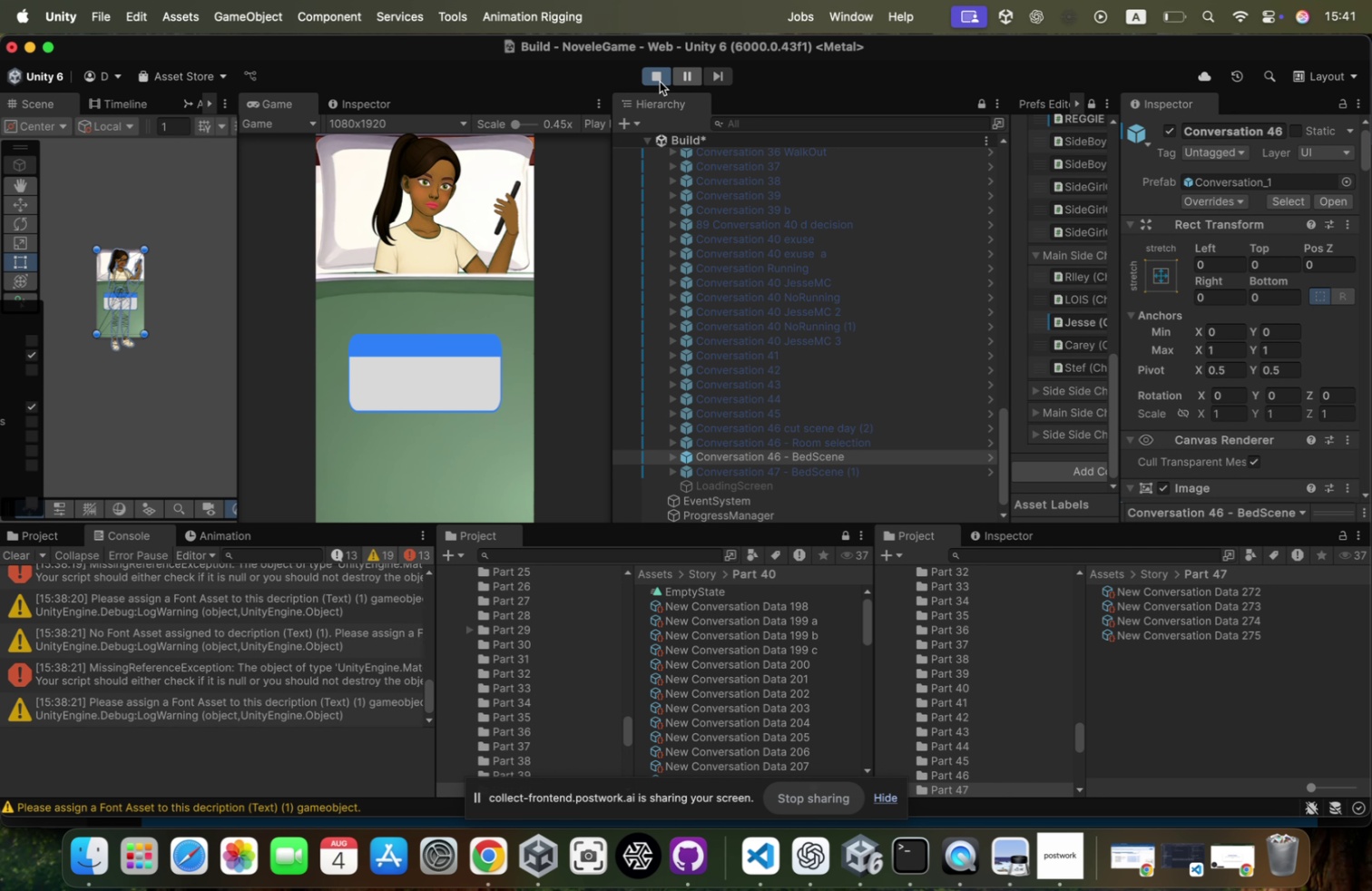 
left_click([475, 240])
 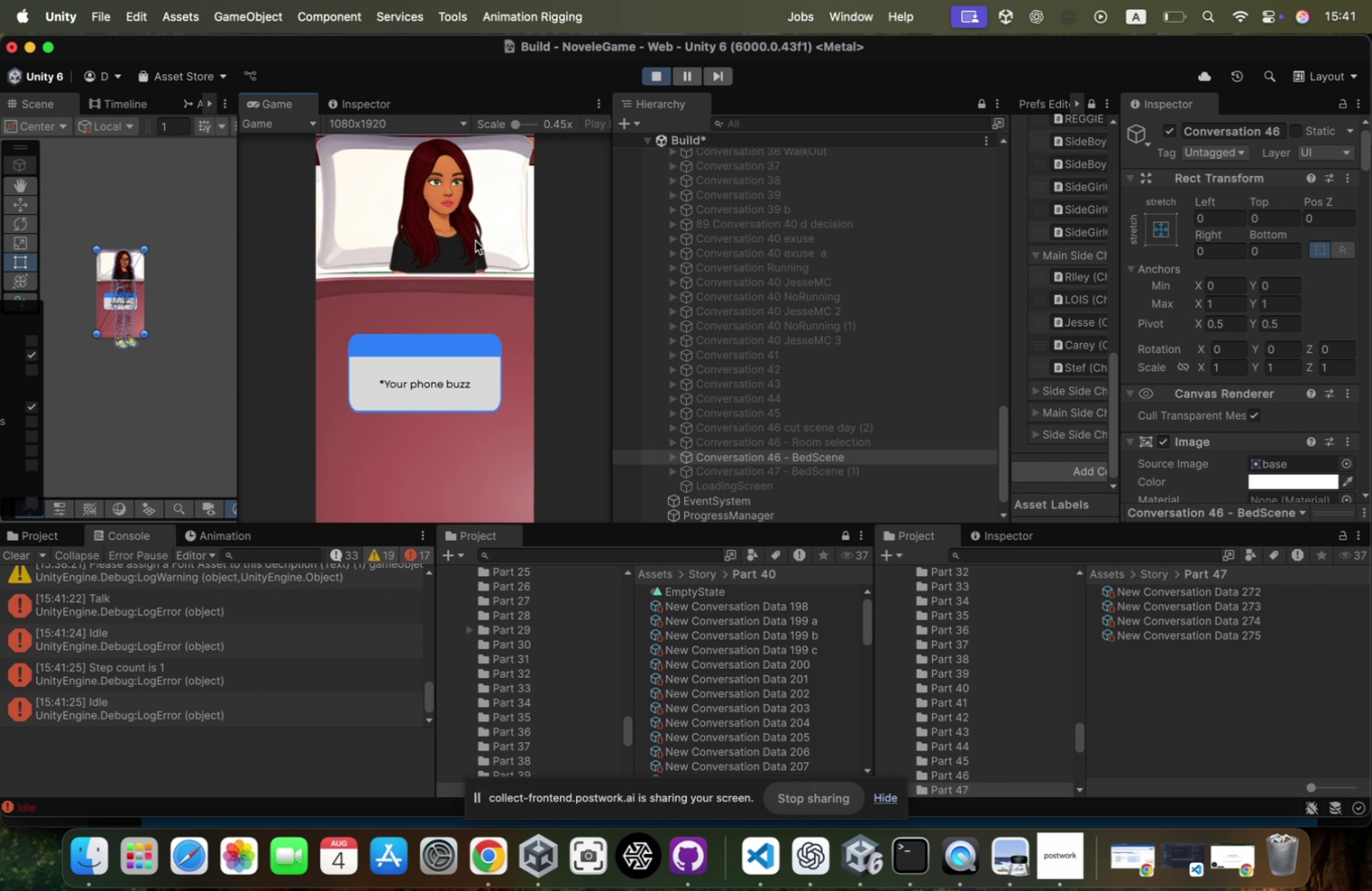 
key(VolumeUp)
 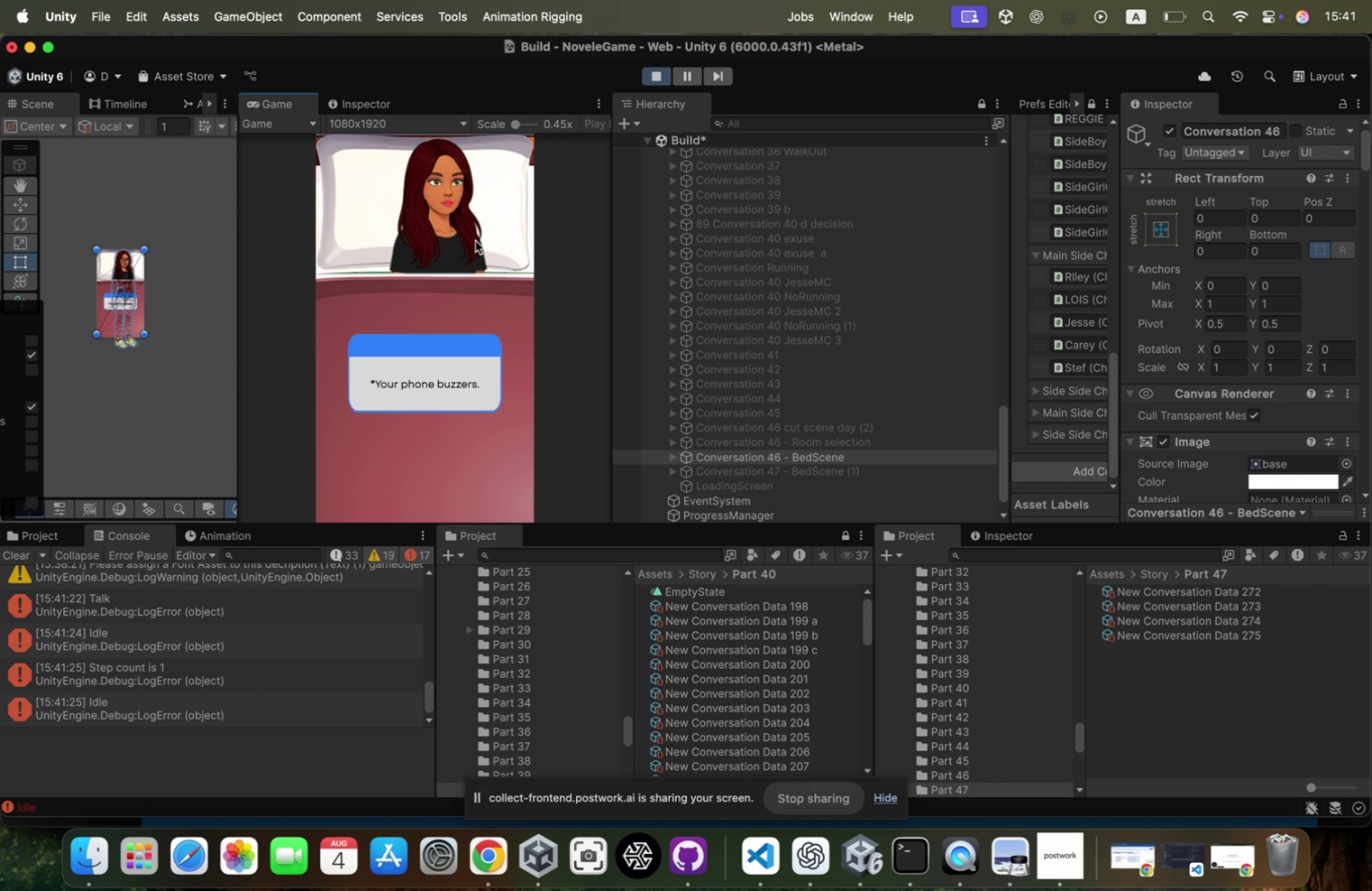 
key(VolumeUp)
 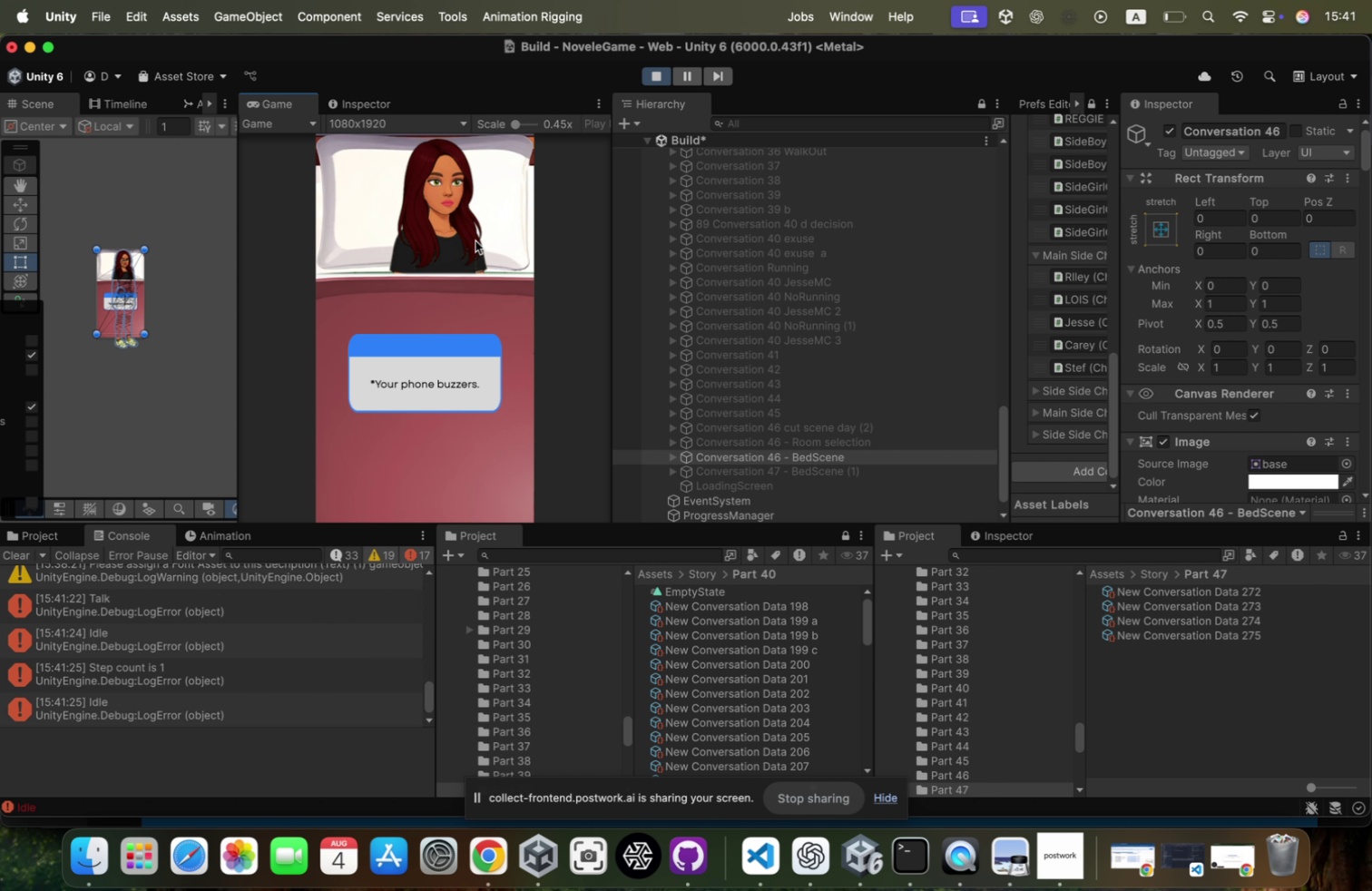 
key(VolumeUp)
 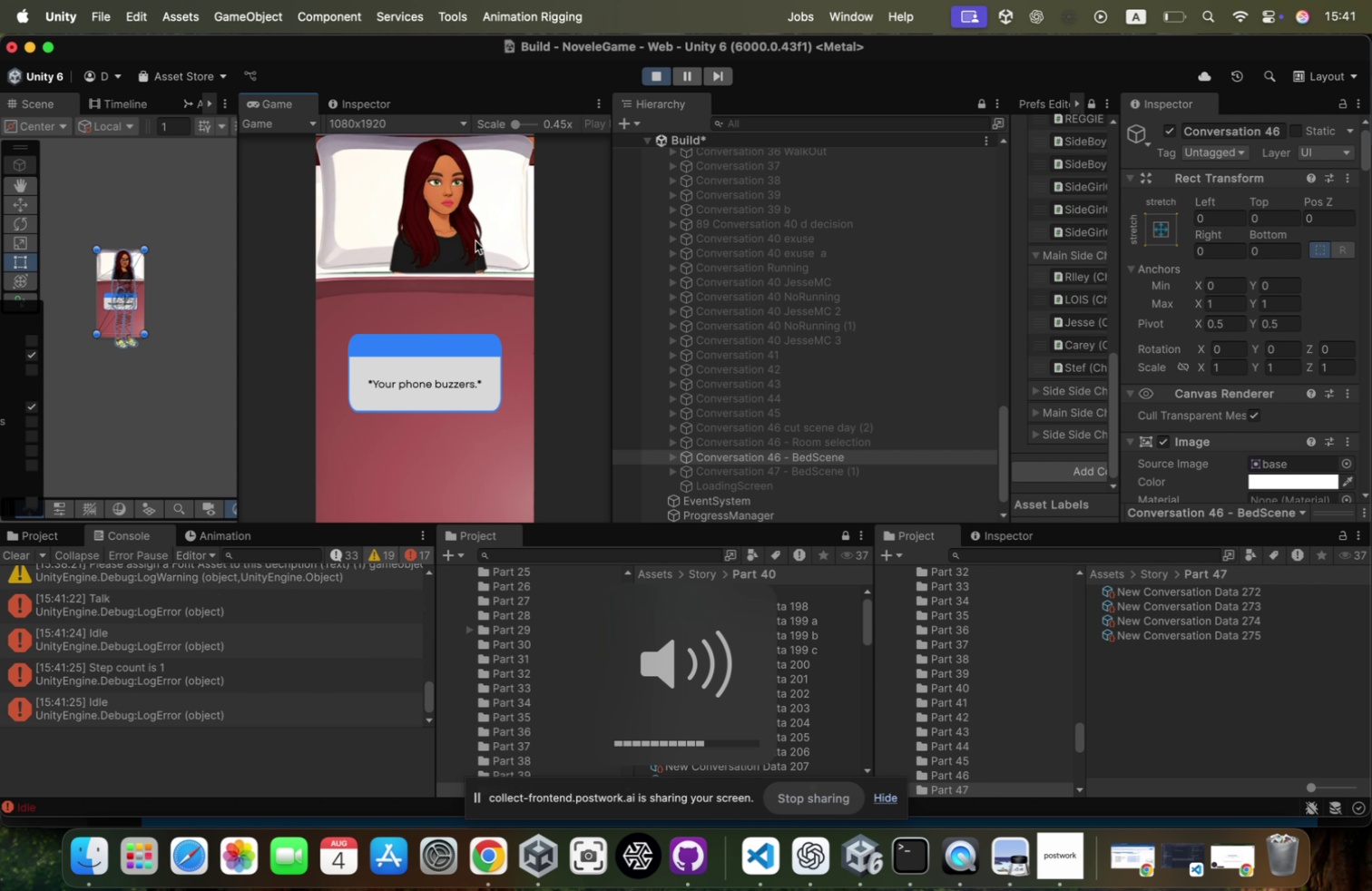 
key(VolumeUp)
 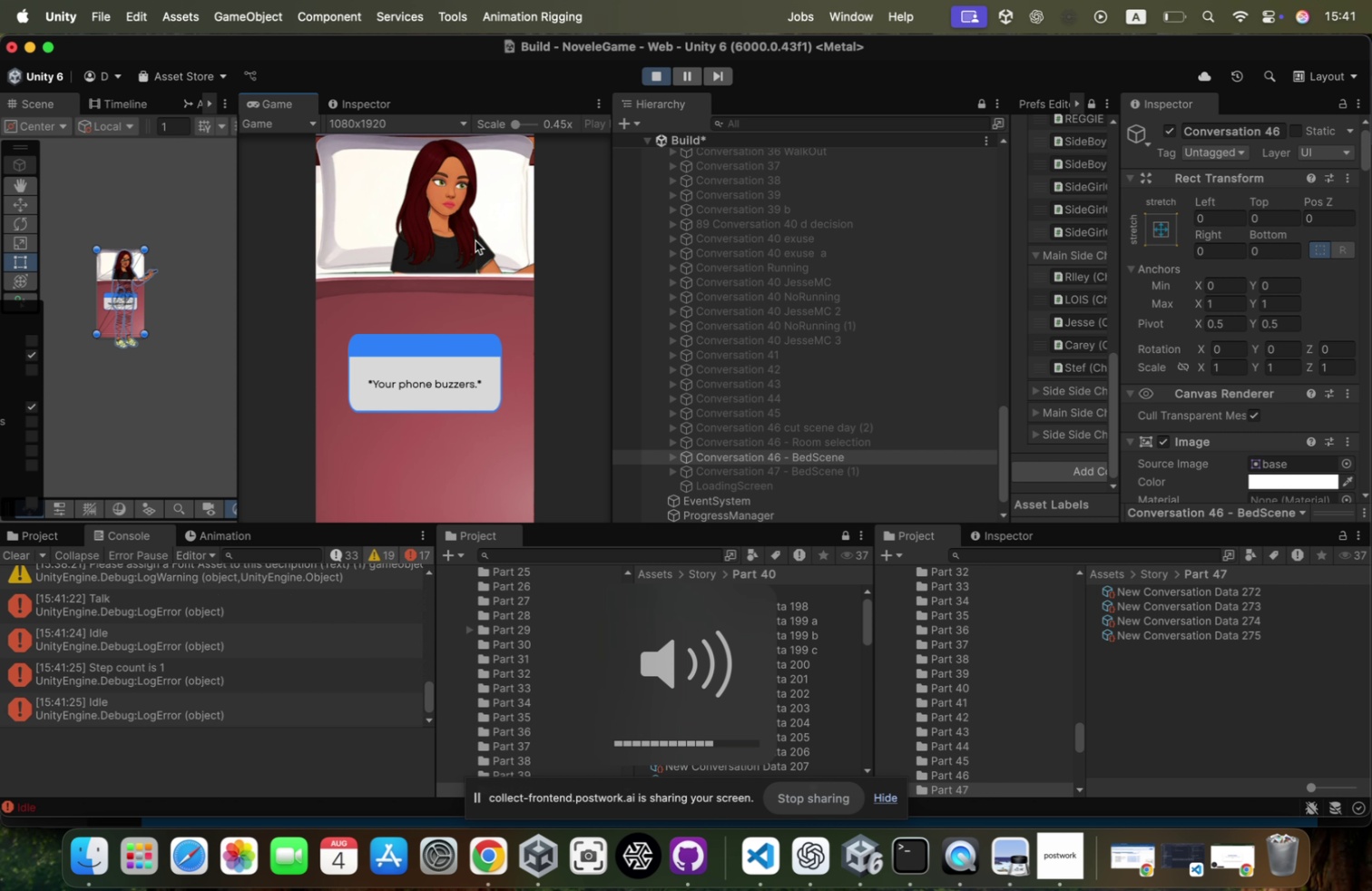 
key(VolumeUp)
 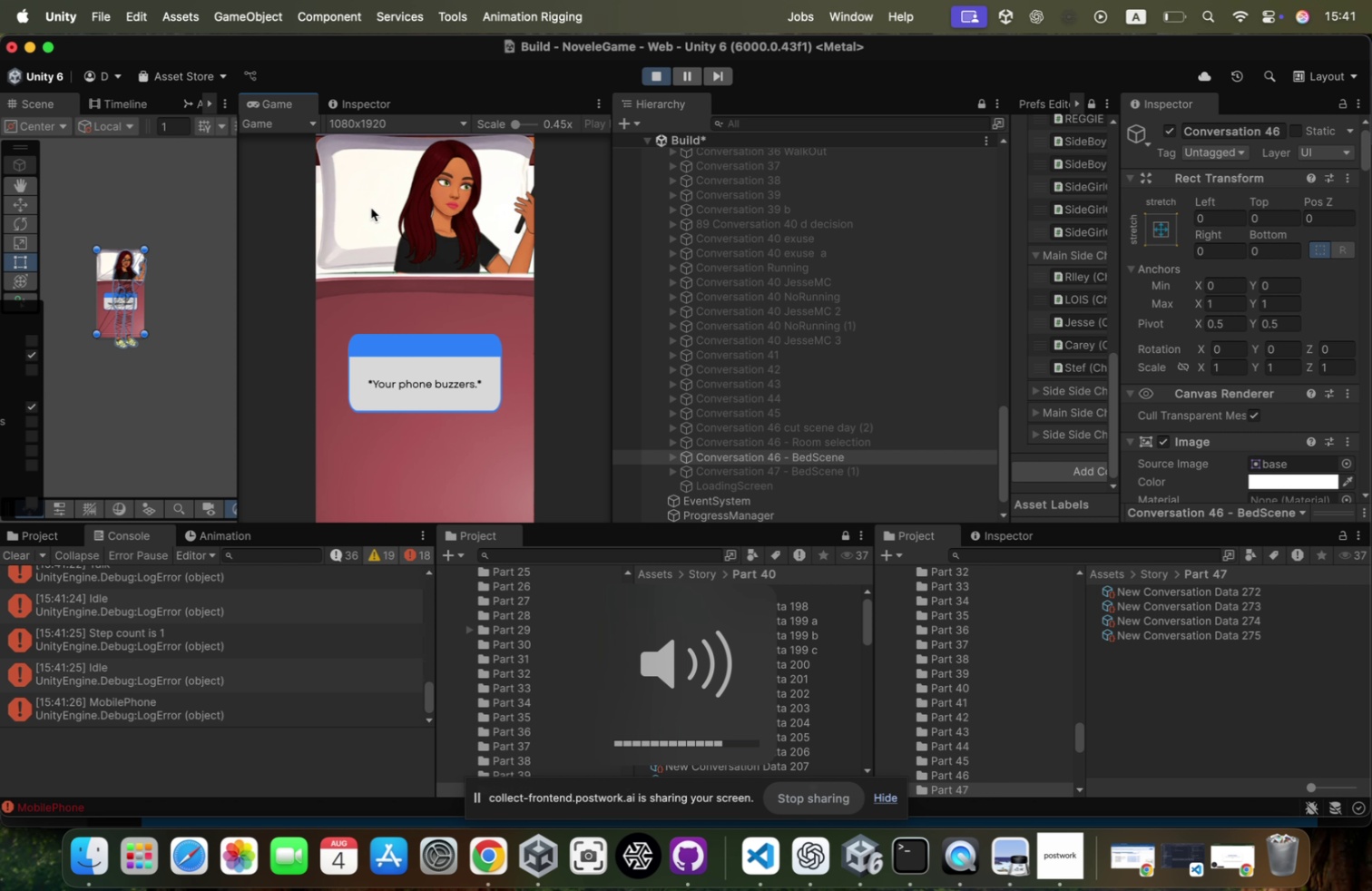 
left_click([376, 215])
 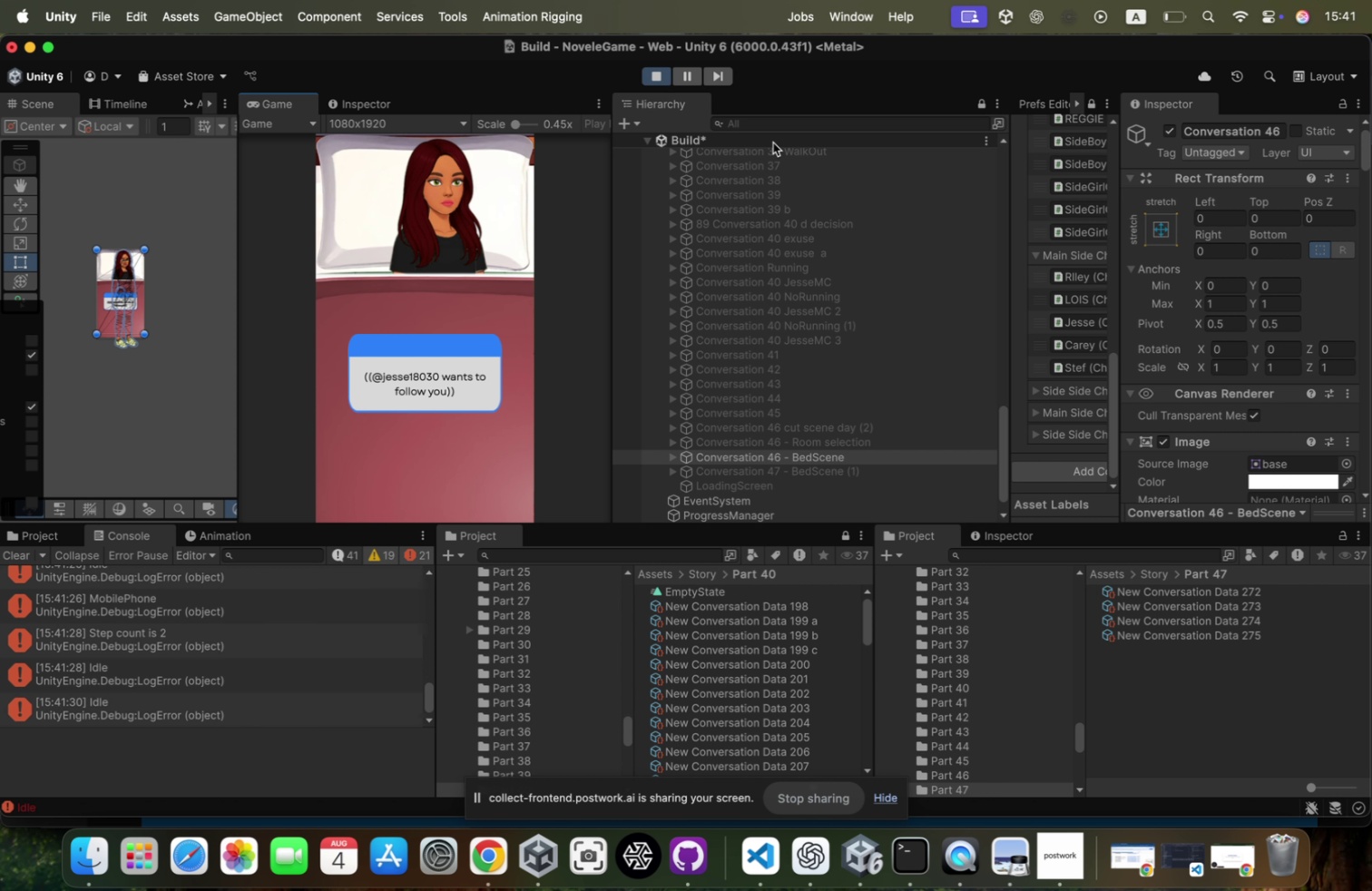 
left_click([1181, 613])
 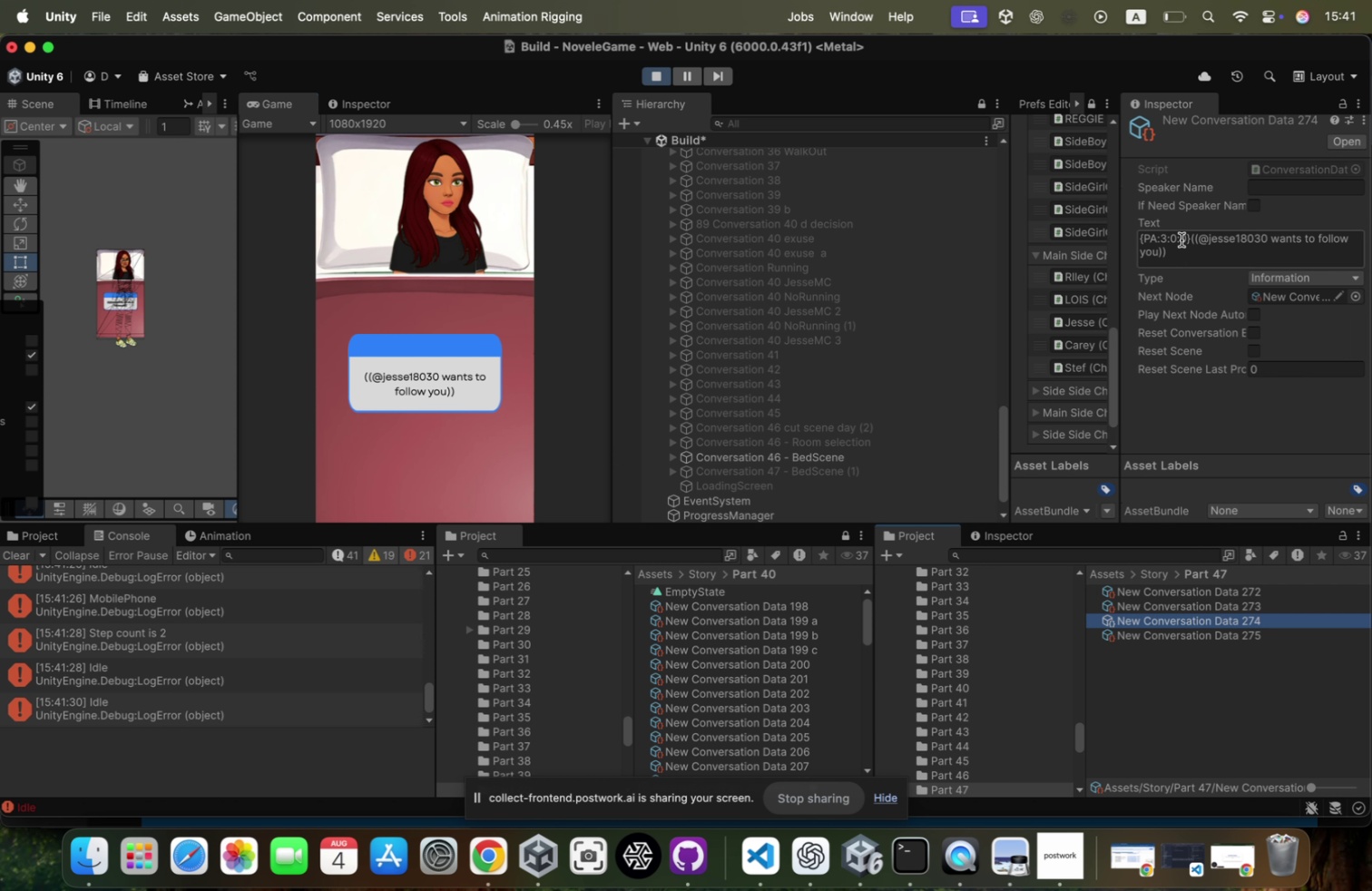 
left_click([1176, 241])
 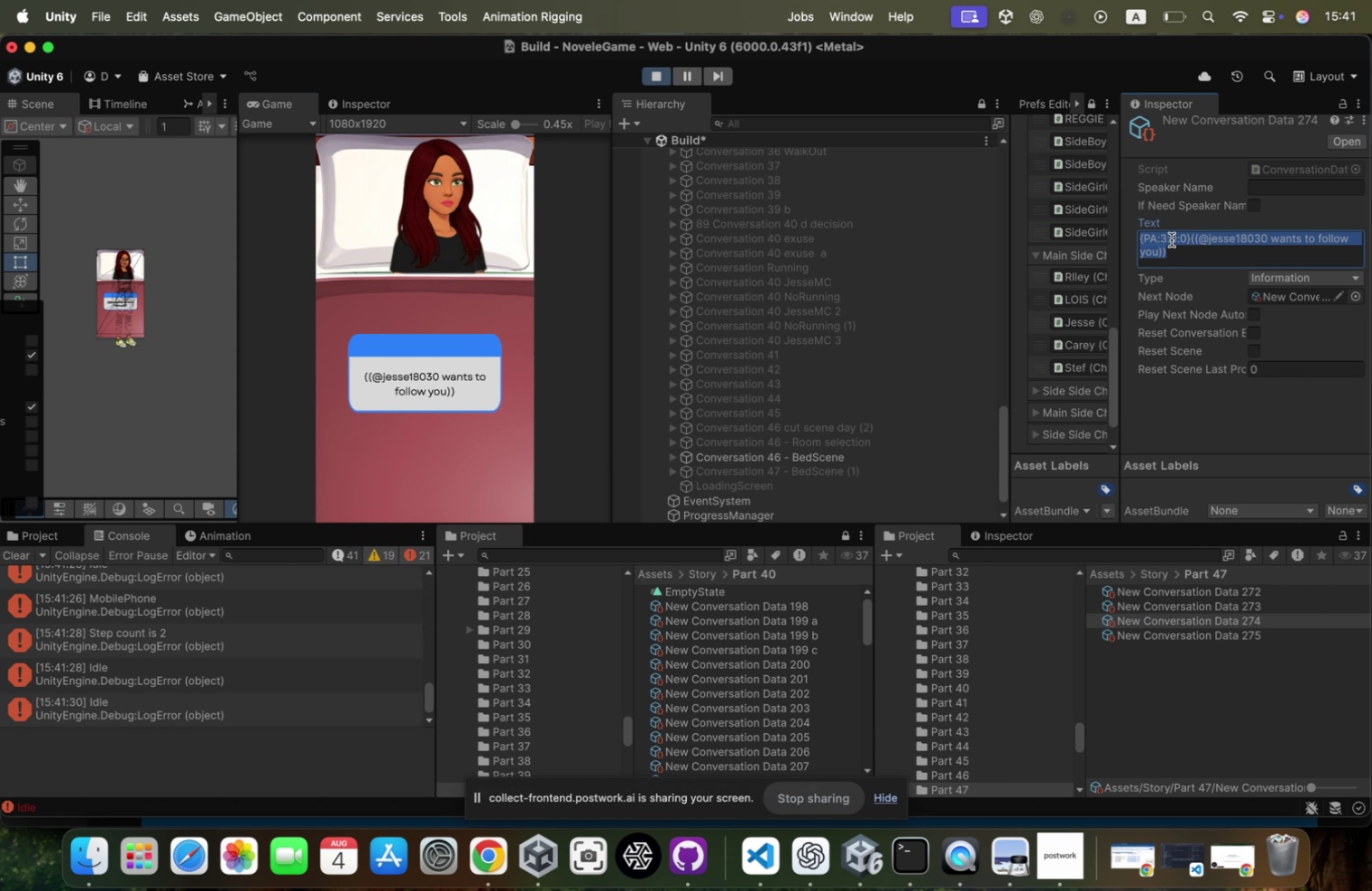 
left_click([1171, 240])
 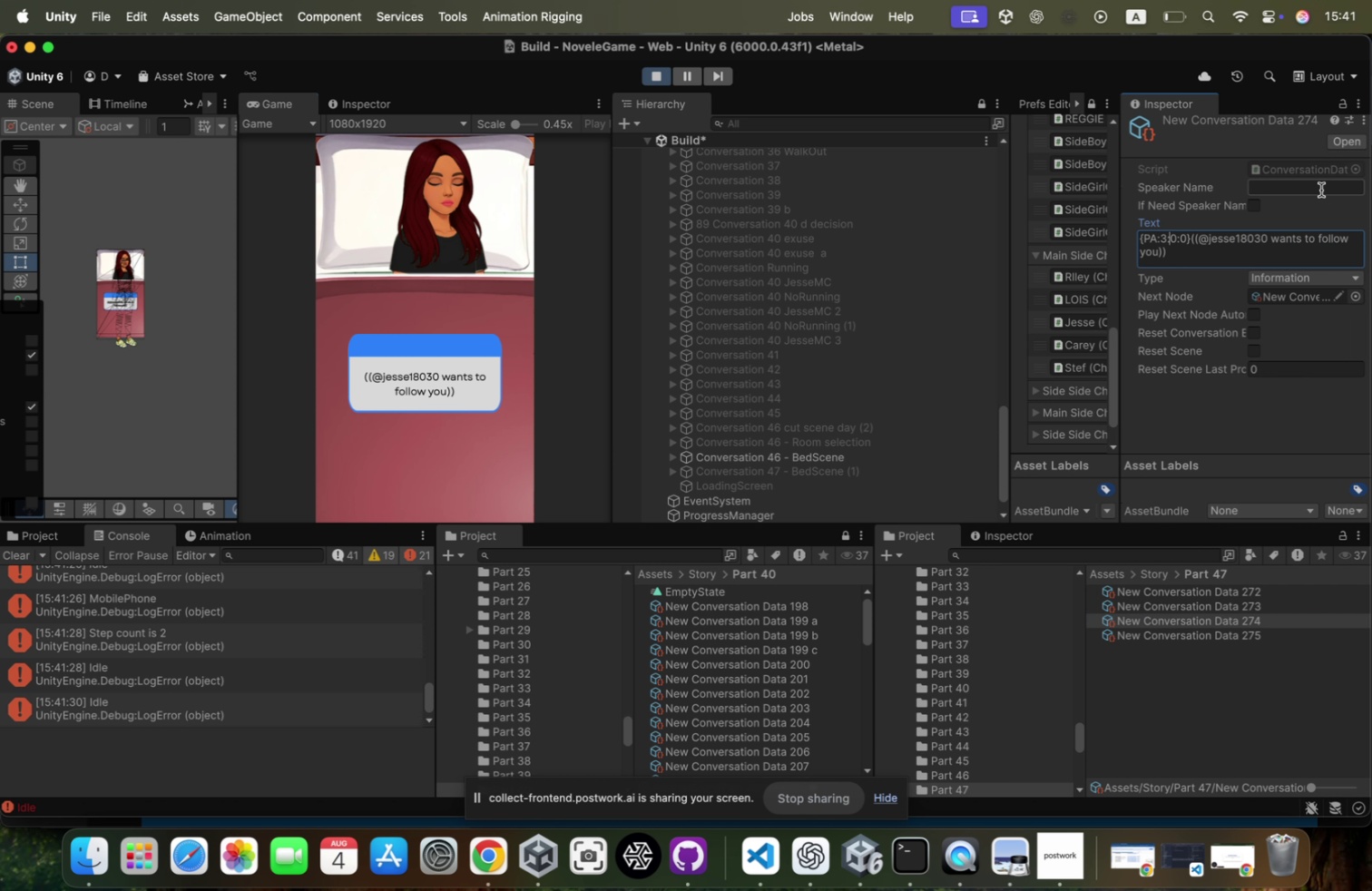 
key(ArrowLeft)
 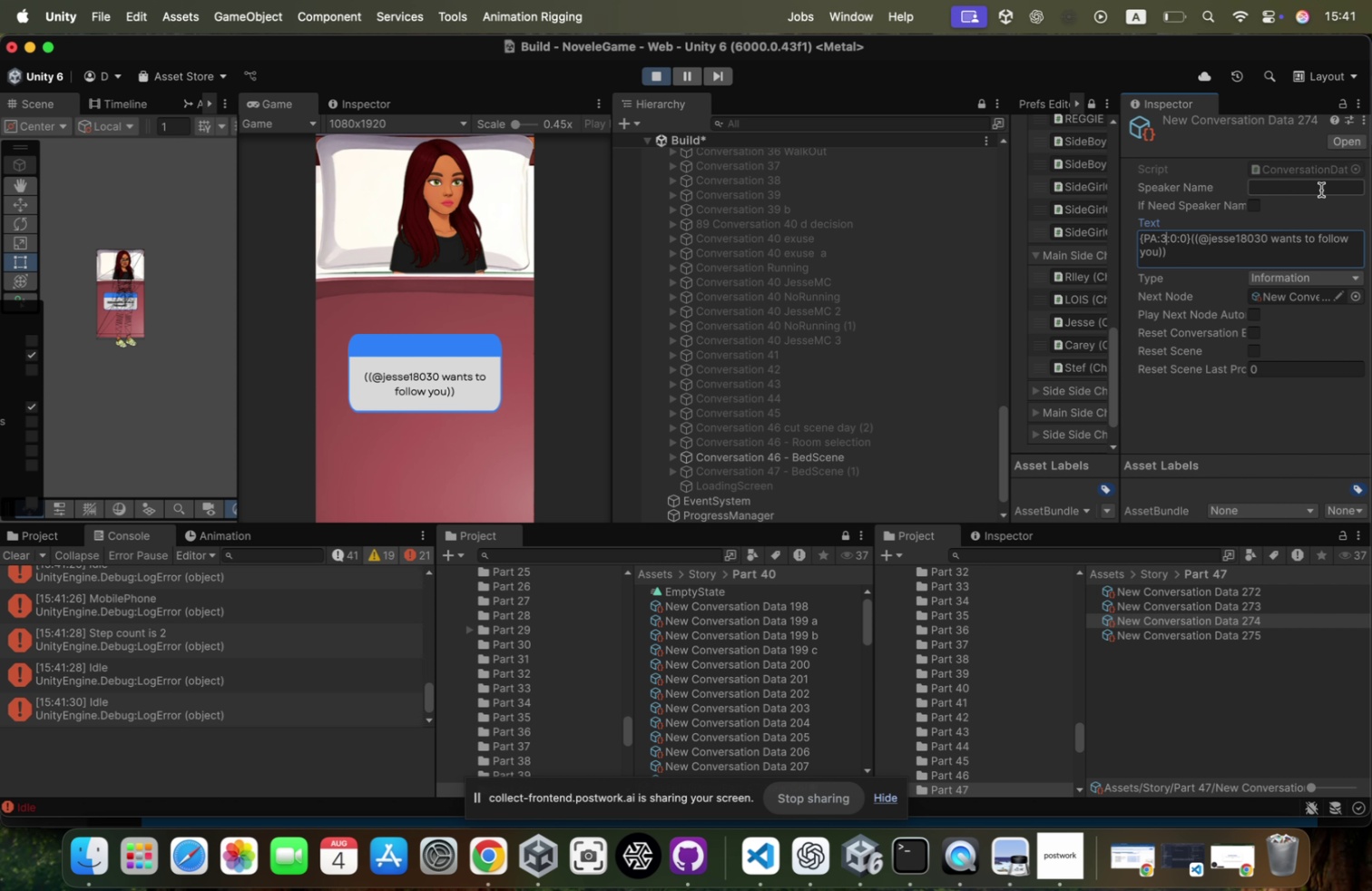 
key(Backspace)
 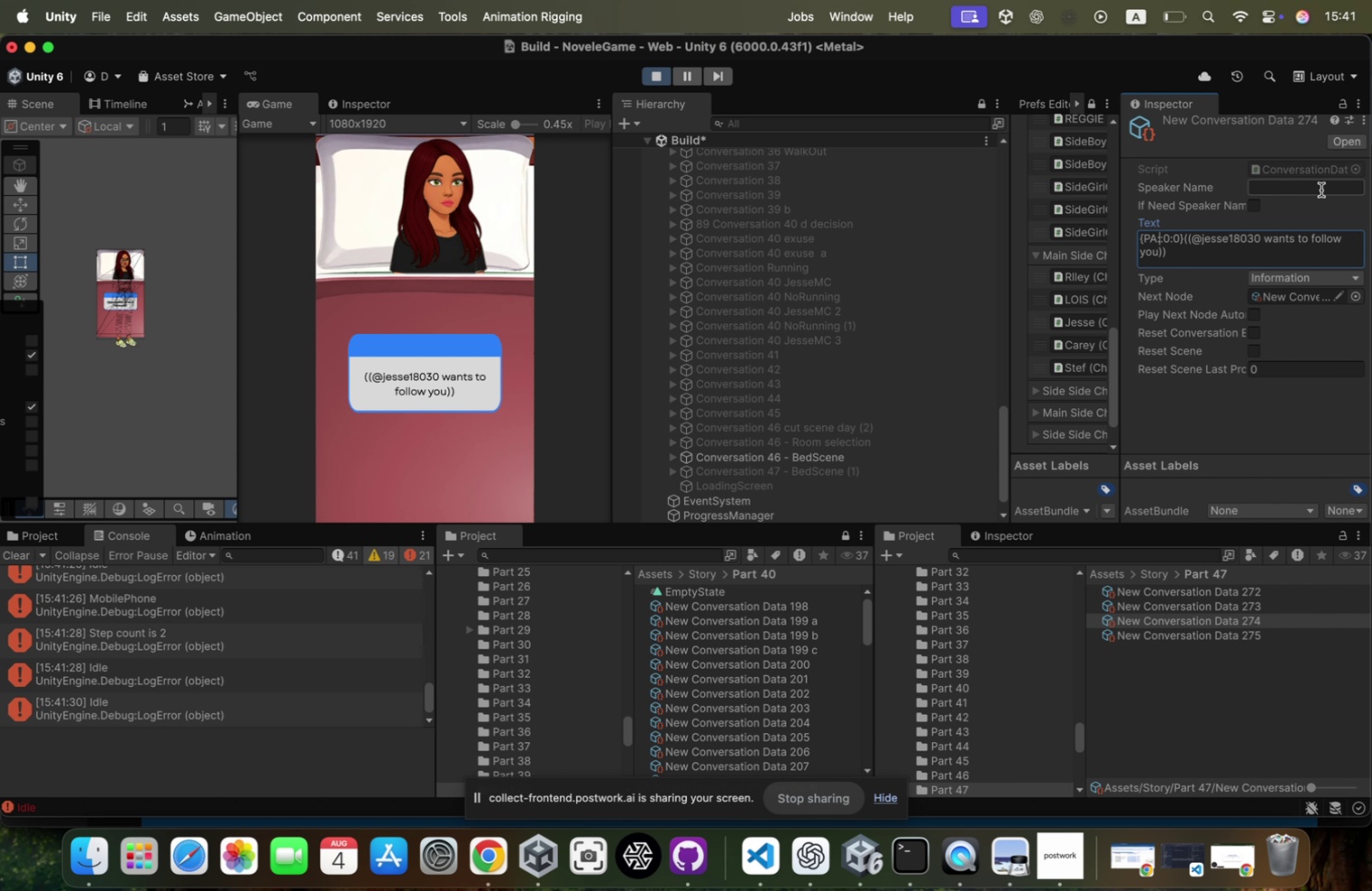 
key(5)
 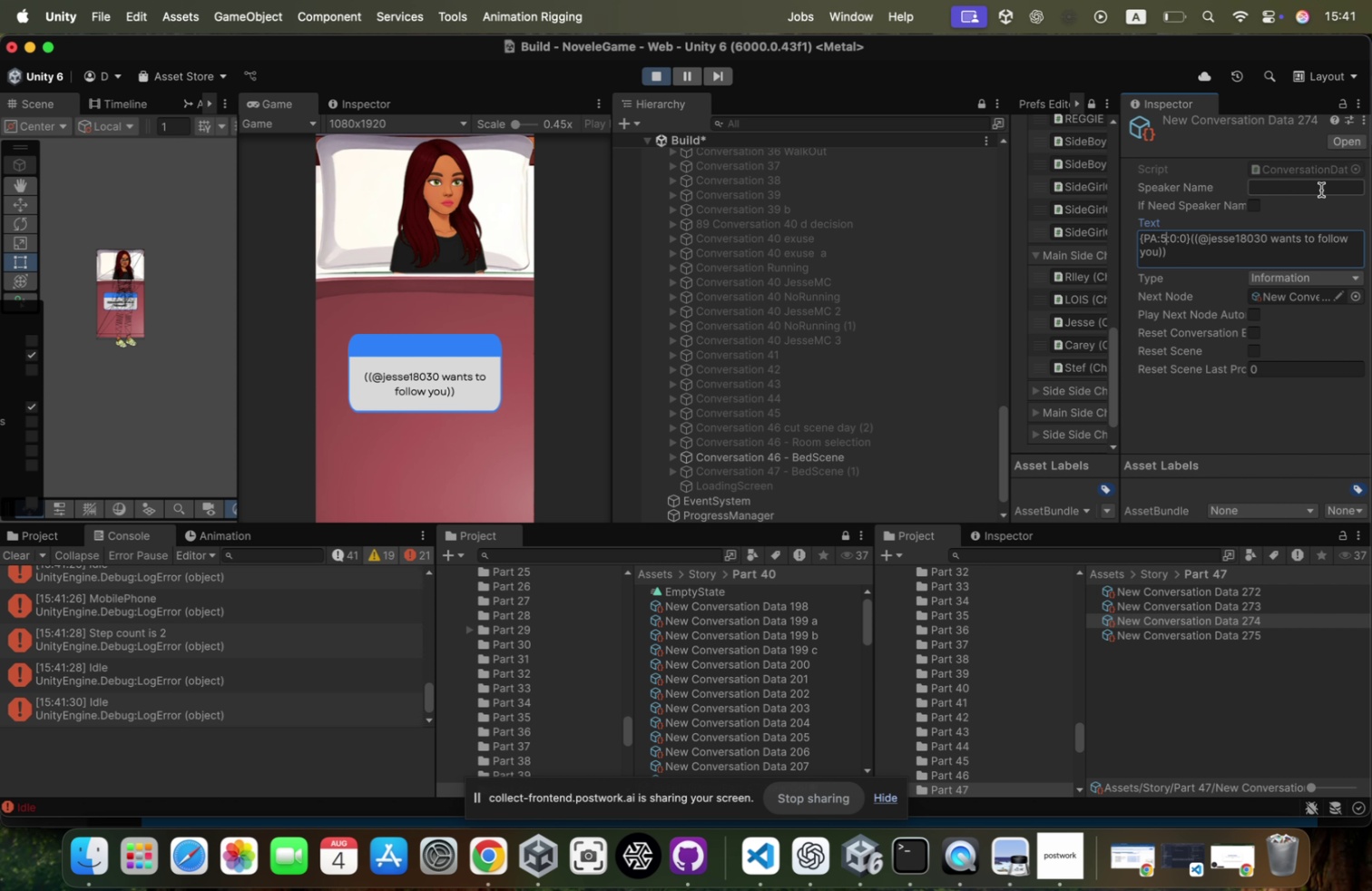 
key(ArrowRight)
 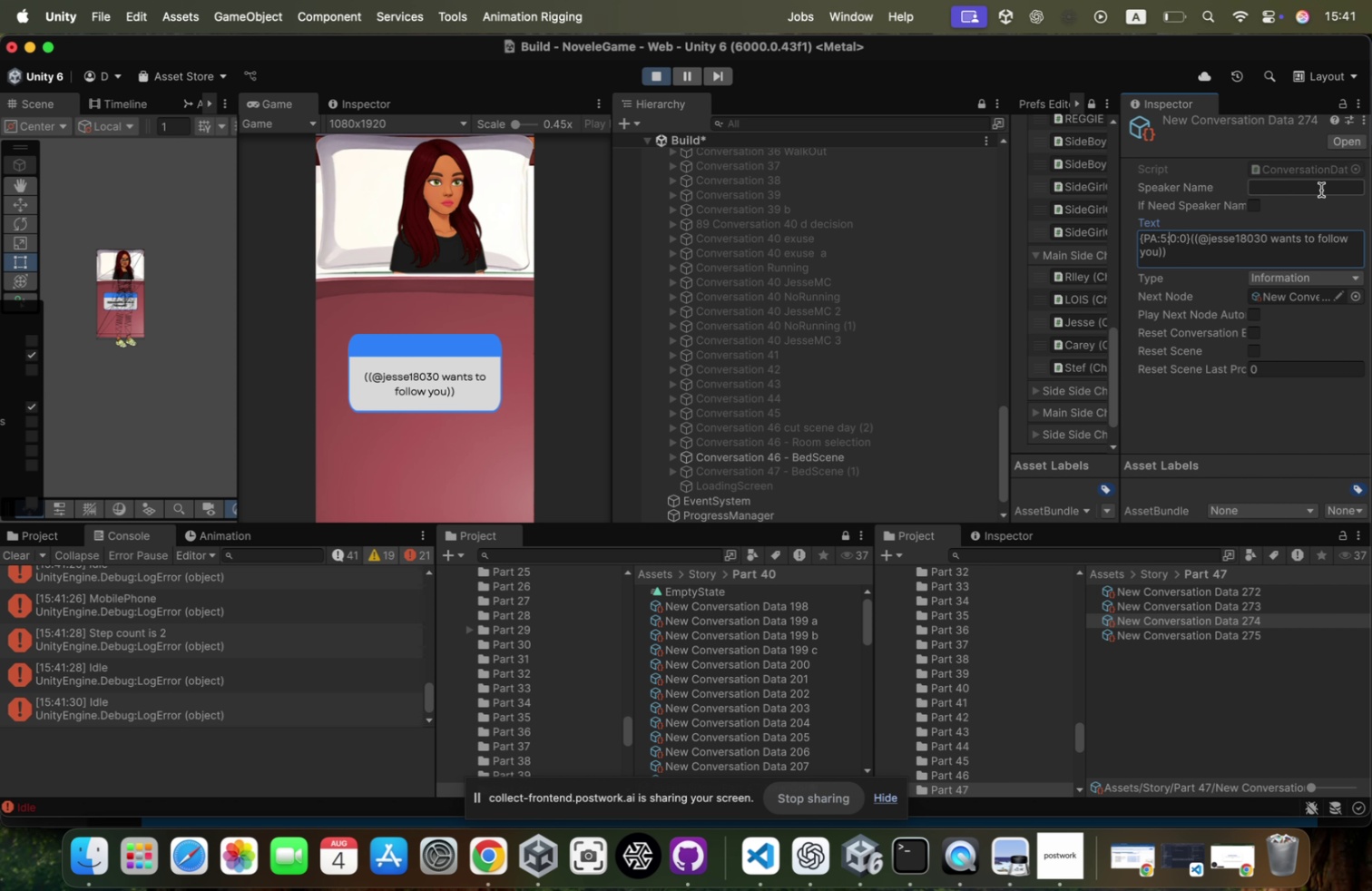 
key(ArrowRight)
 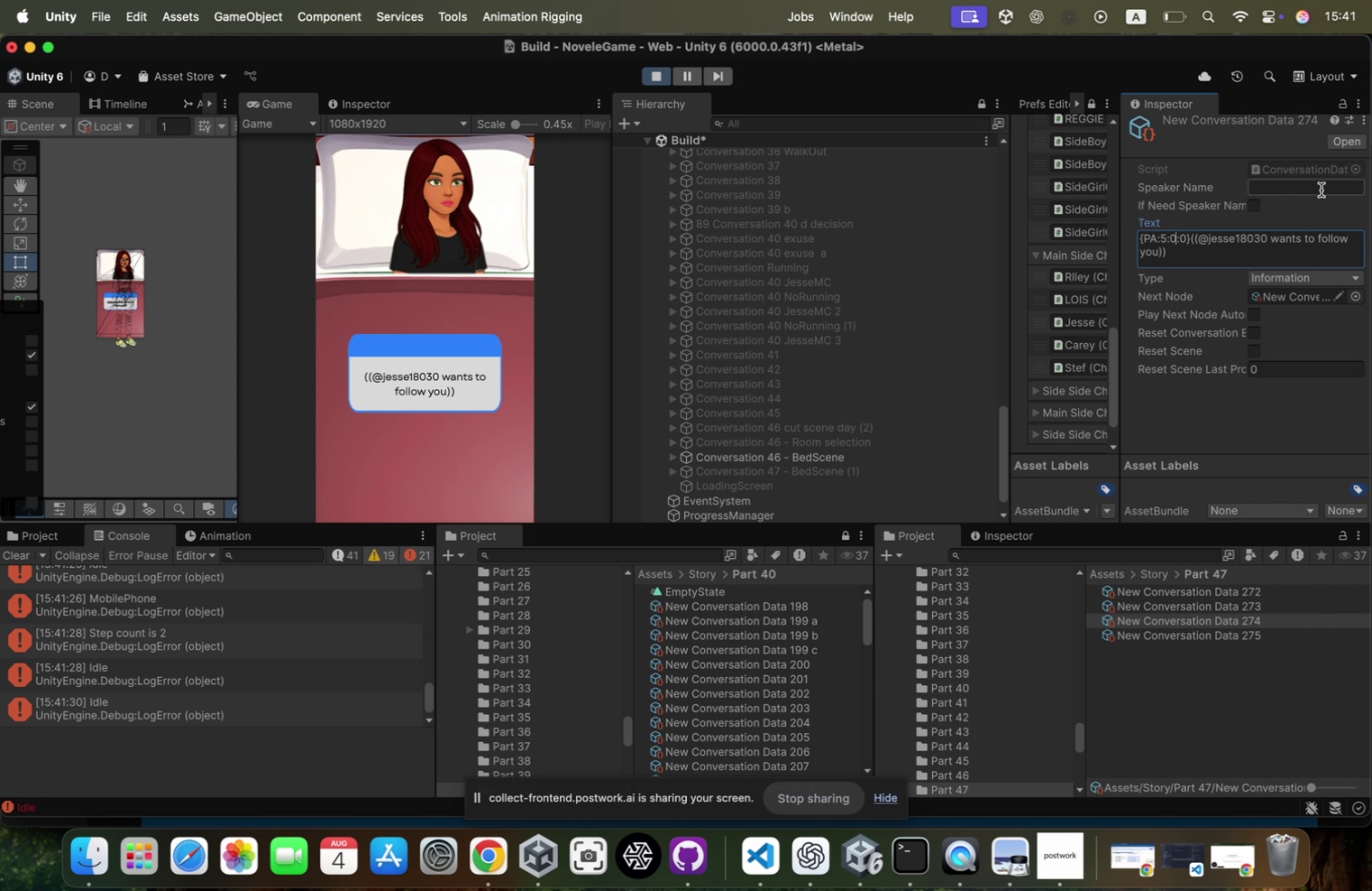 
key(Backspace)
 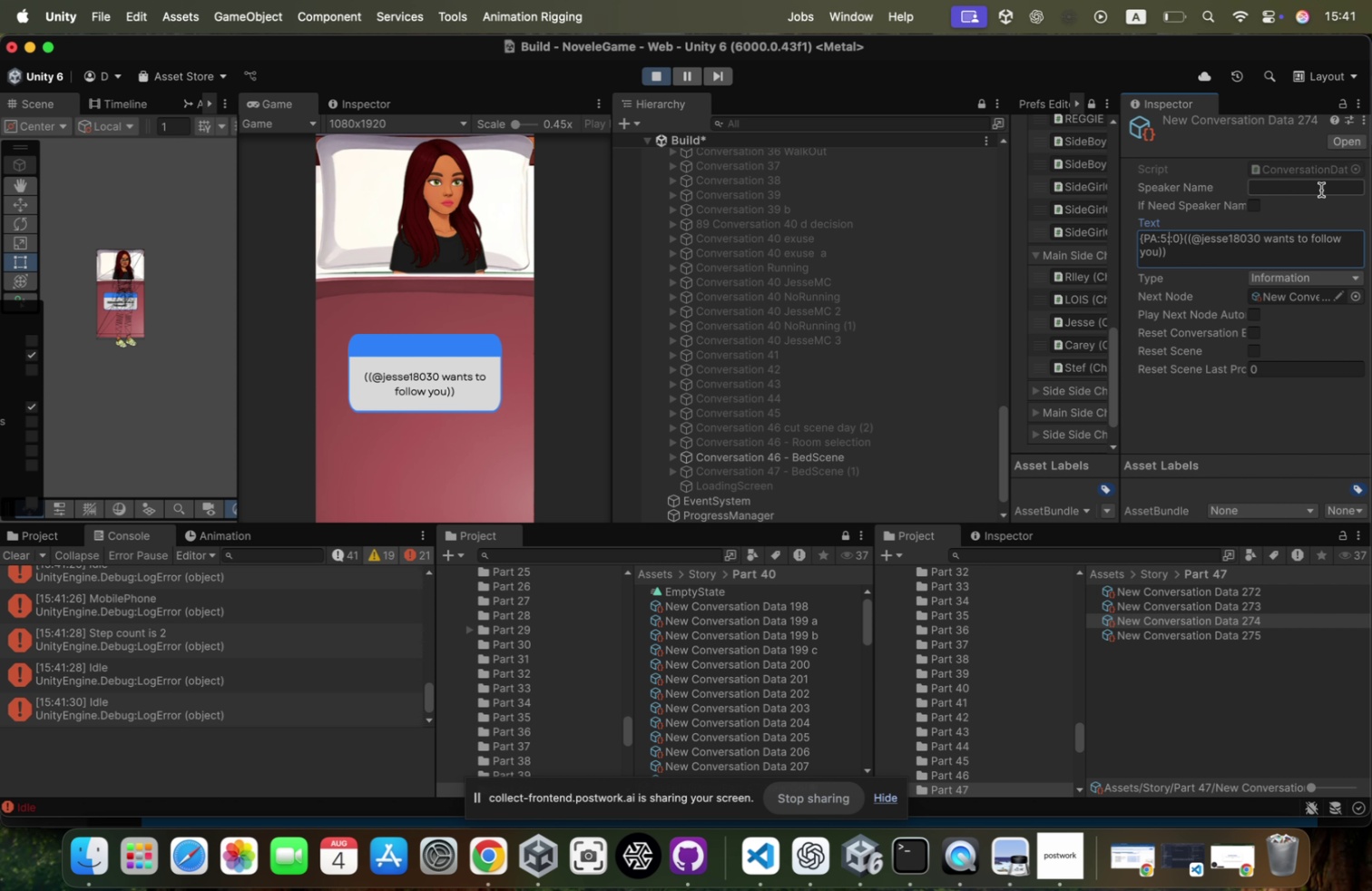 
key(1)
 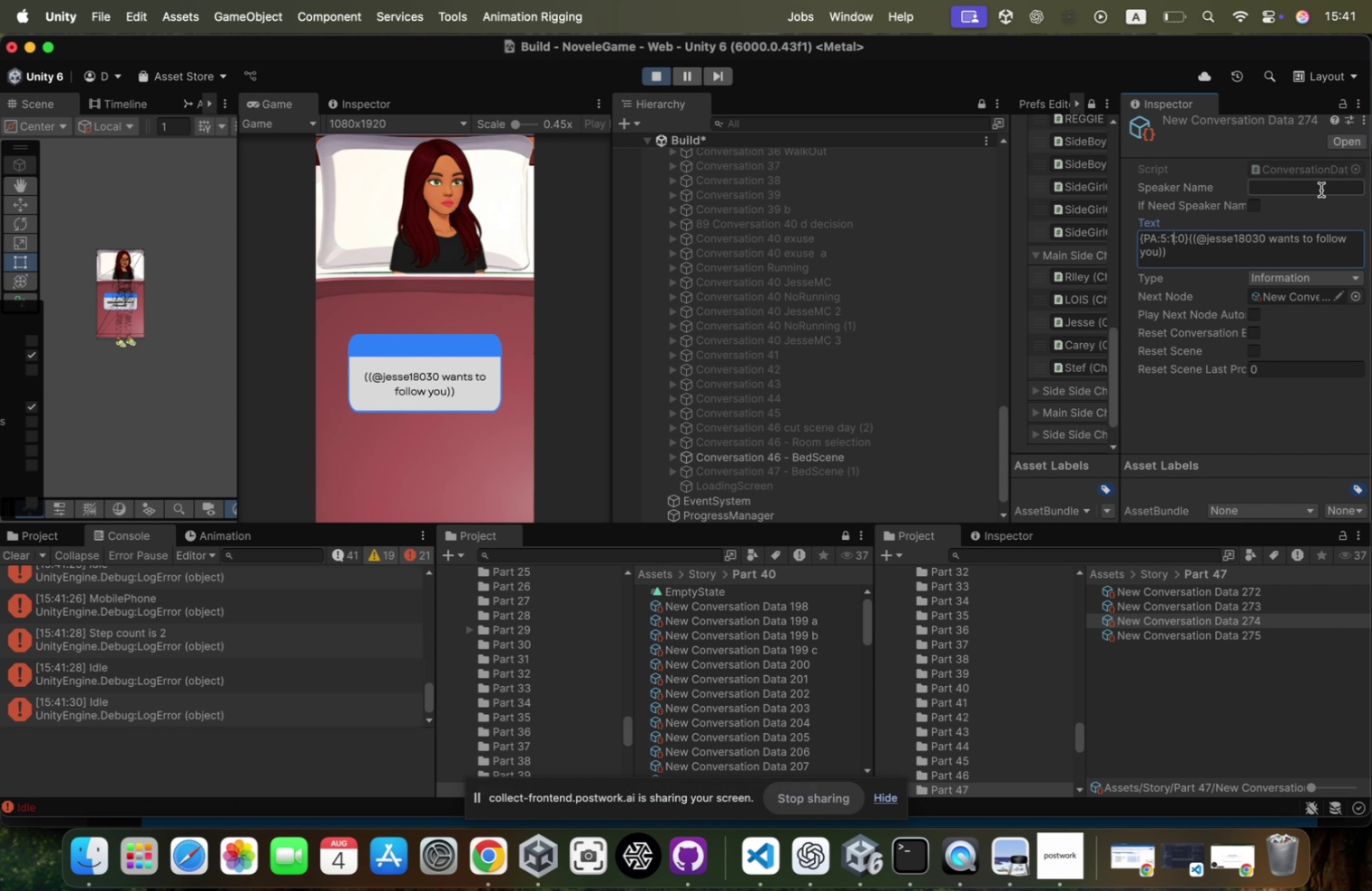 
key(ArrowRight)
 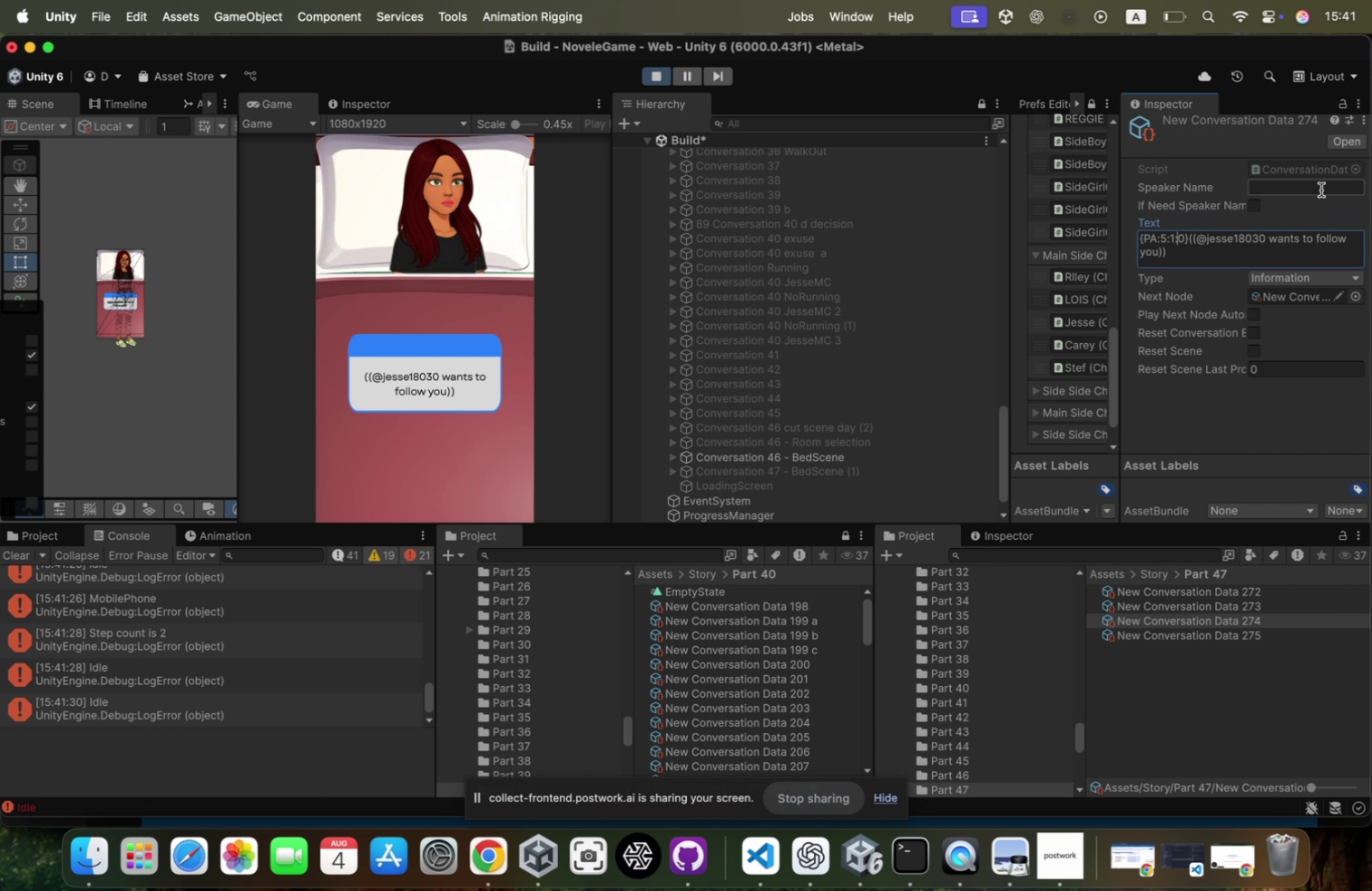 
key(ArrowRight)
 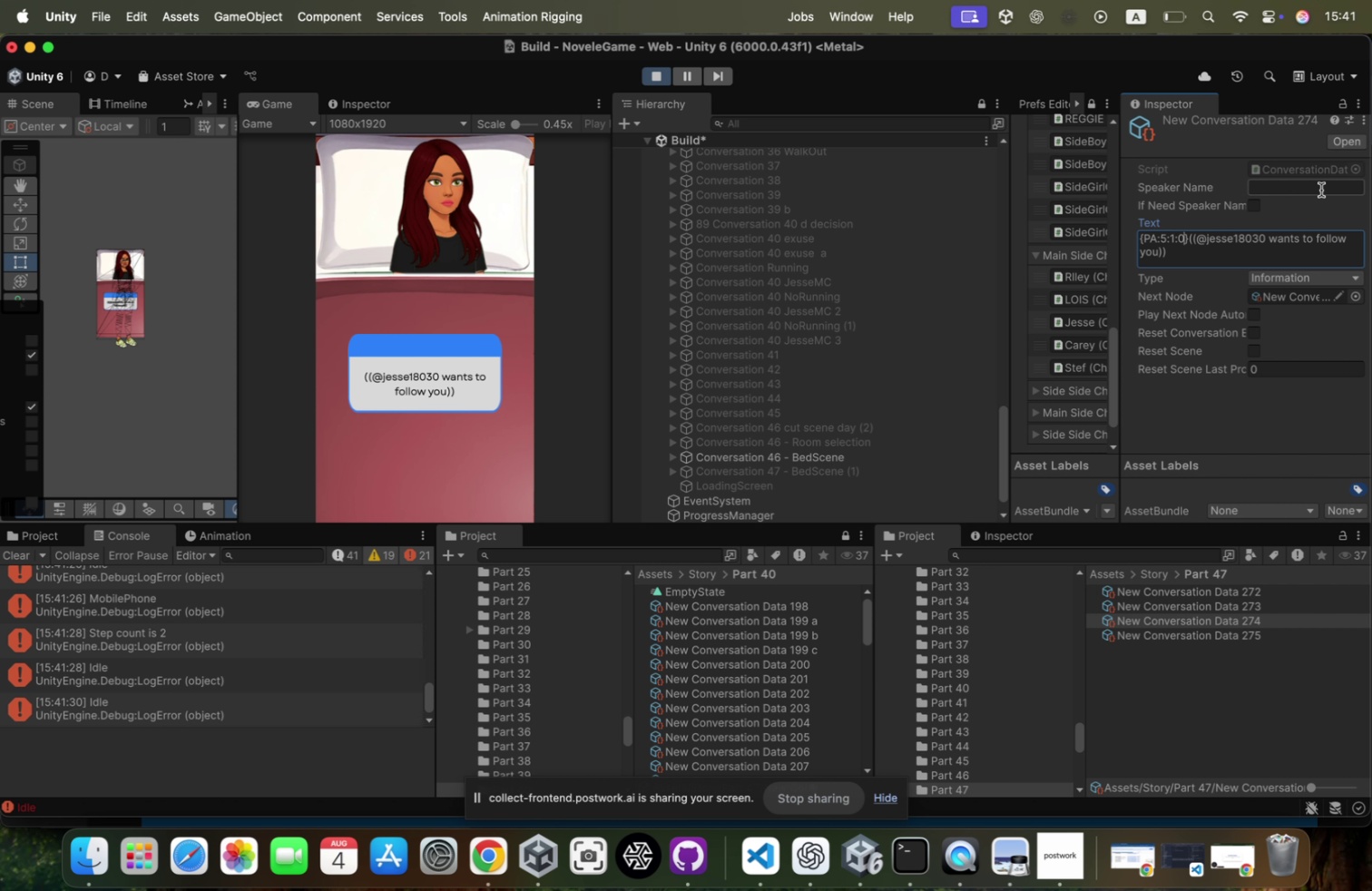 
key(Backspace)
 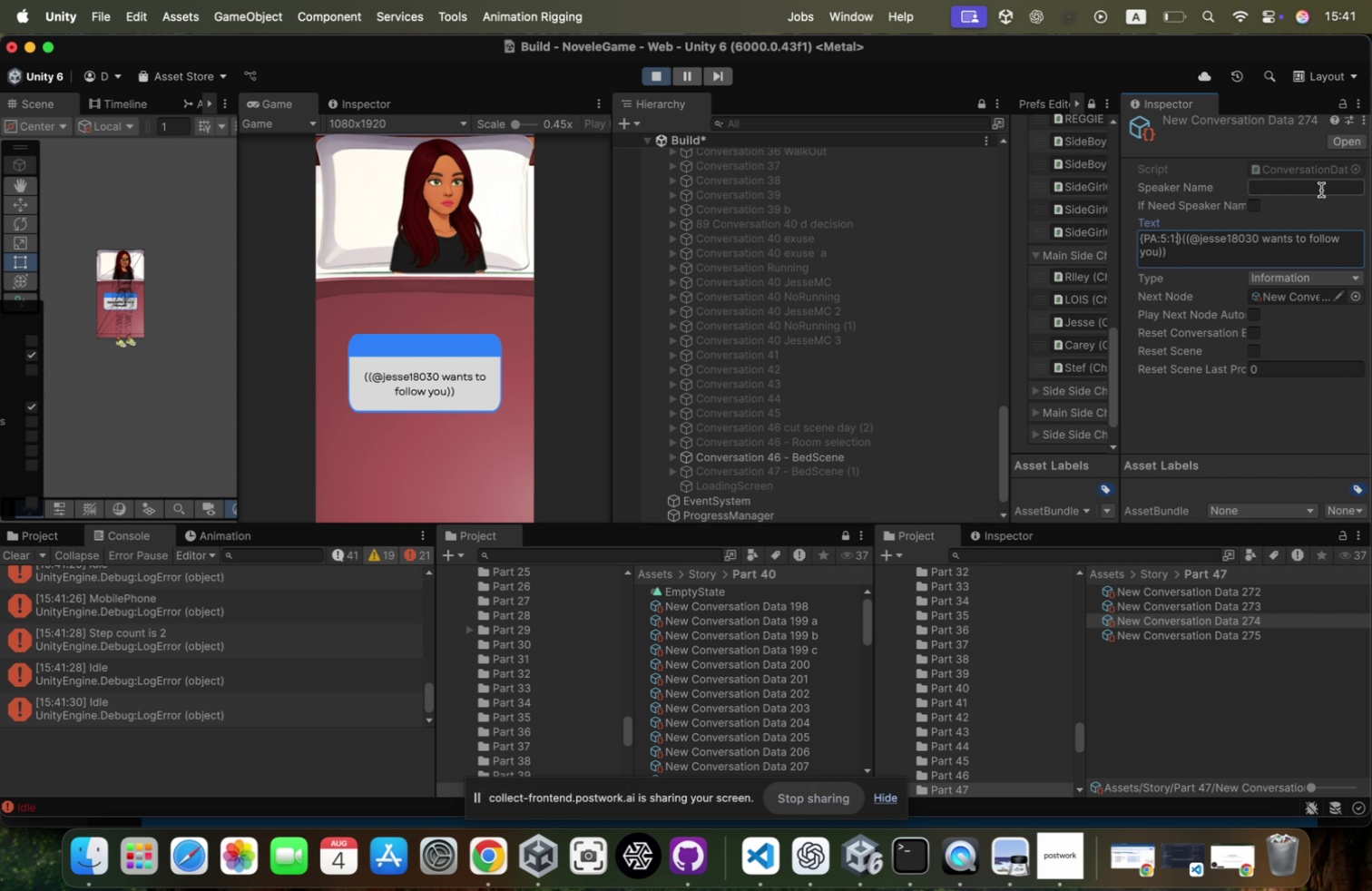 
key(1)
 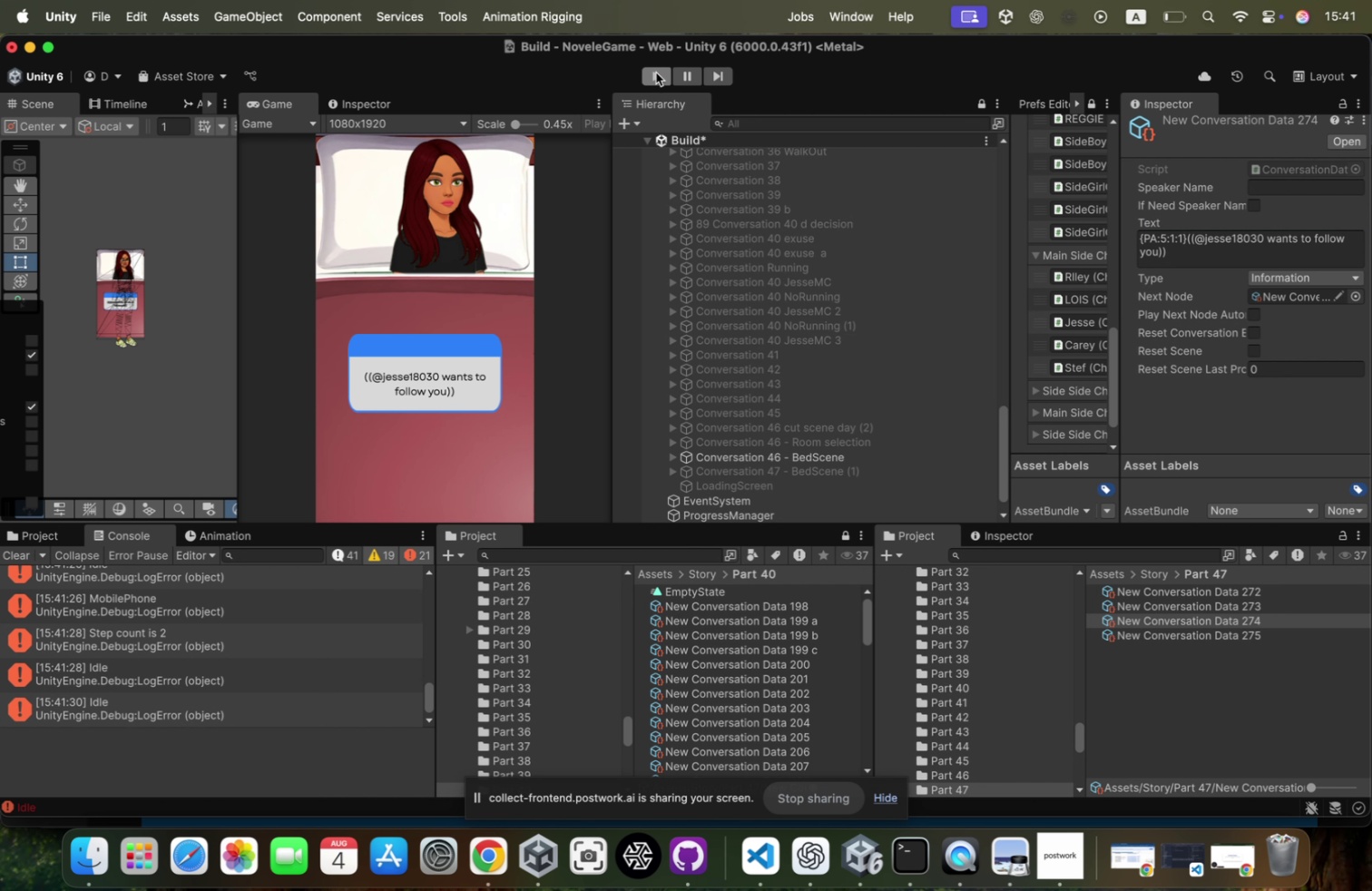 
left_click([656, 77])
 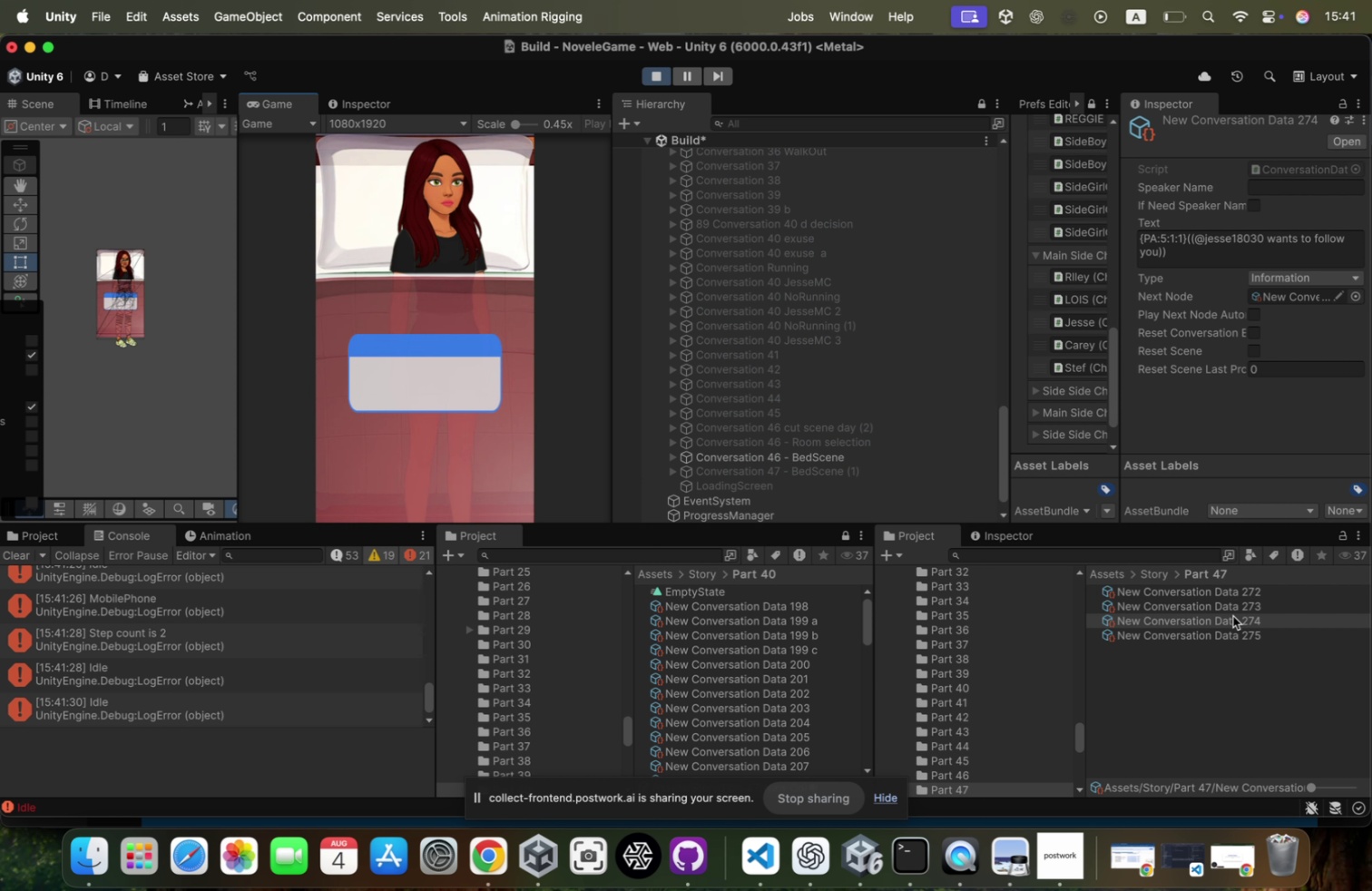 
left_click([1216, 632])
 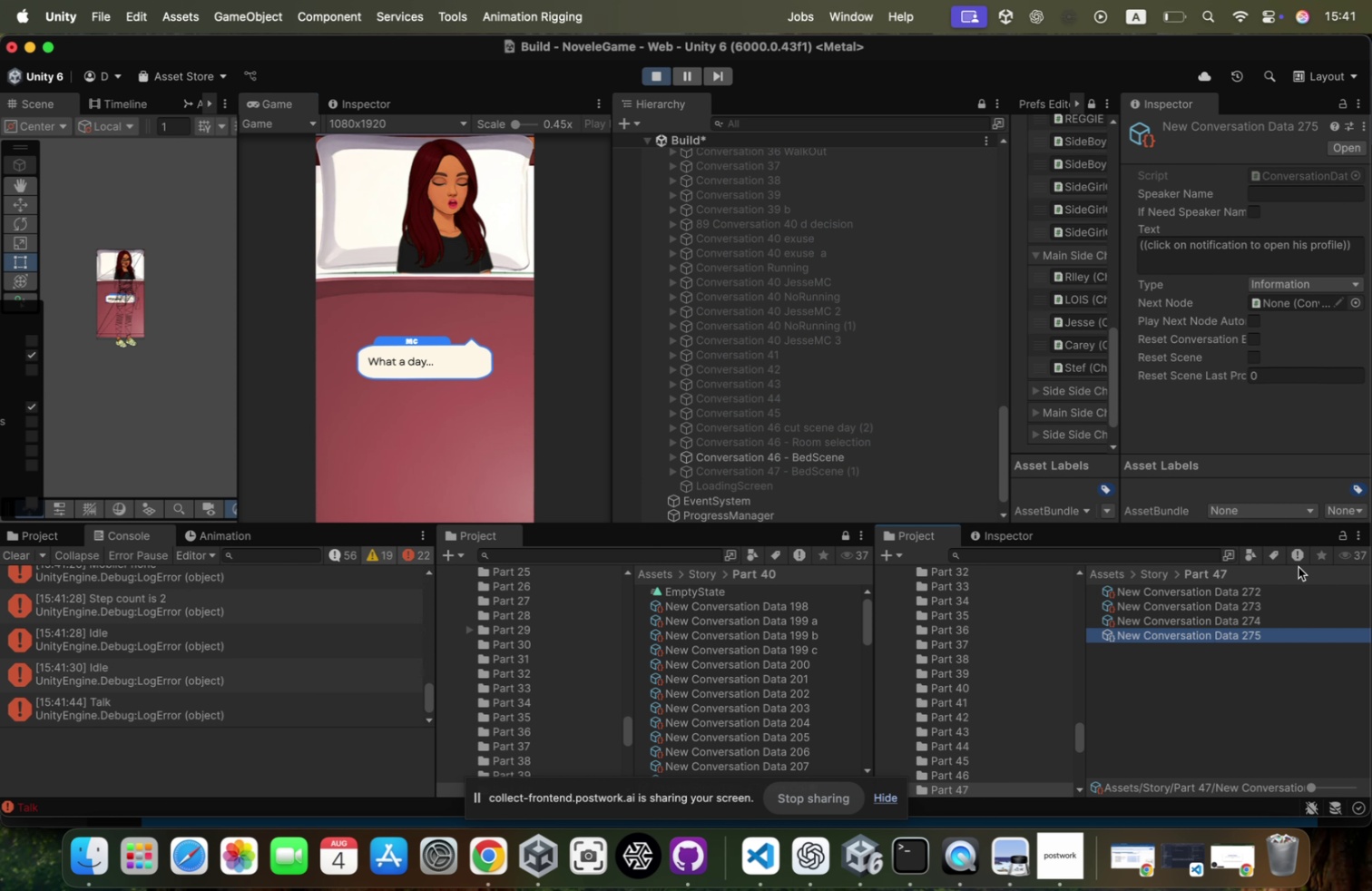 
left_click([1267, 618])
 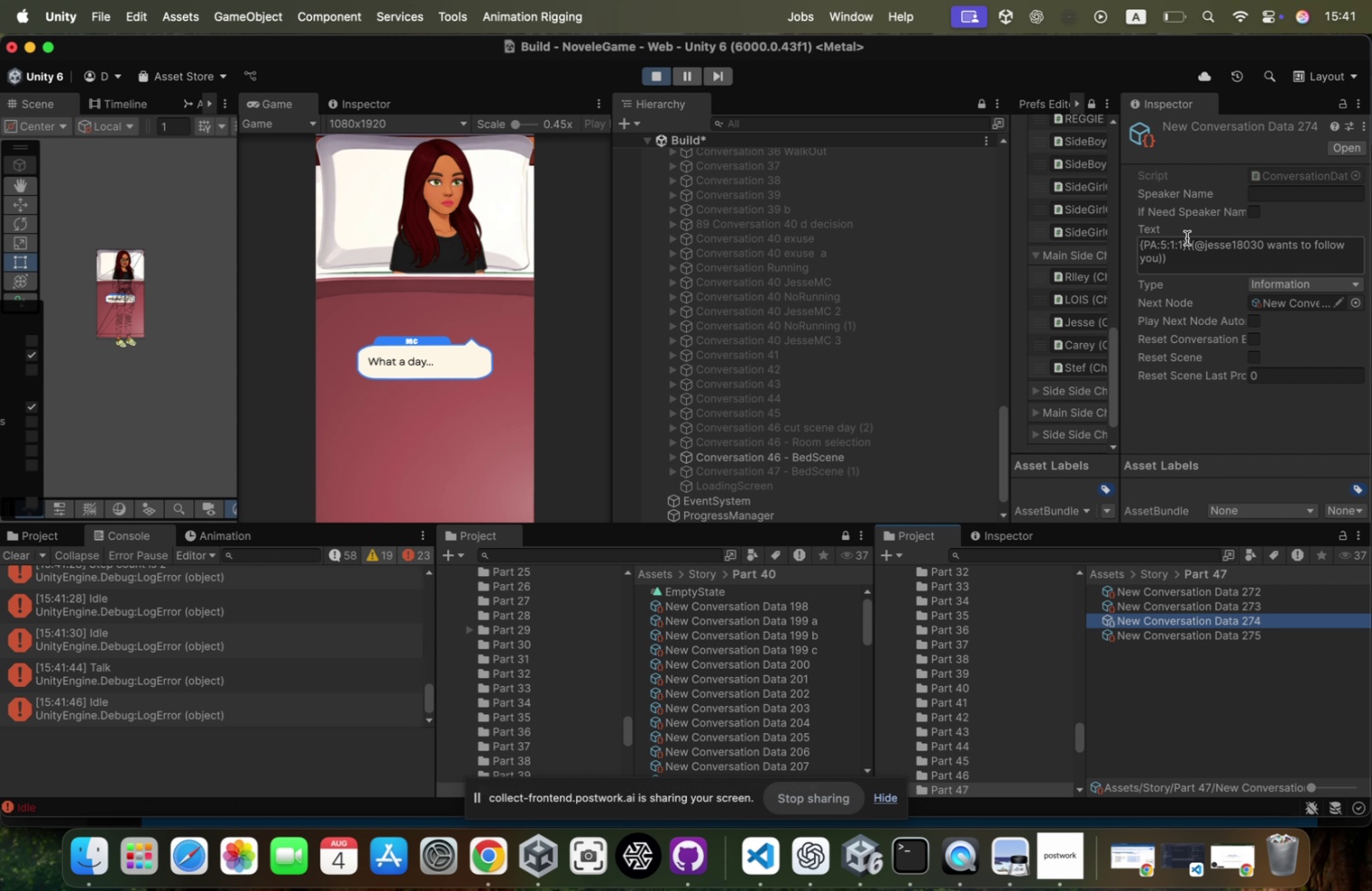 
left_click_drag(start_coordinate=[1186, 242], to_coordinate=[1038, 237])
 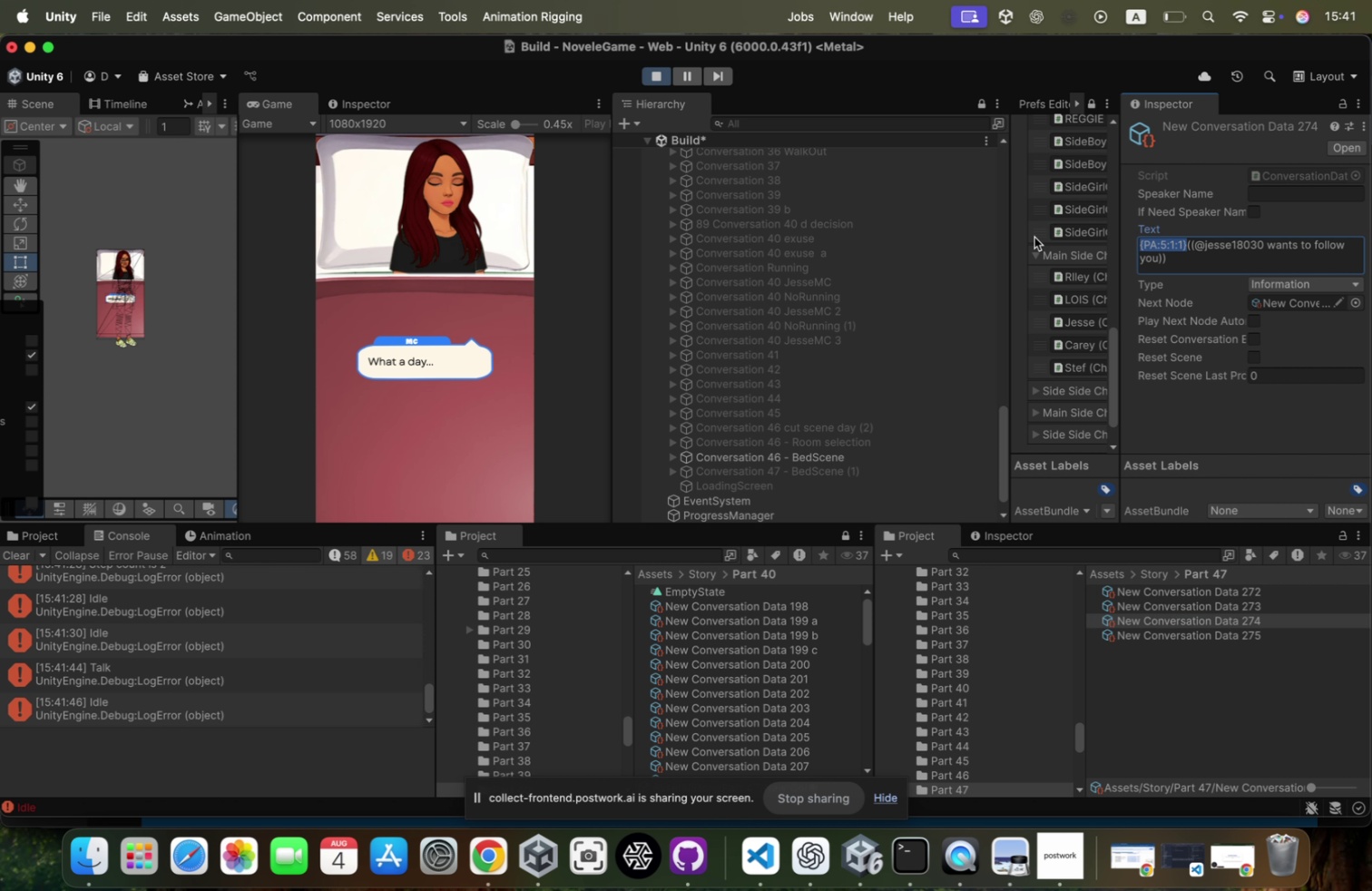 
key(Meta+CommandLeft)
 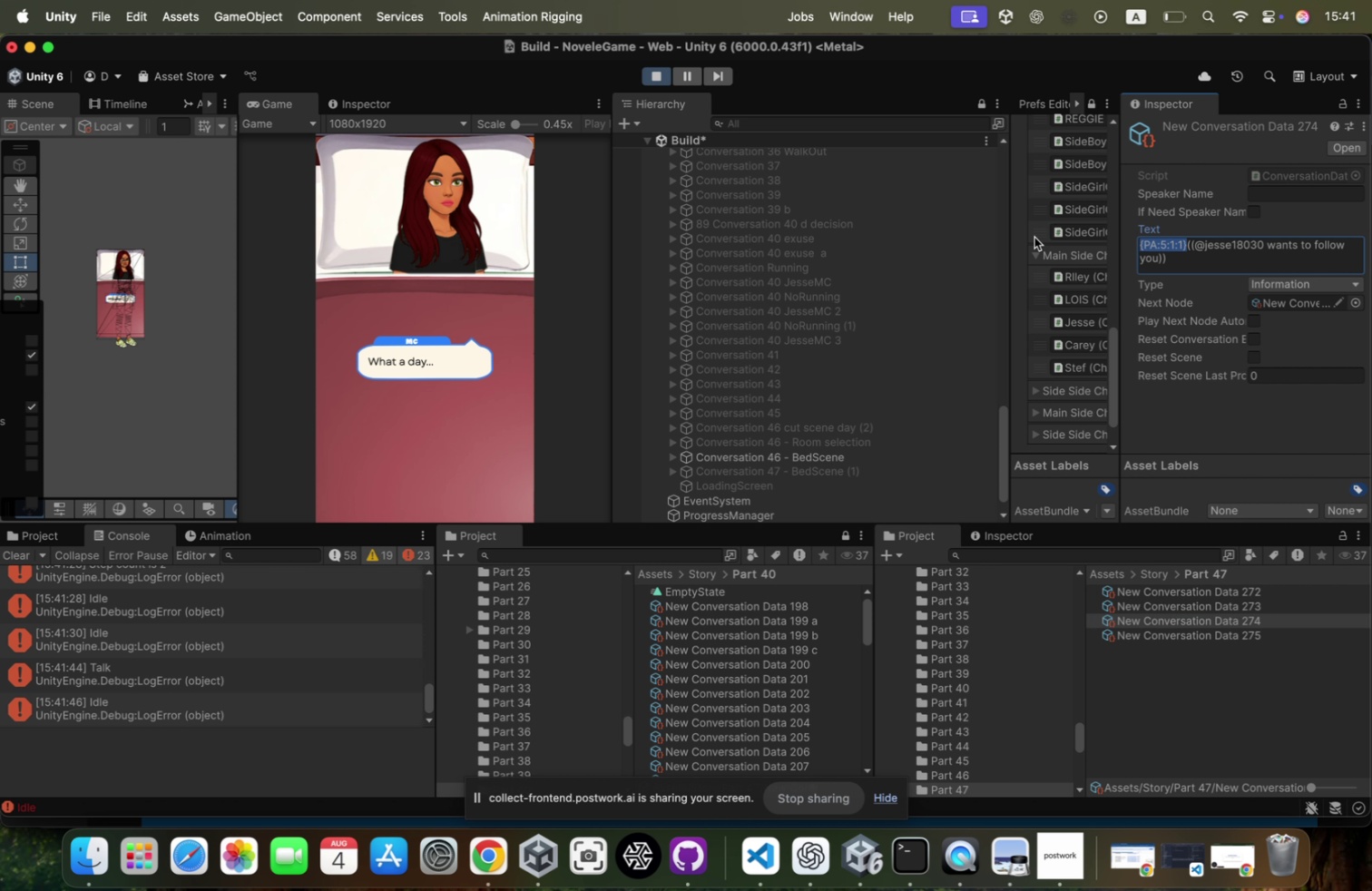 
key(Meta+C)
 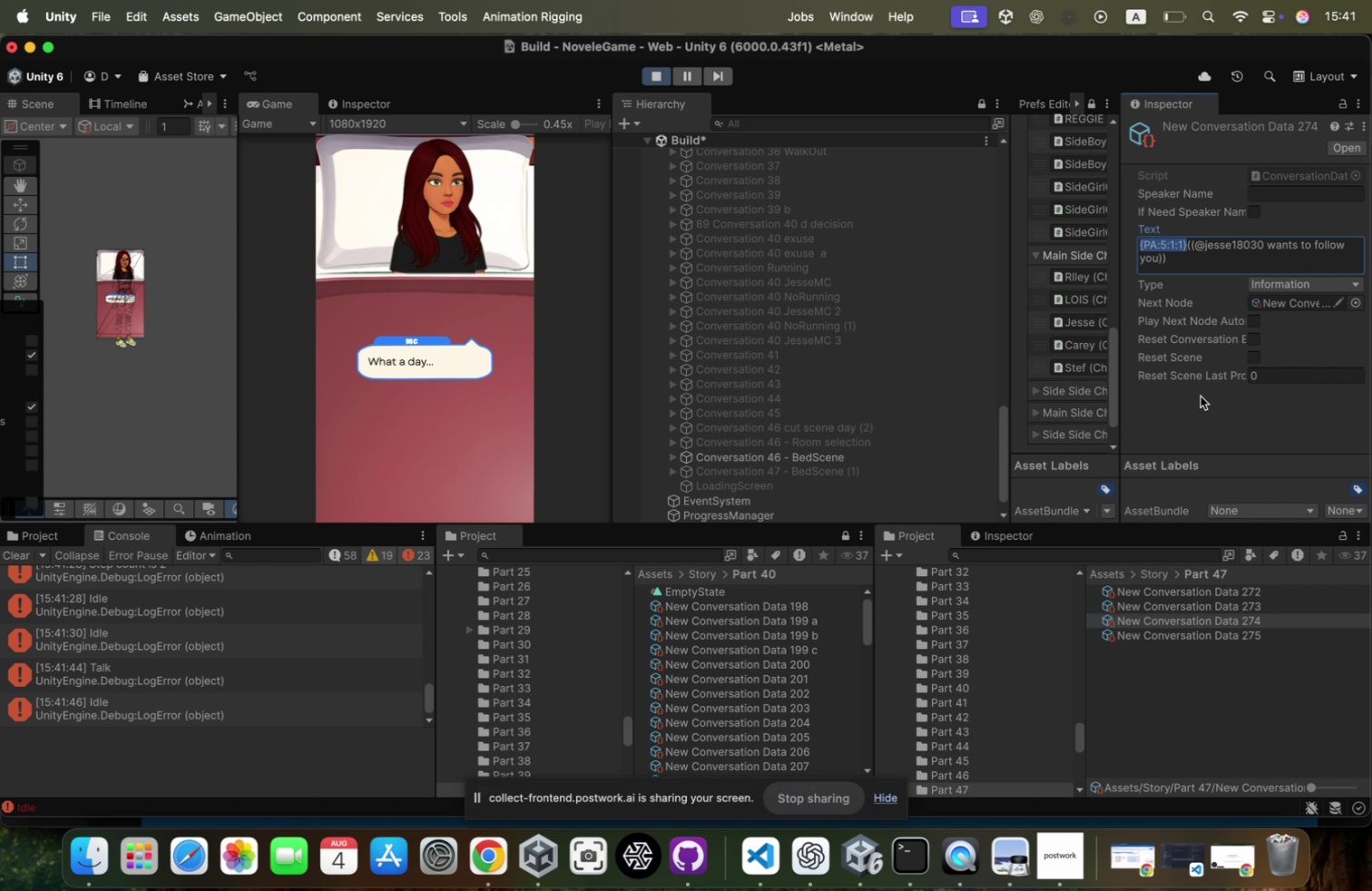 
key(Meta+CommandLeft)
 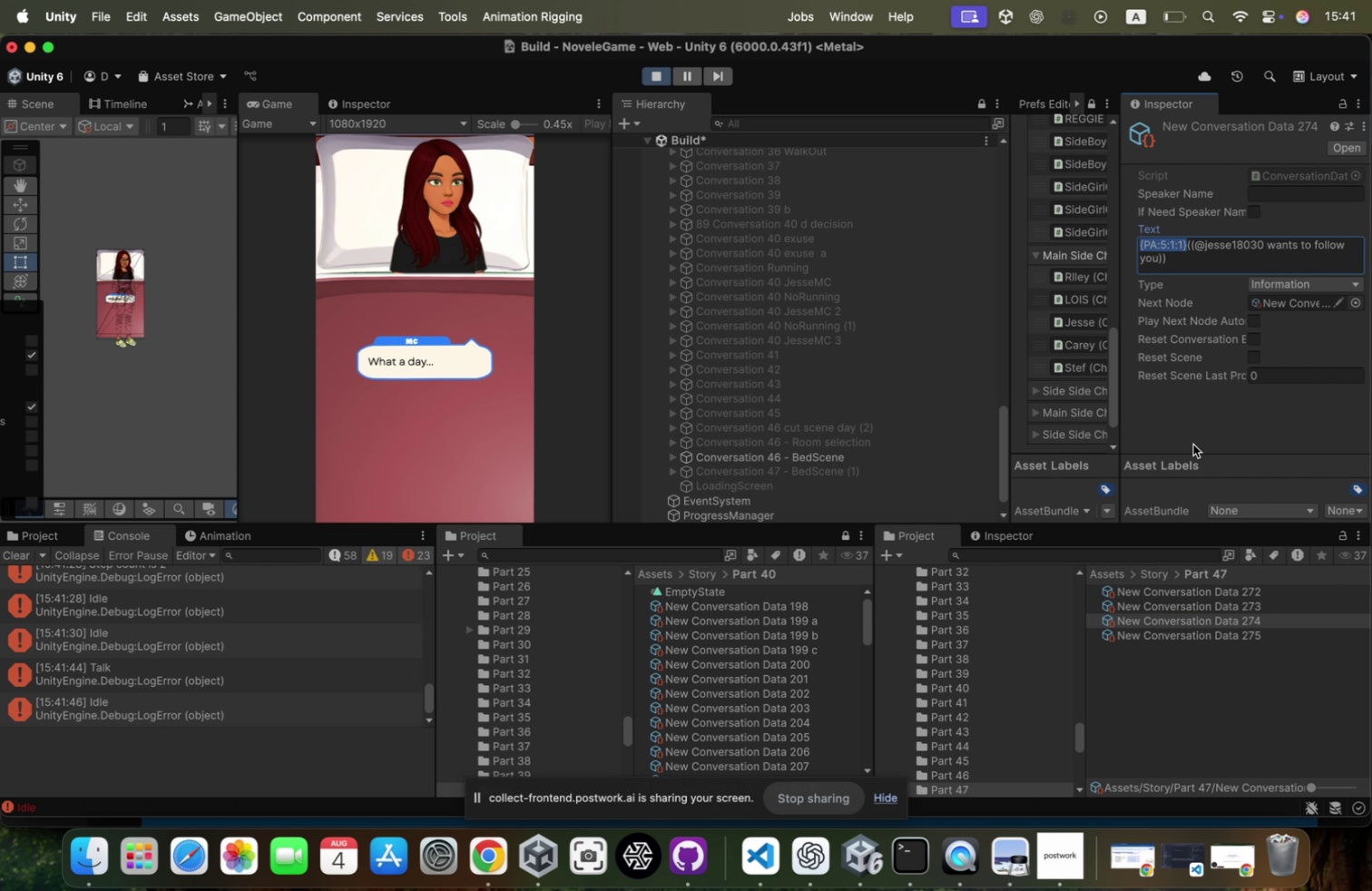 
key(Meta+C)
 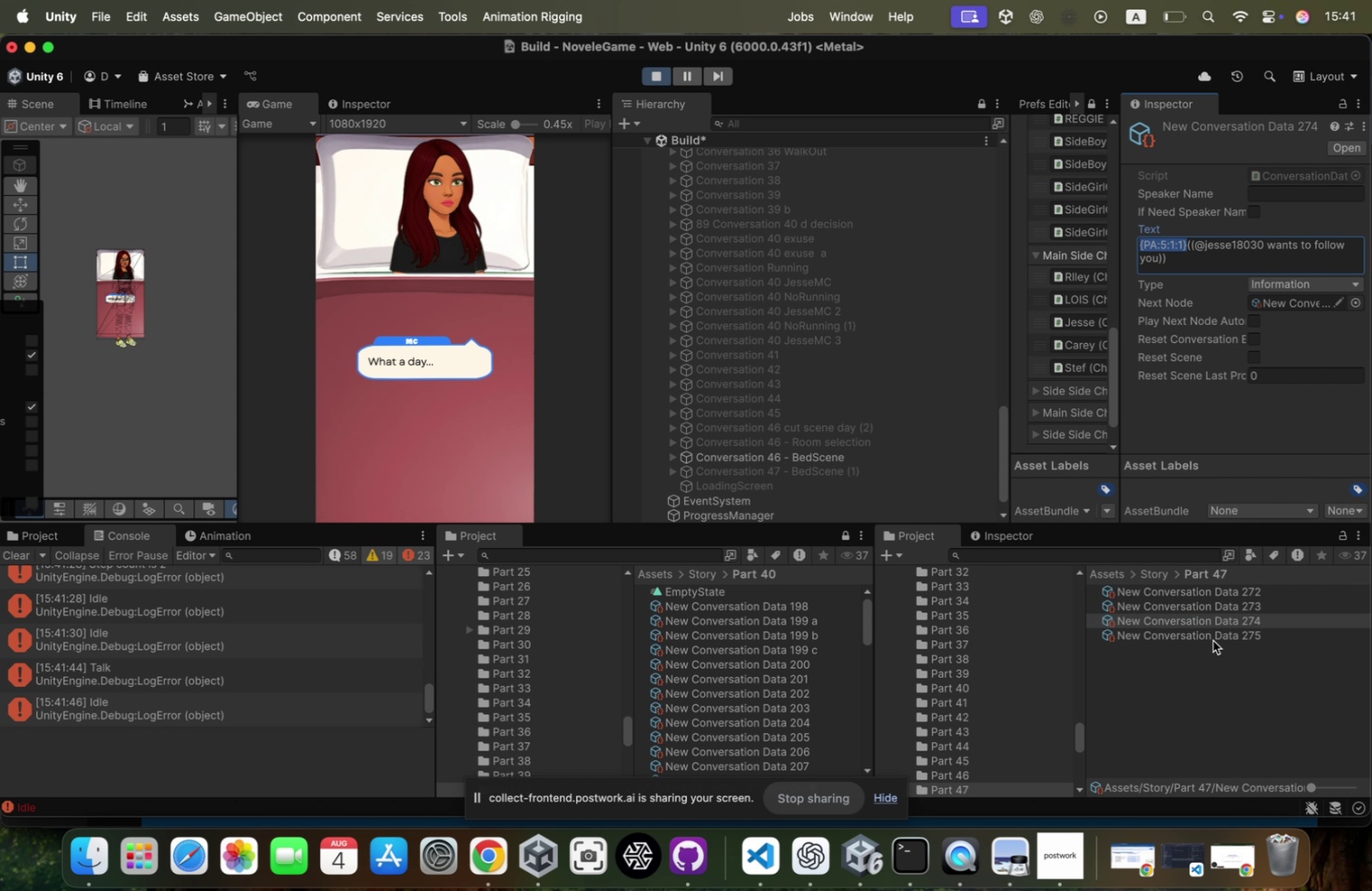 
left_click([1213, 639])
 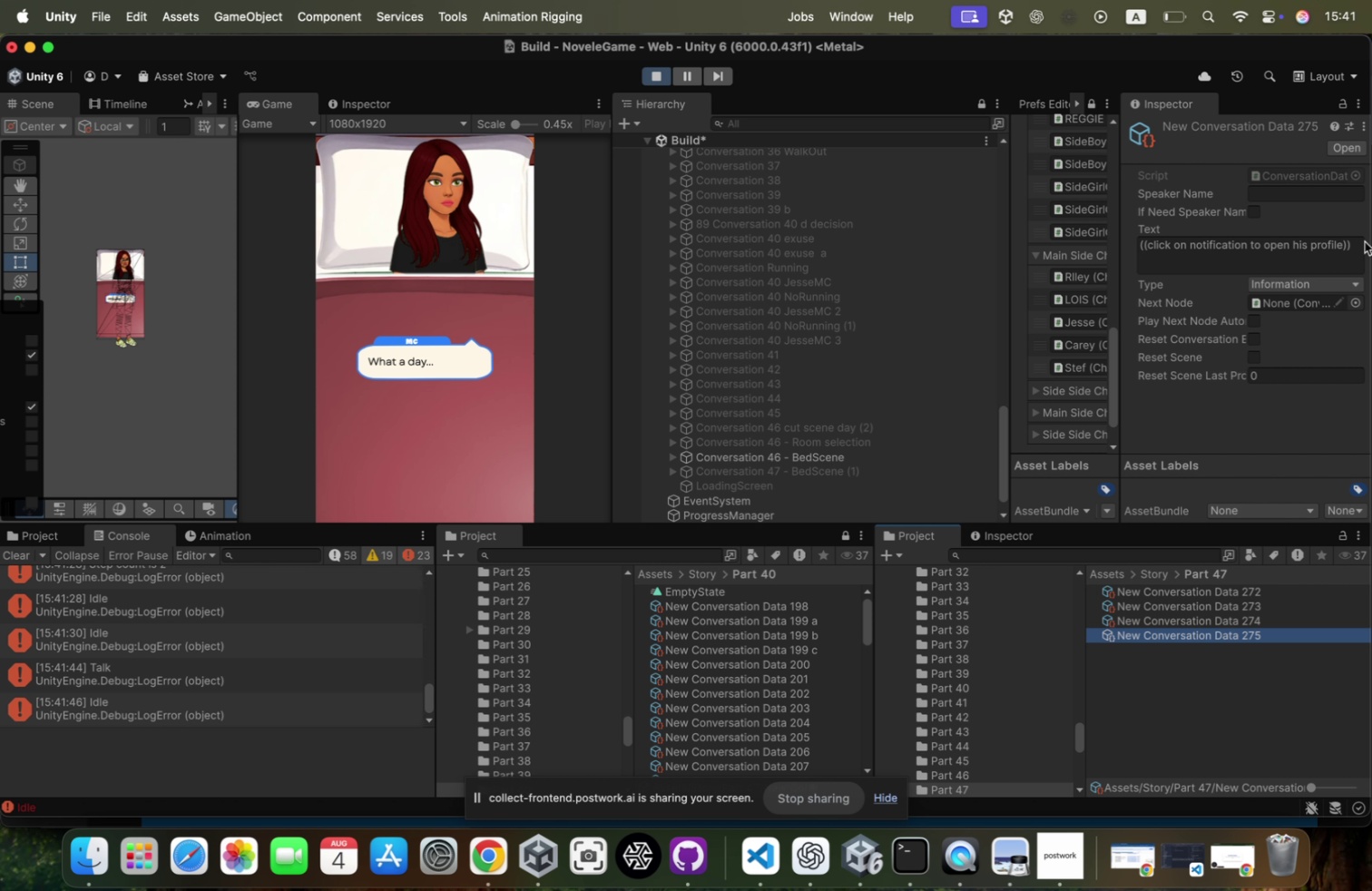 
left_click([1359, 240])
 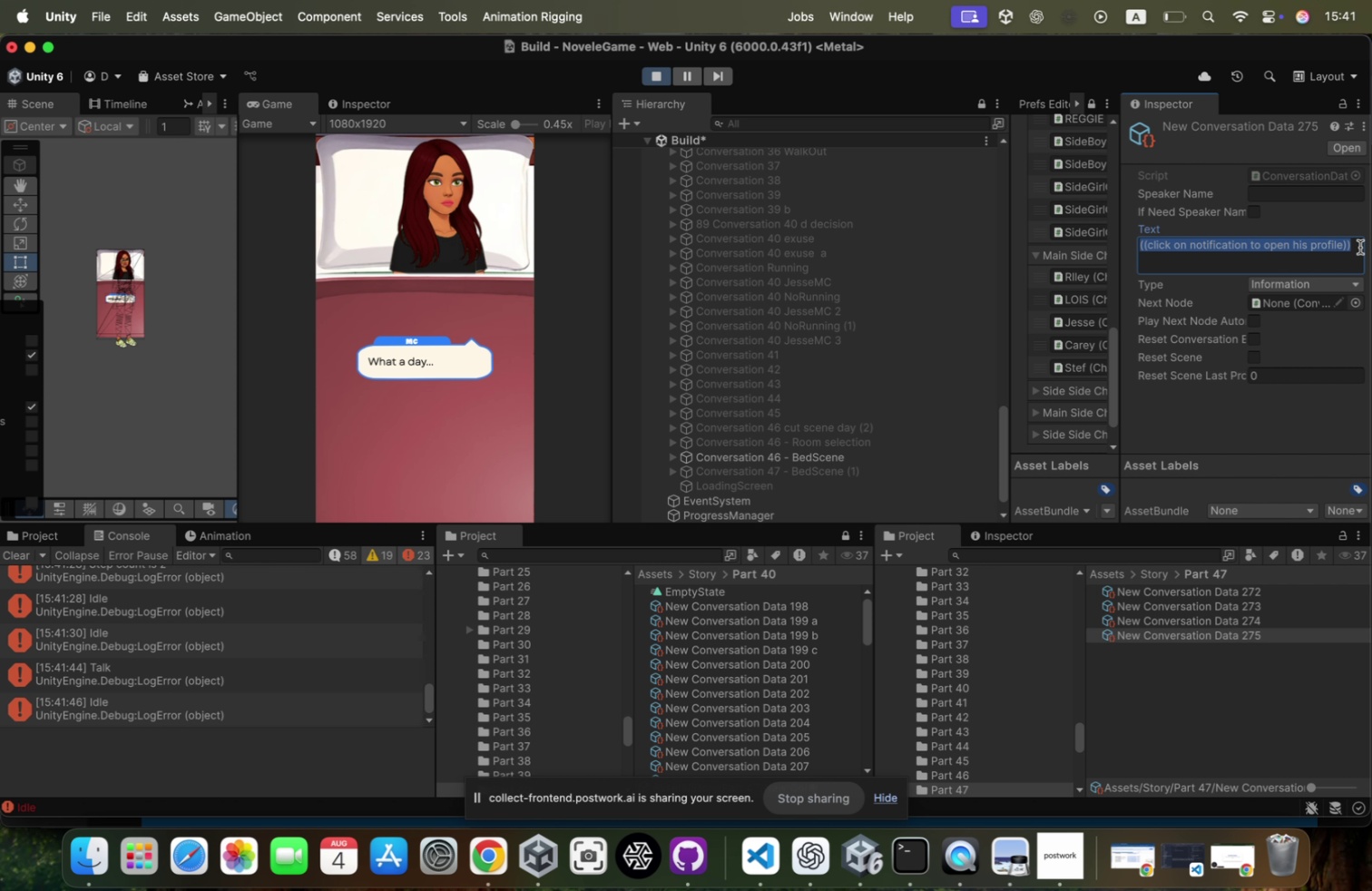 
left_click([1360, 247])
 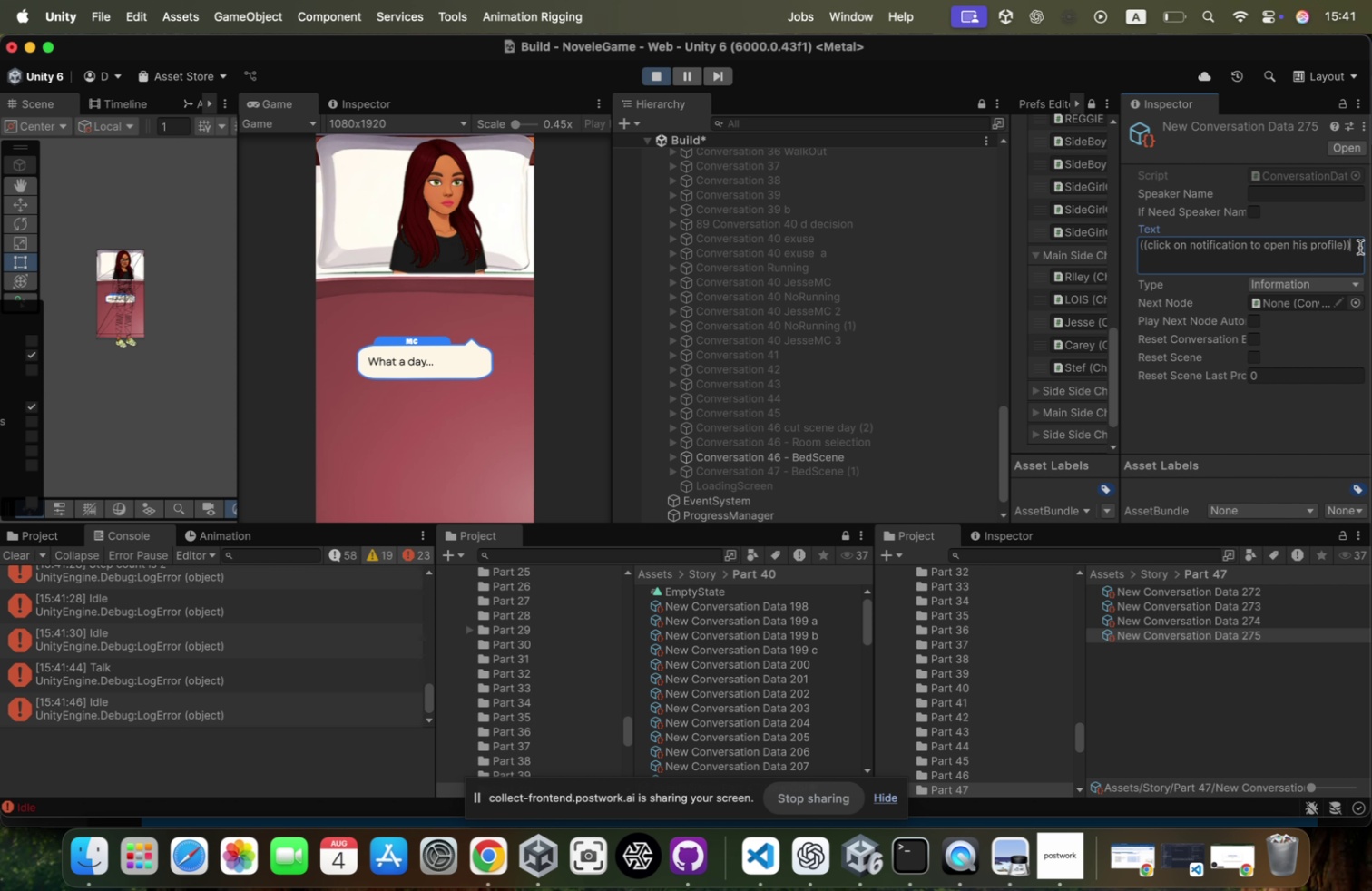 
key(Meta+CommandLeft)
 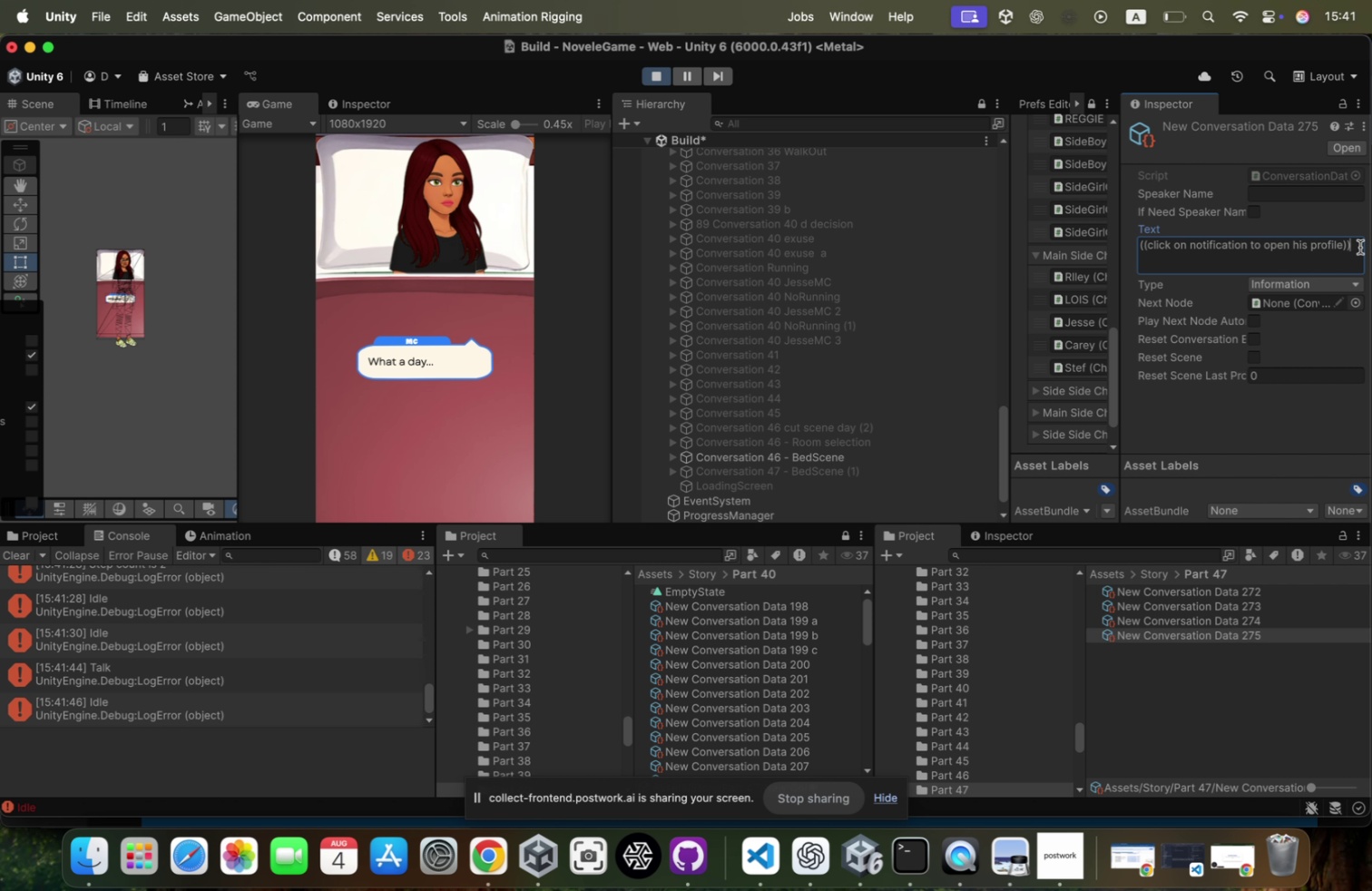 
key(Meta+V)
 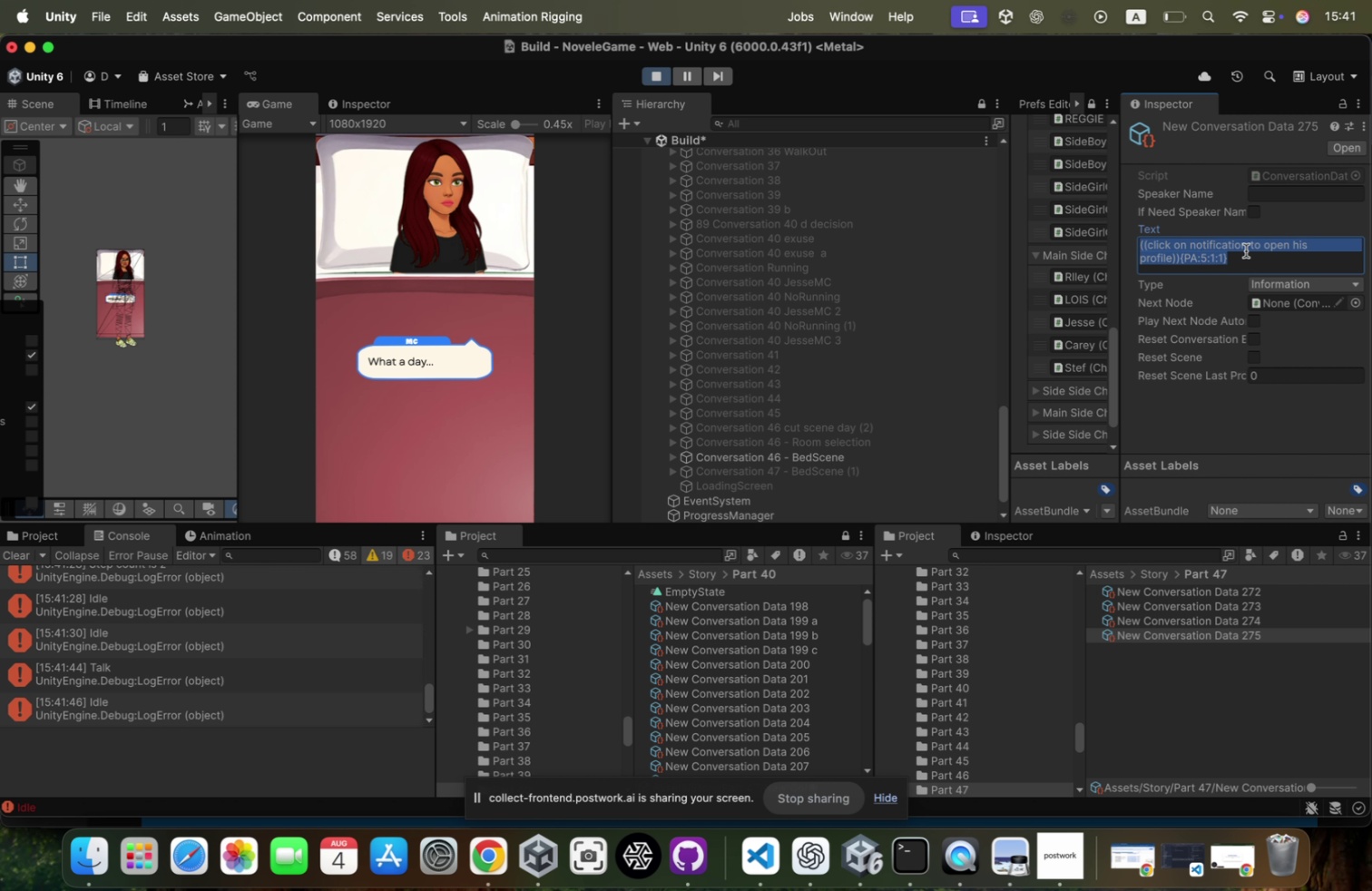 
left_click([1209, 253])
 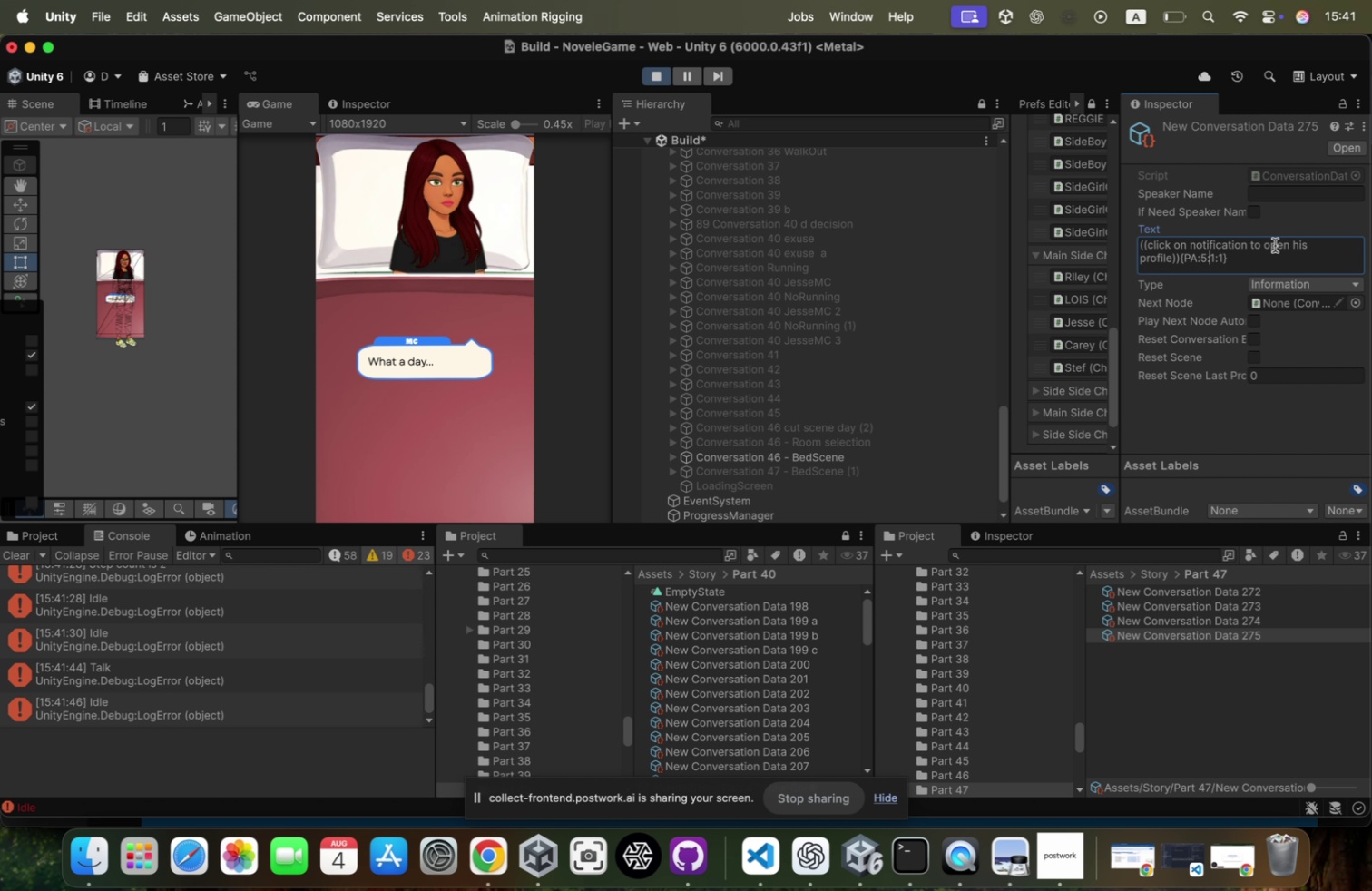 
key(ArrowLeft)
 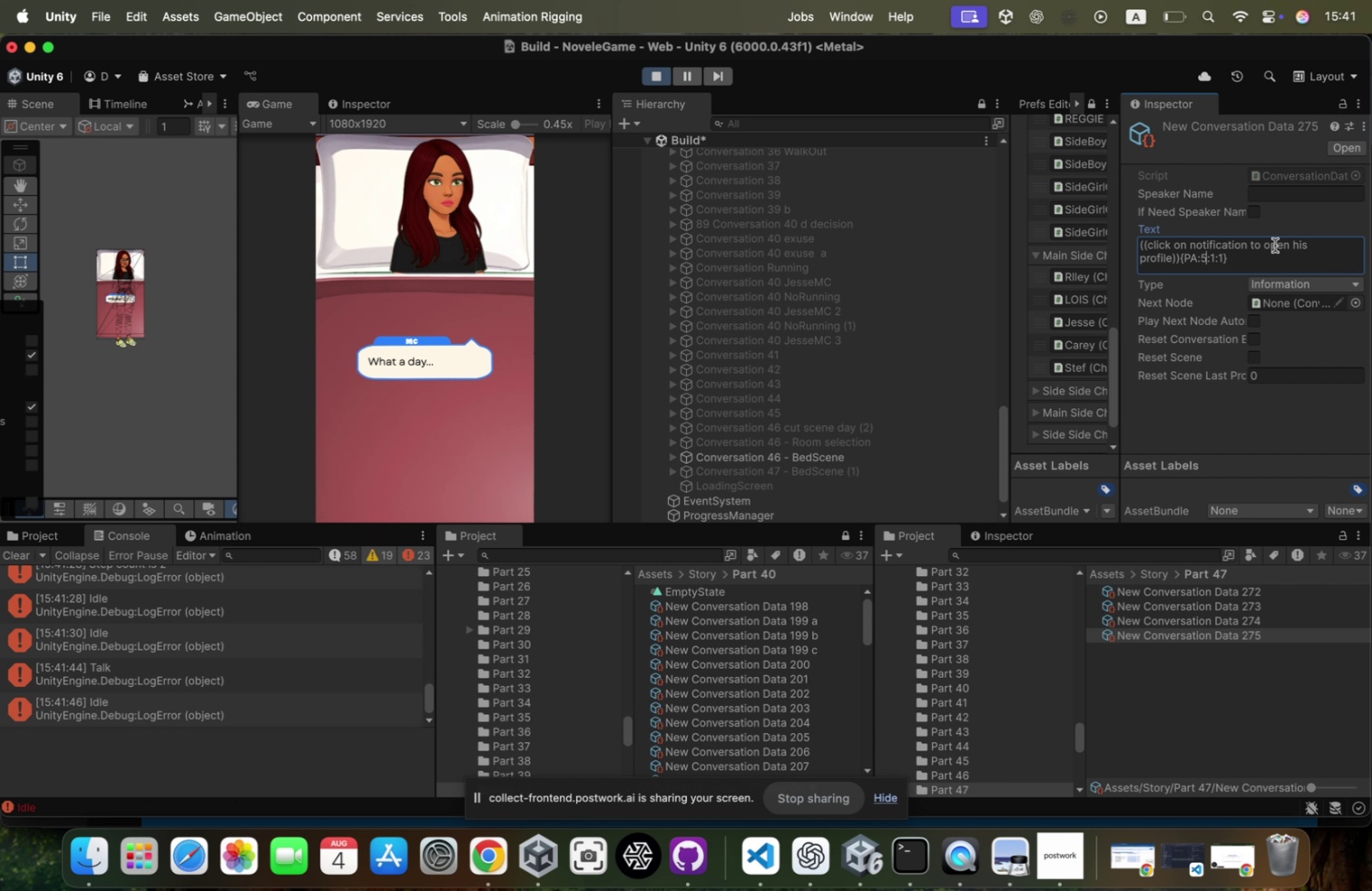 
key(Backspace)
 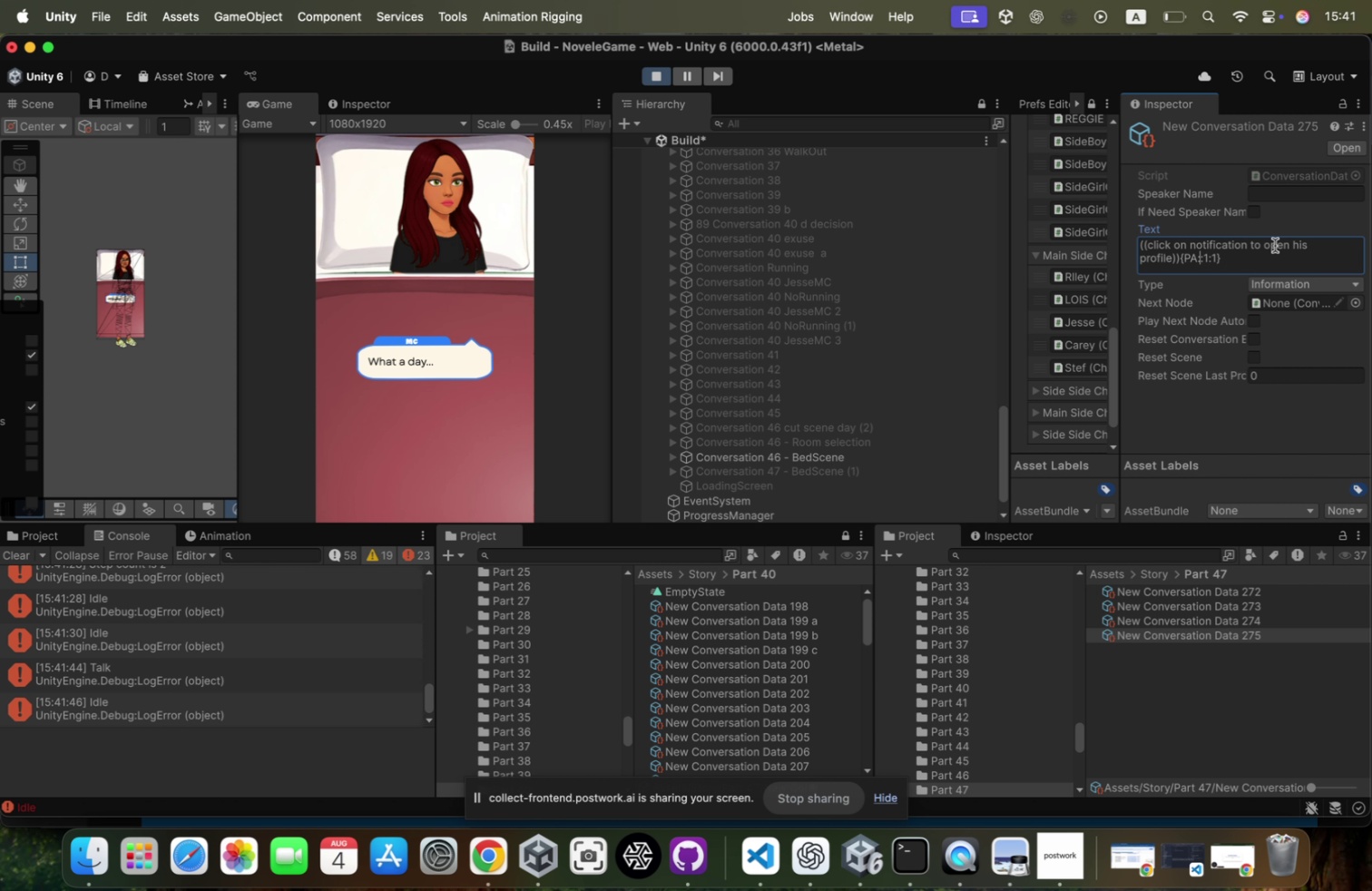 
key(7)
 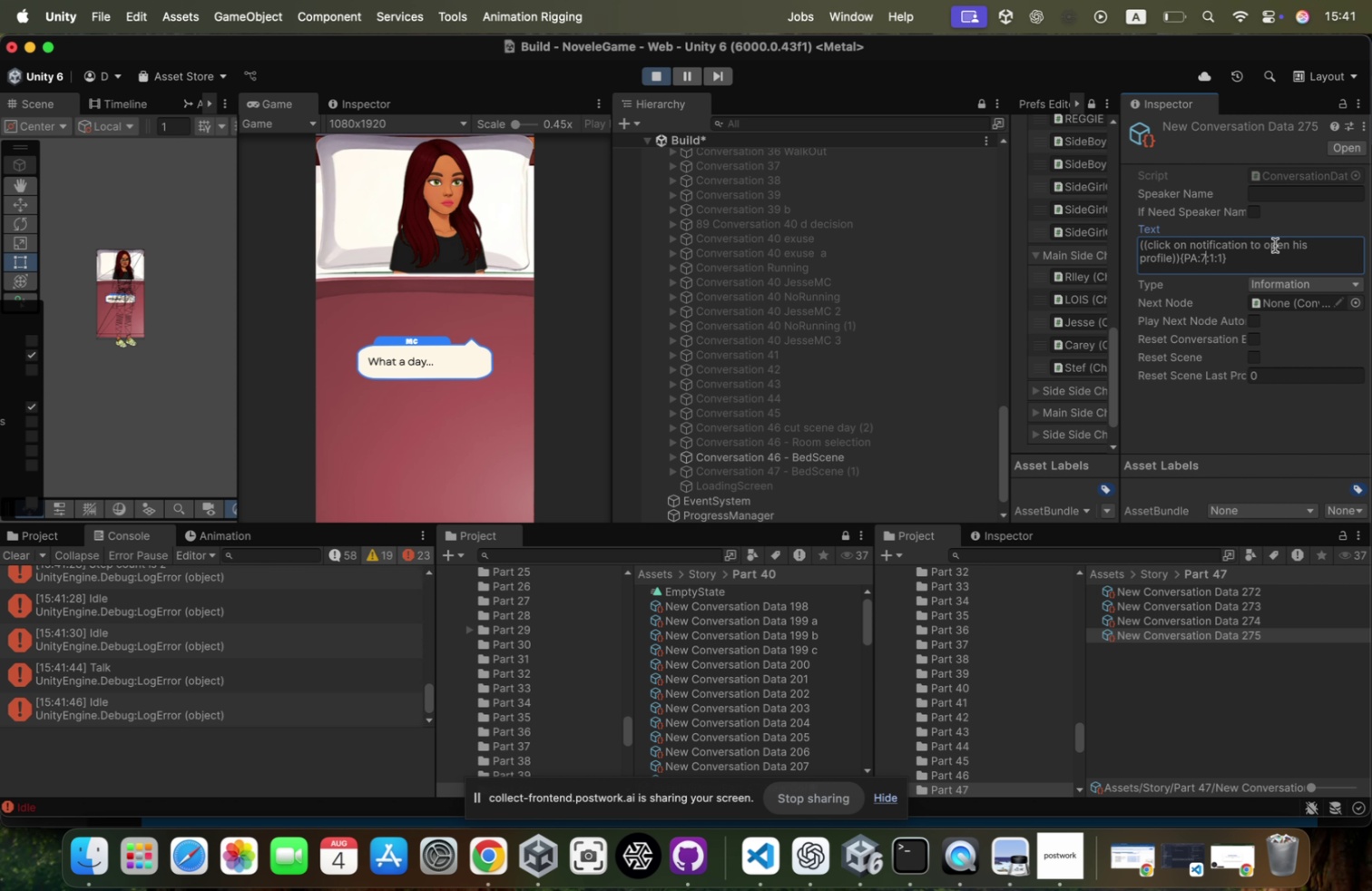 
key(ArrowRight)
 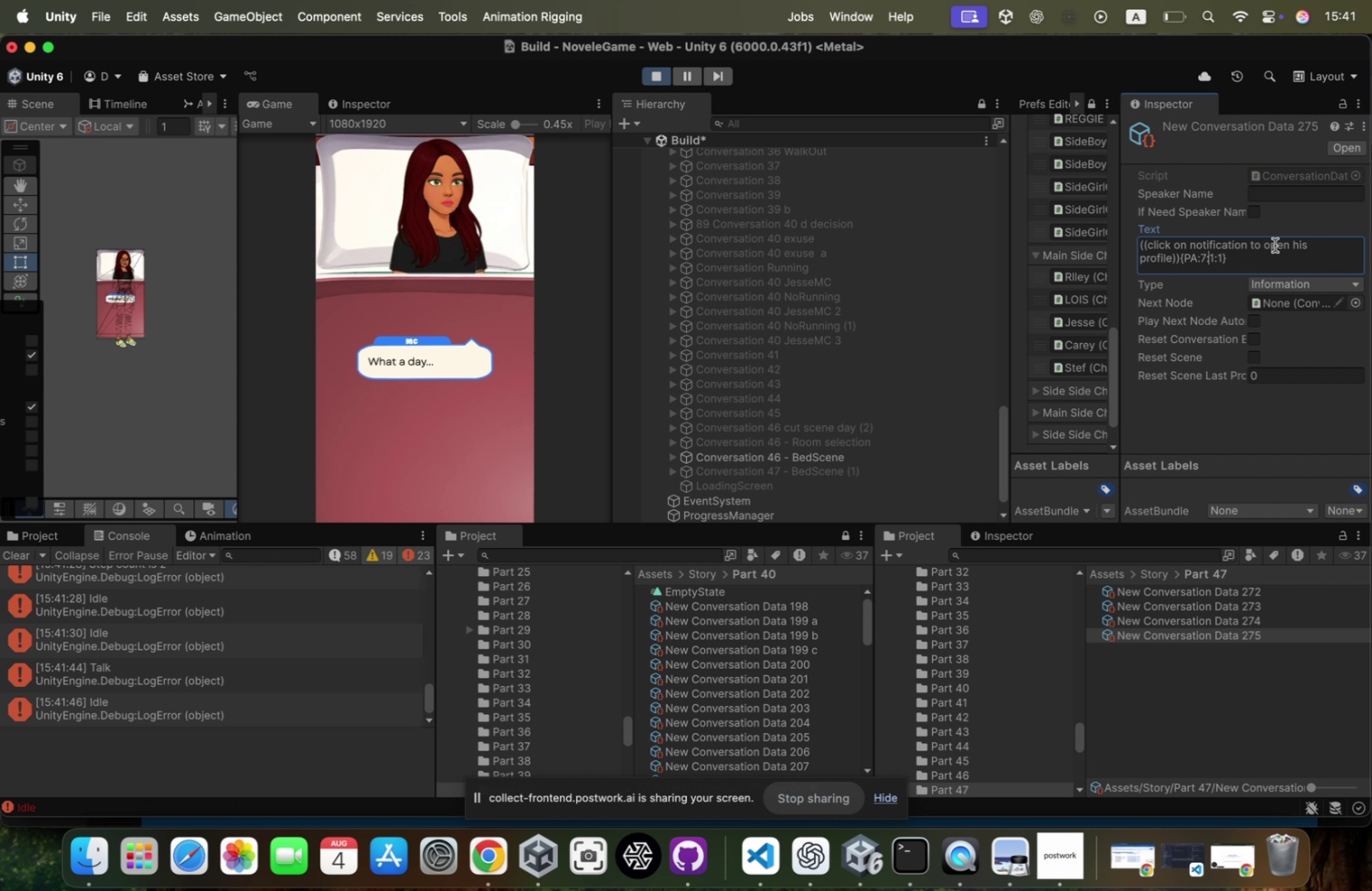 
key(ArrowRight)
 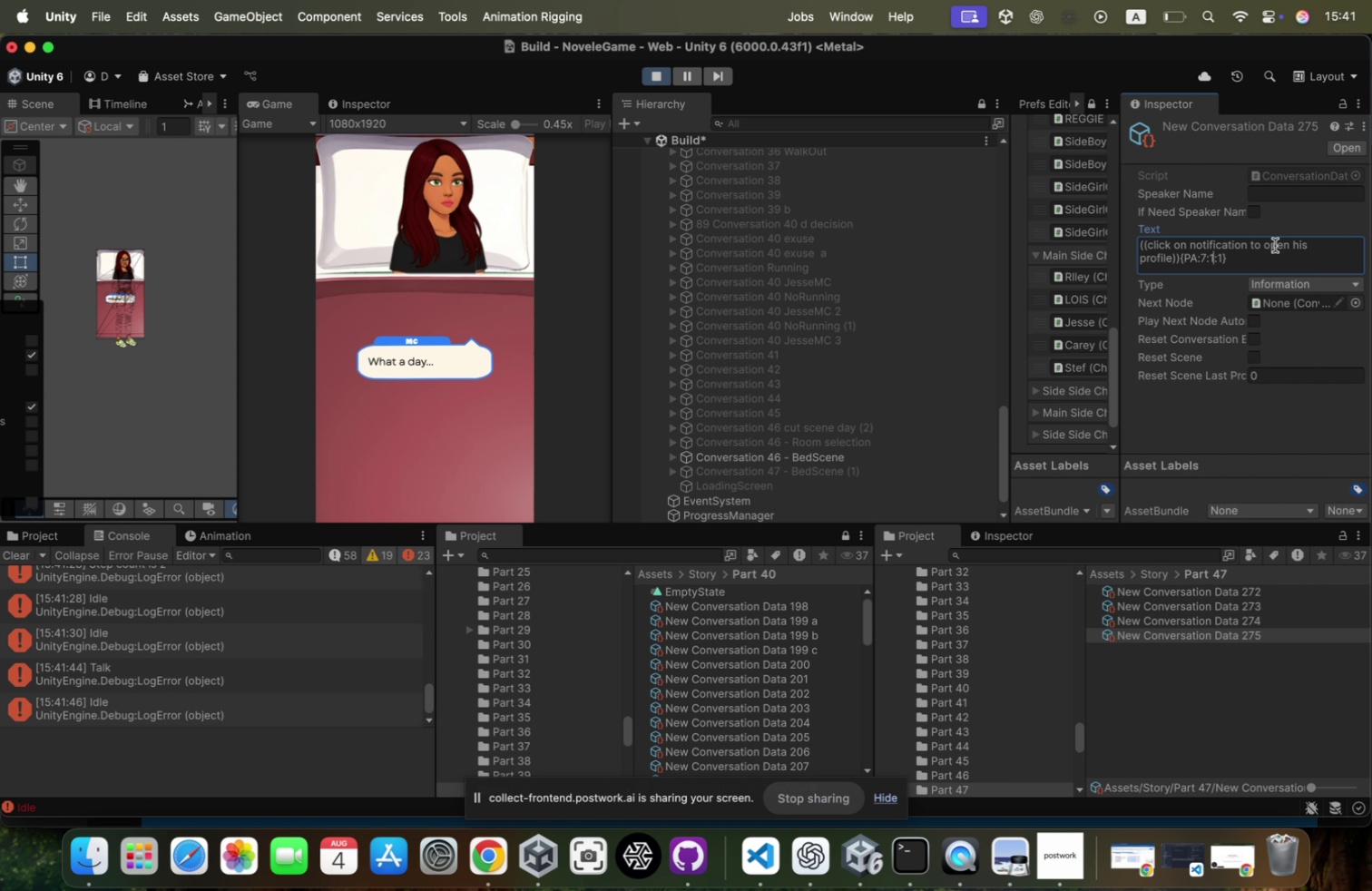 
key(ArrowRight)
 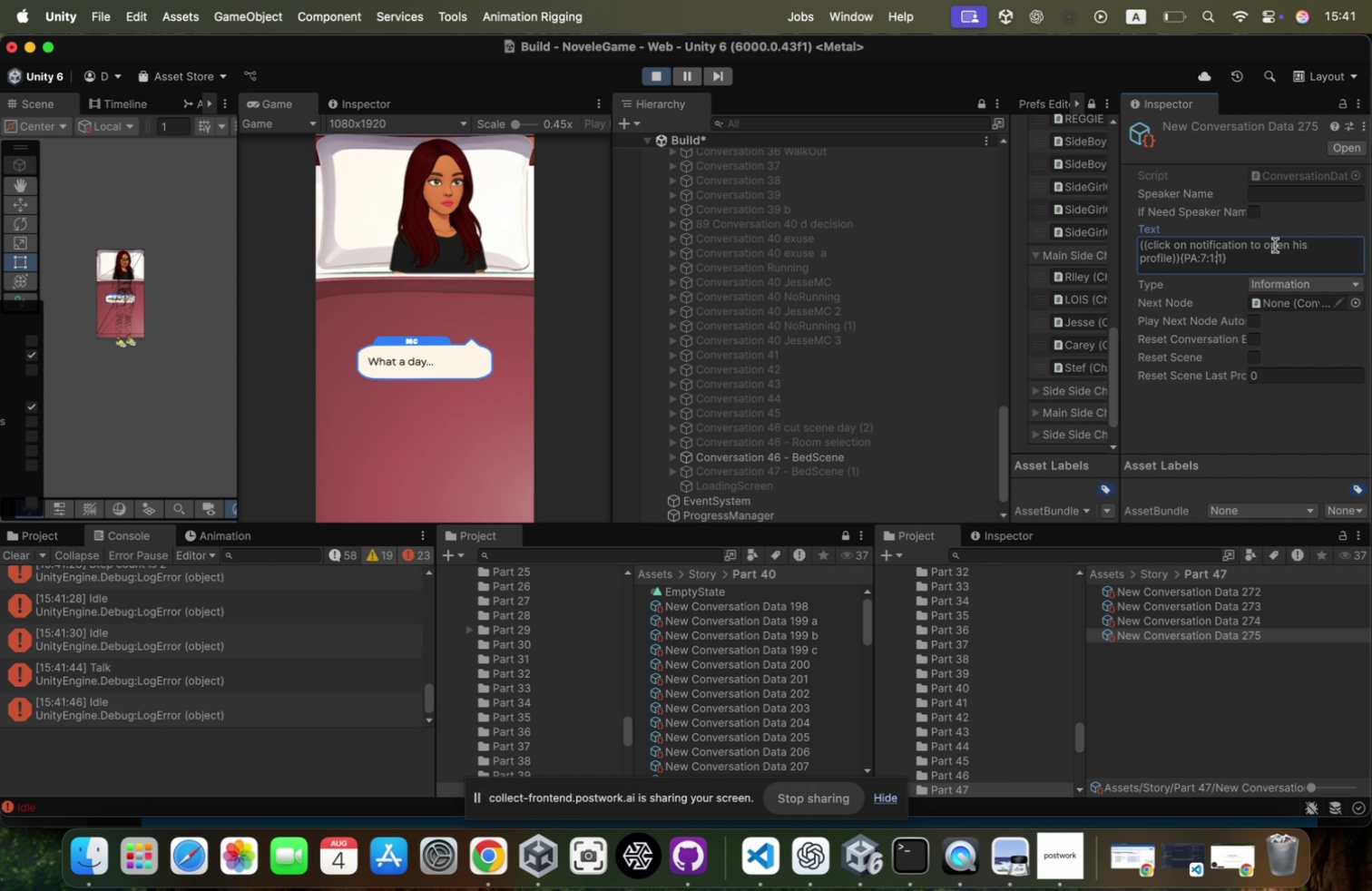 
key(ArrowRight)
 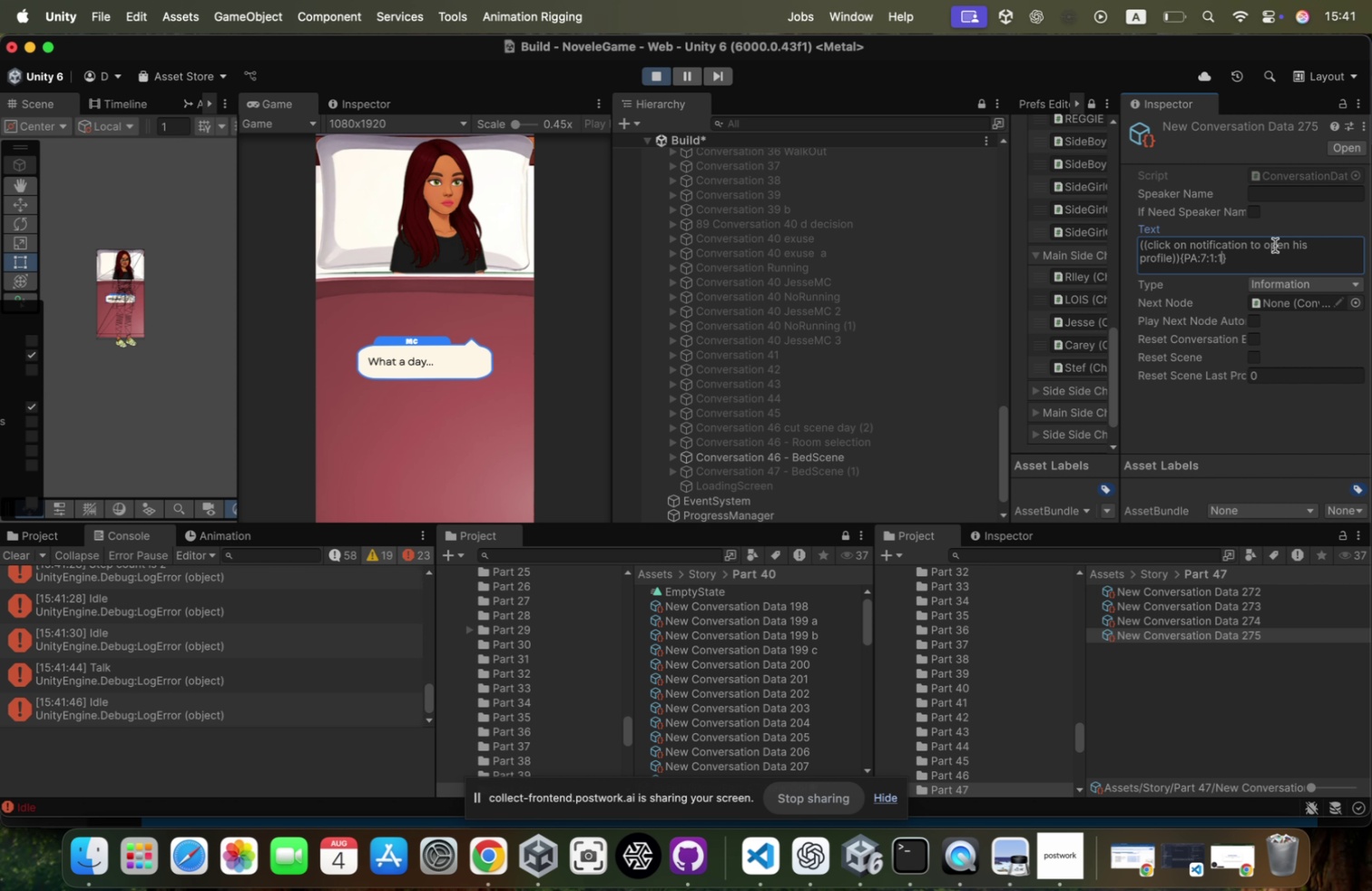 
type(")
key(Backspace)
type(:END)
 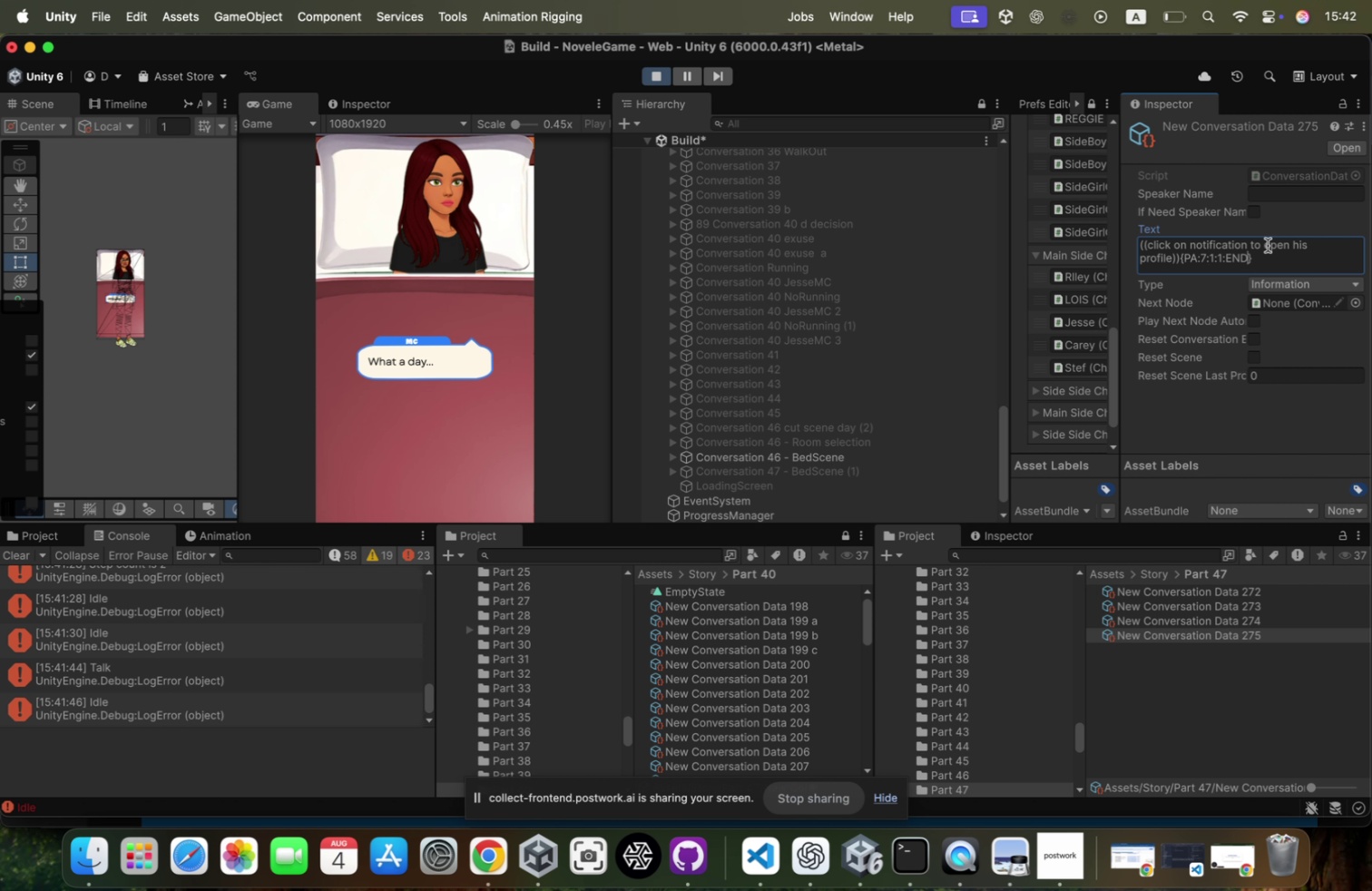 
wait(5.06)
 